 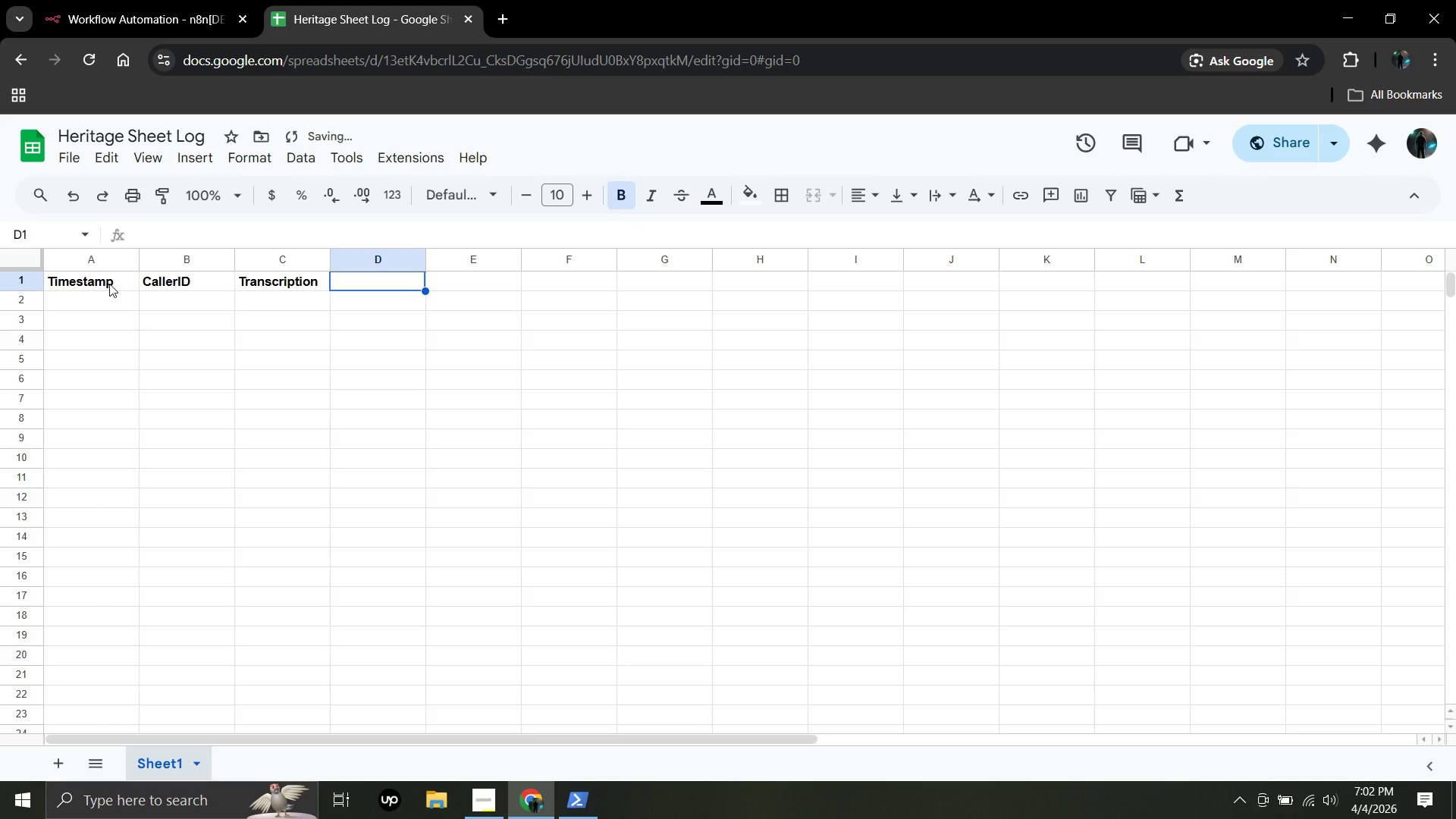 
type(Prioi)
key(Backspace)
type(rity)
 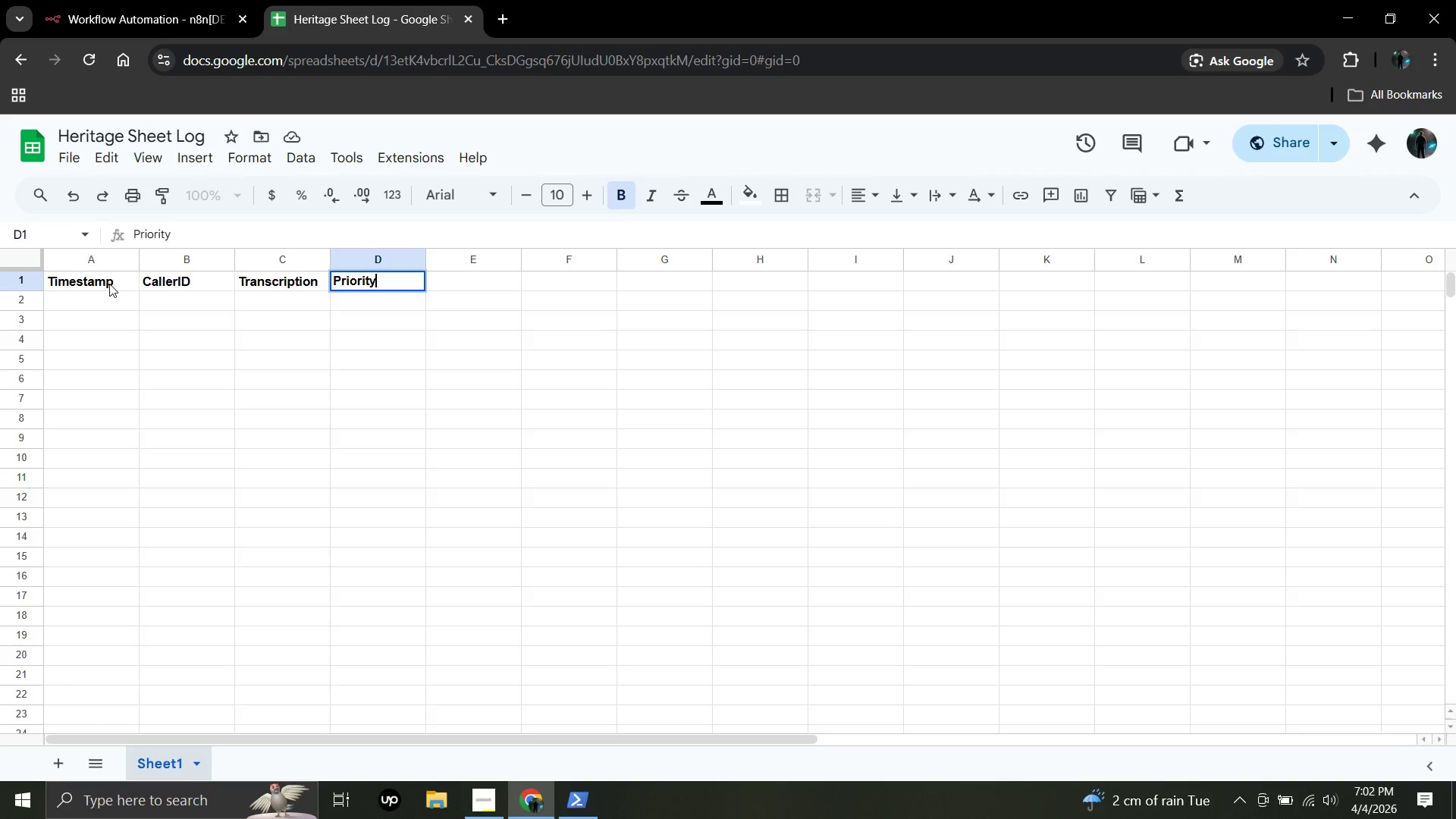 
key(Enter)
 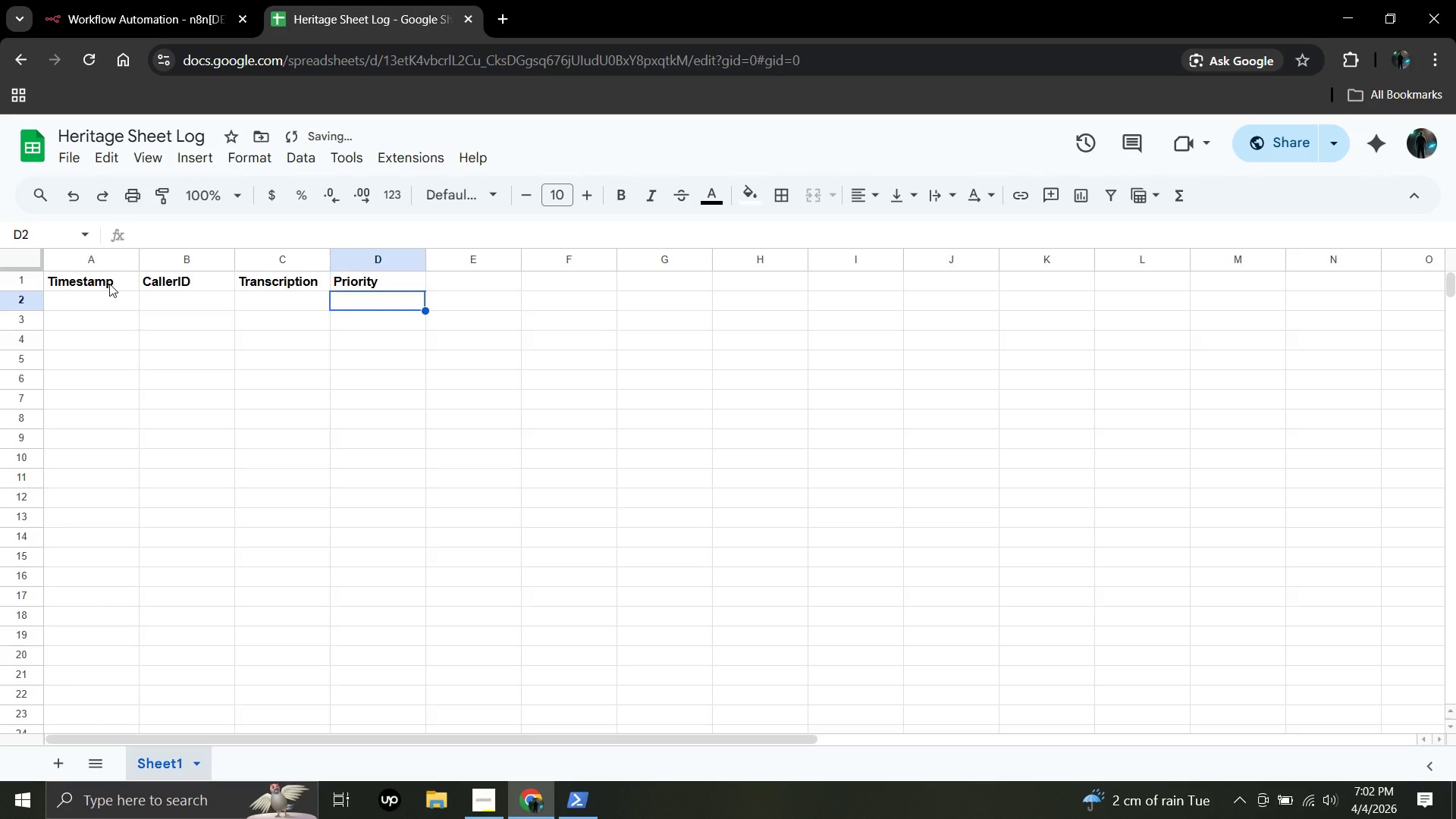 
key(ArrowRight)
 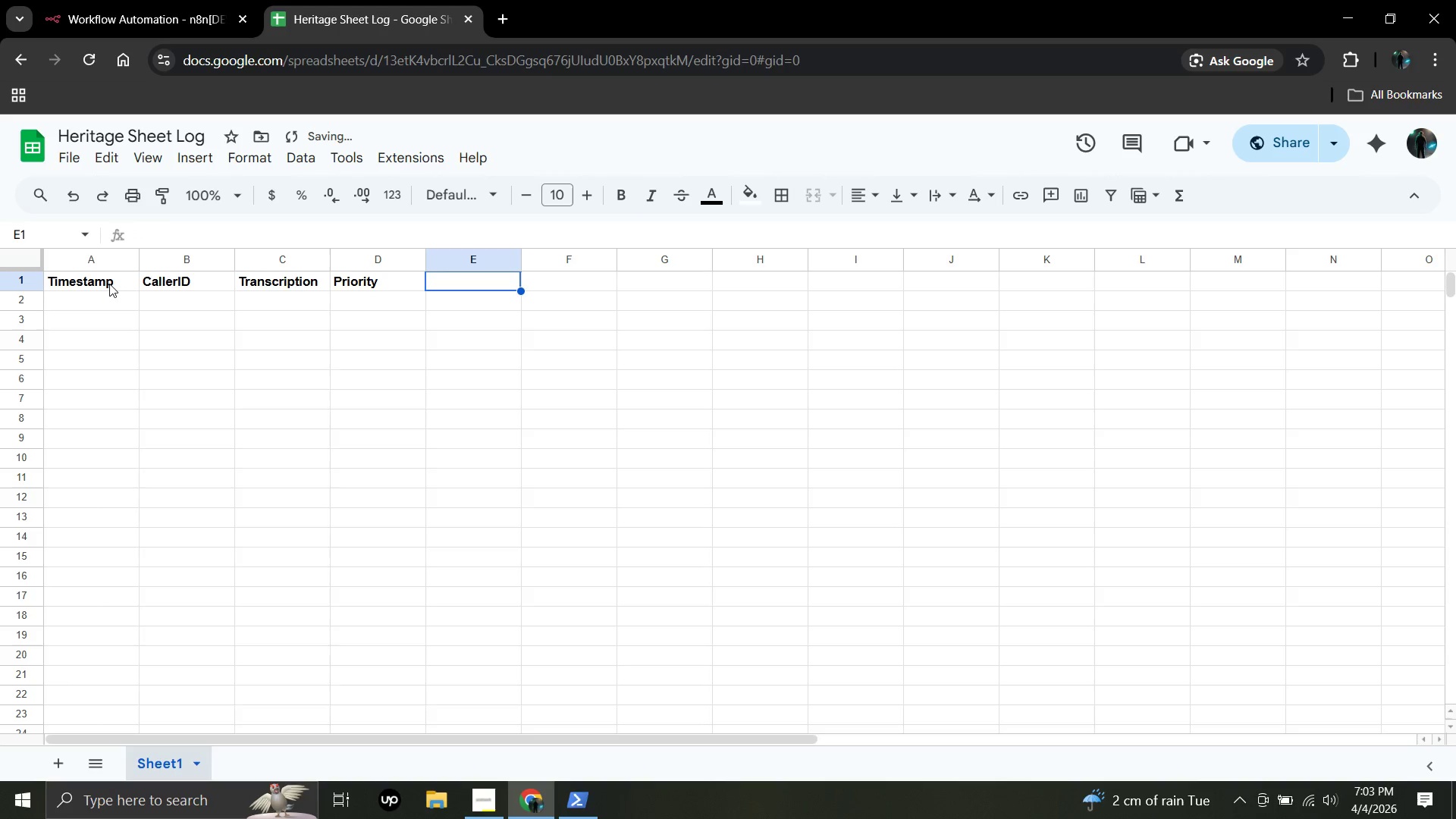 
key(ArrowUp)
 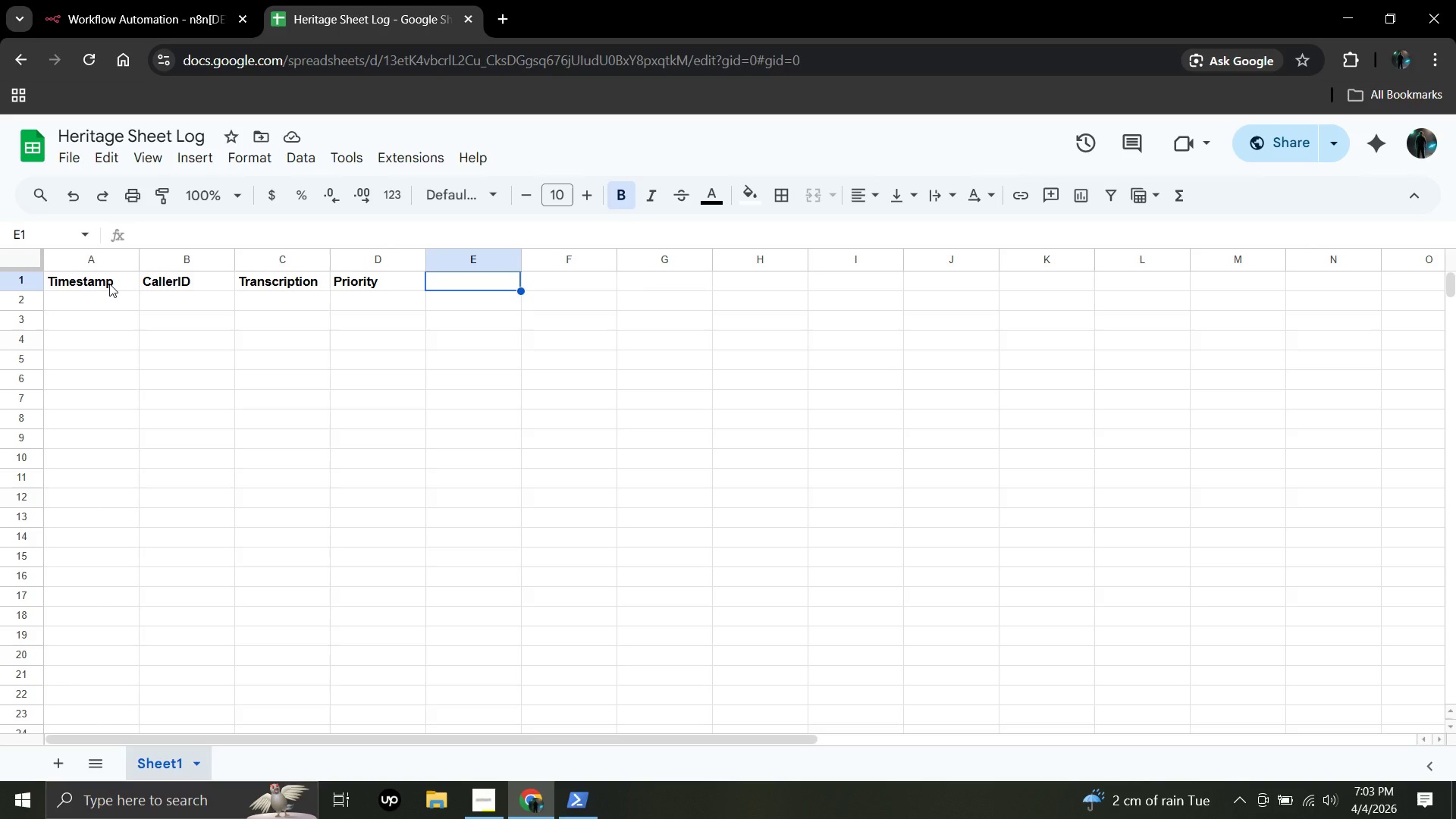 
wait(6.51)
 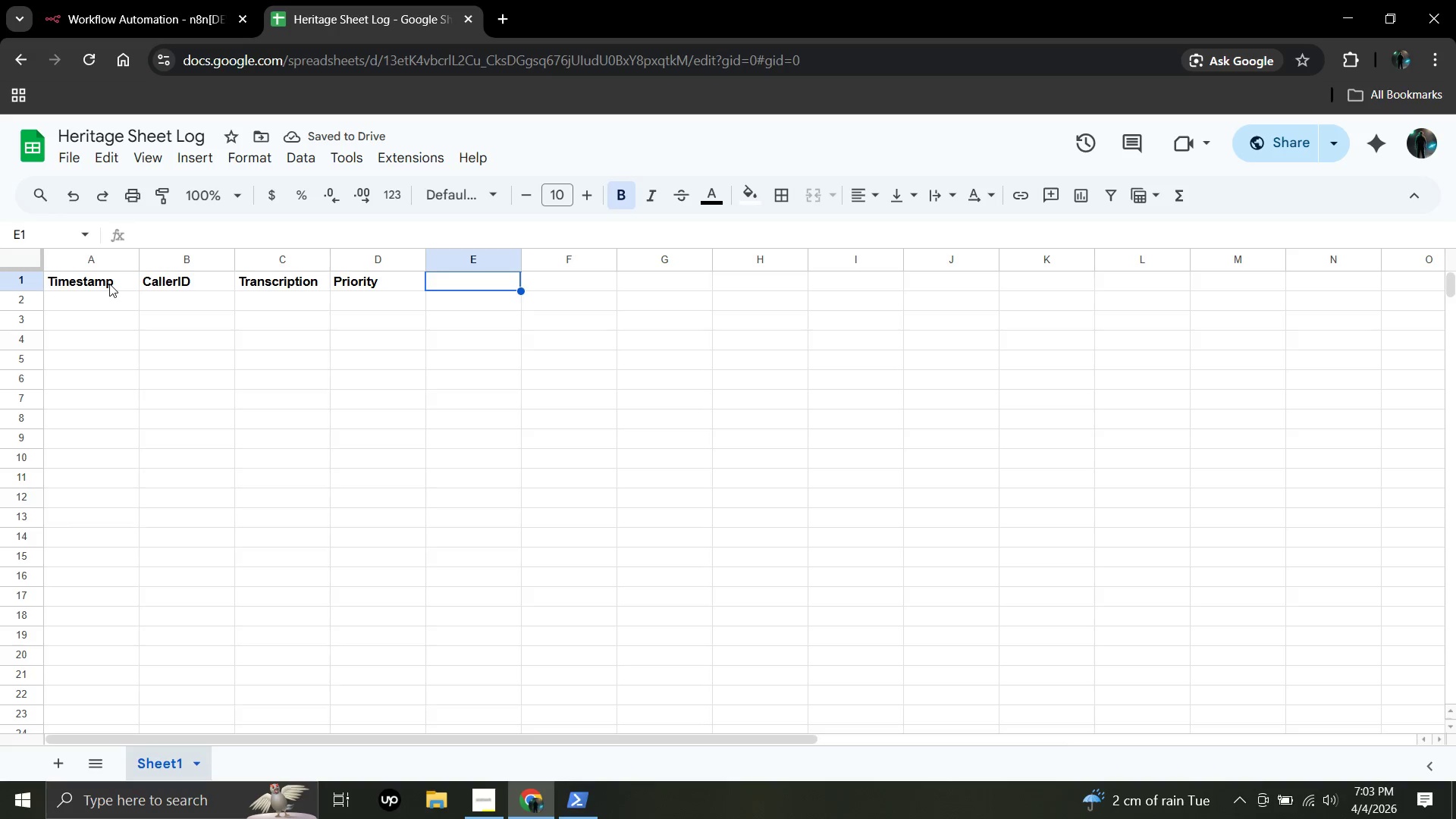 
hold_key(key=ShiftLeft, duration=0.47)
 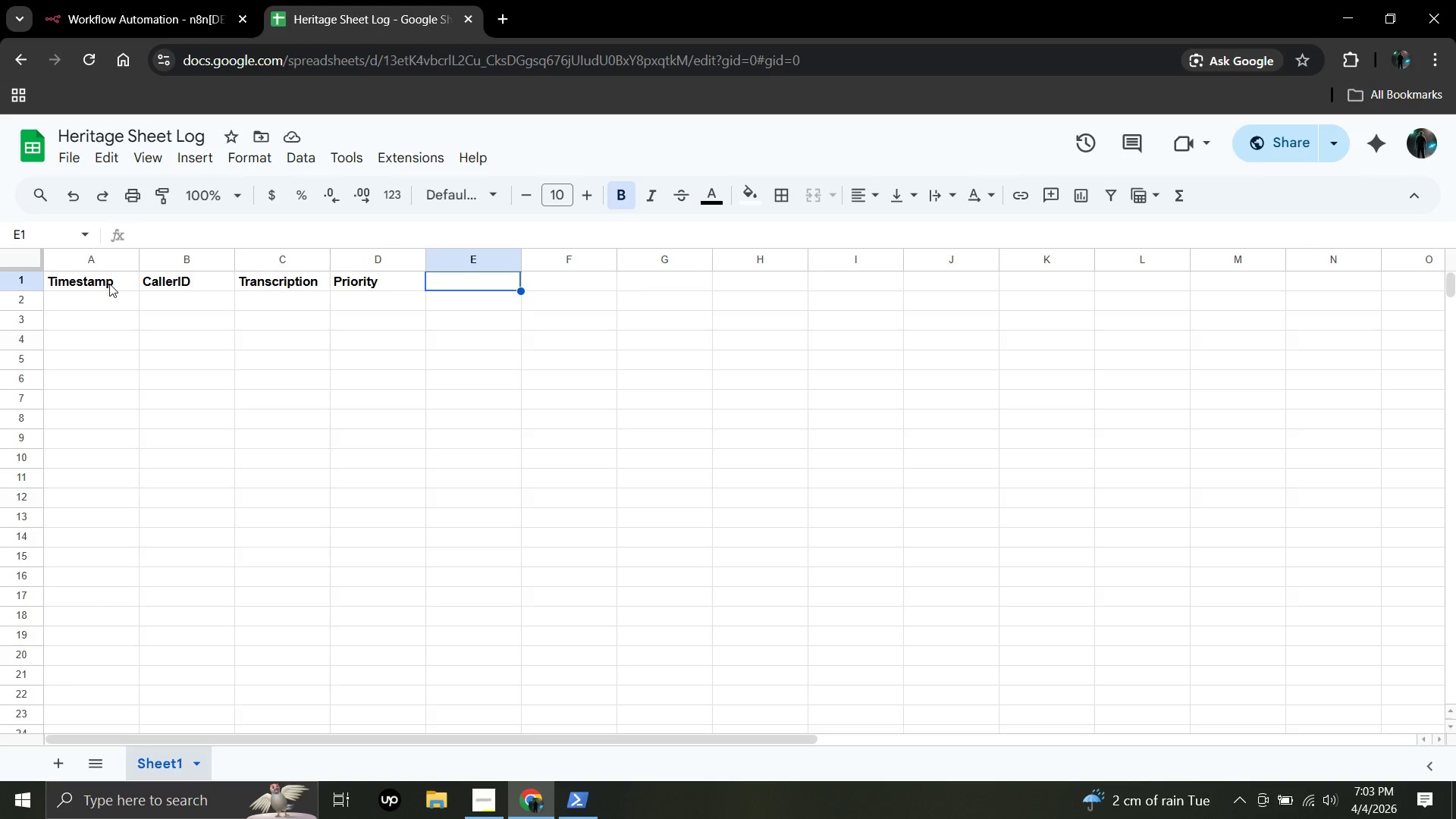 
type(Status)
 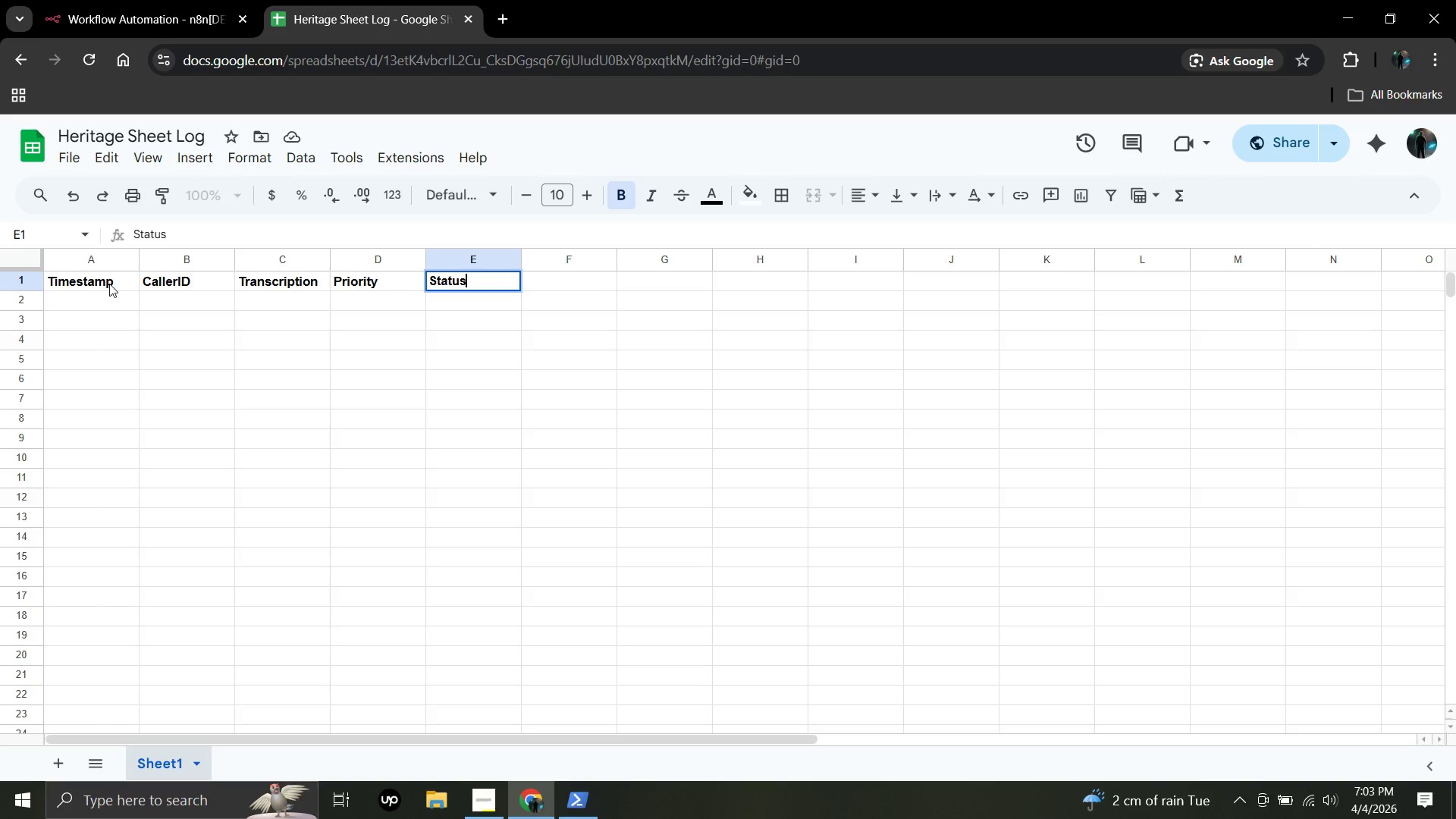 
key(Enter)
 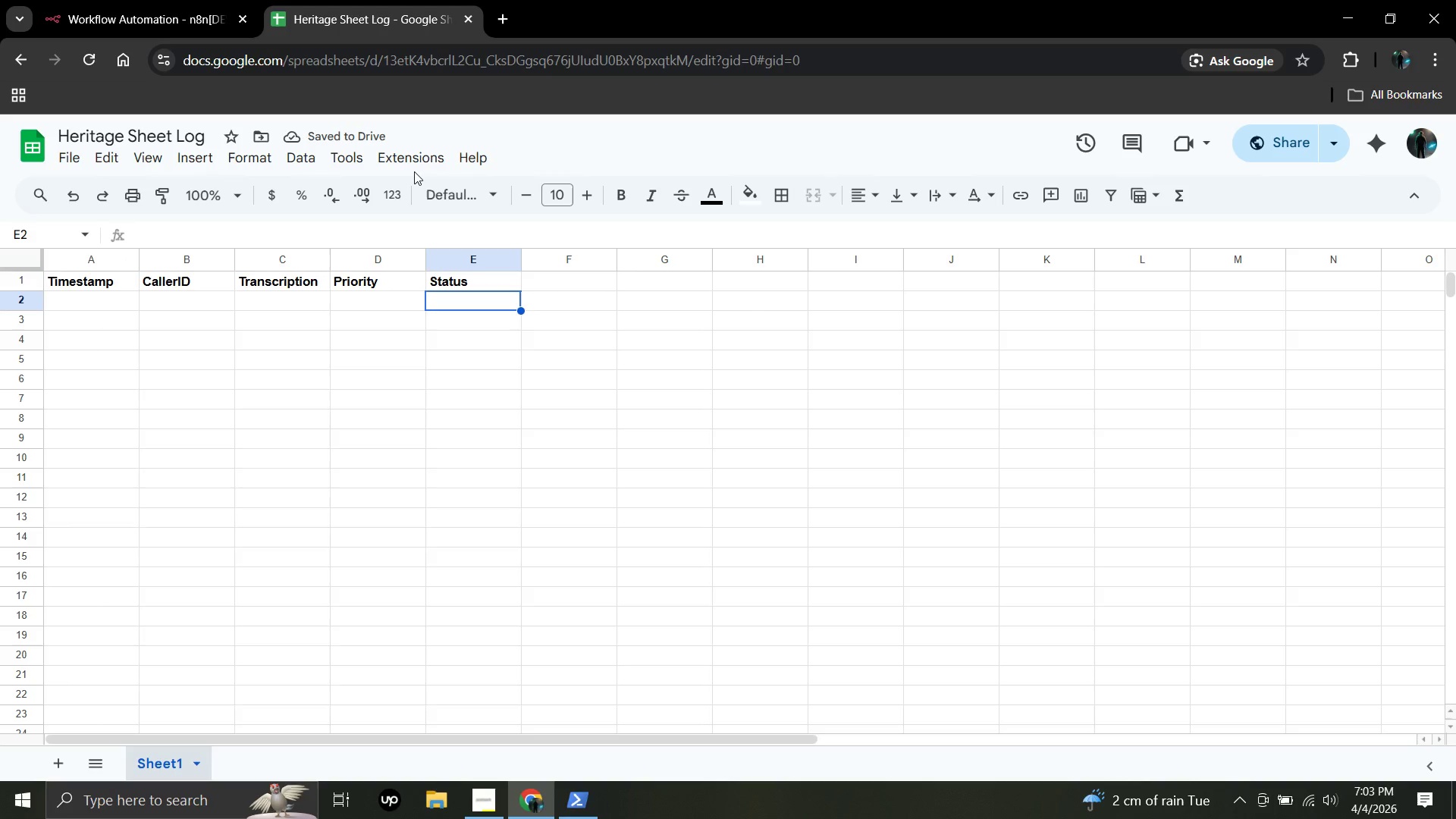 
left_click([416, 156])
 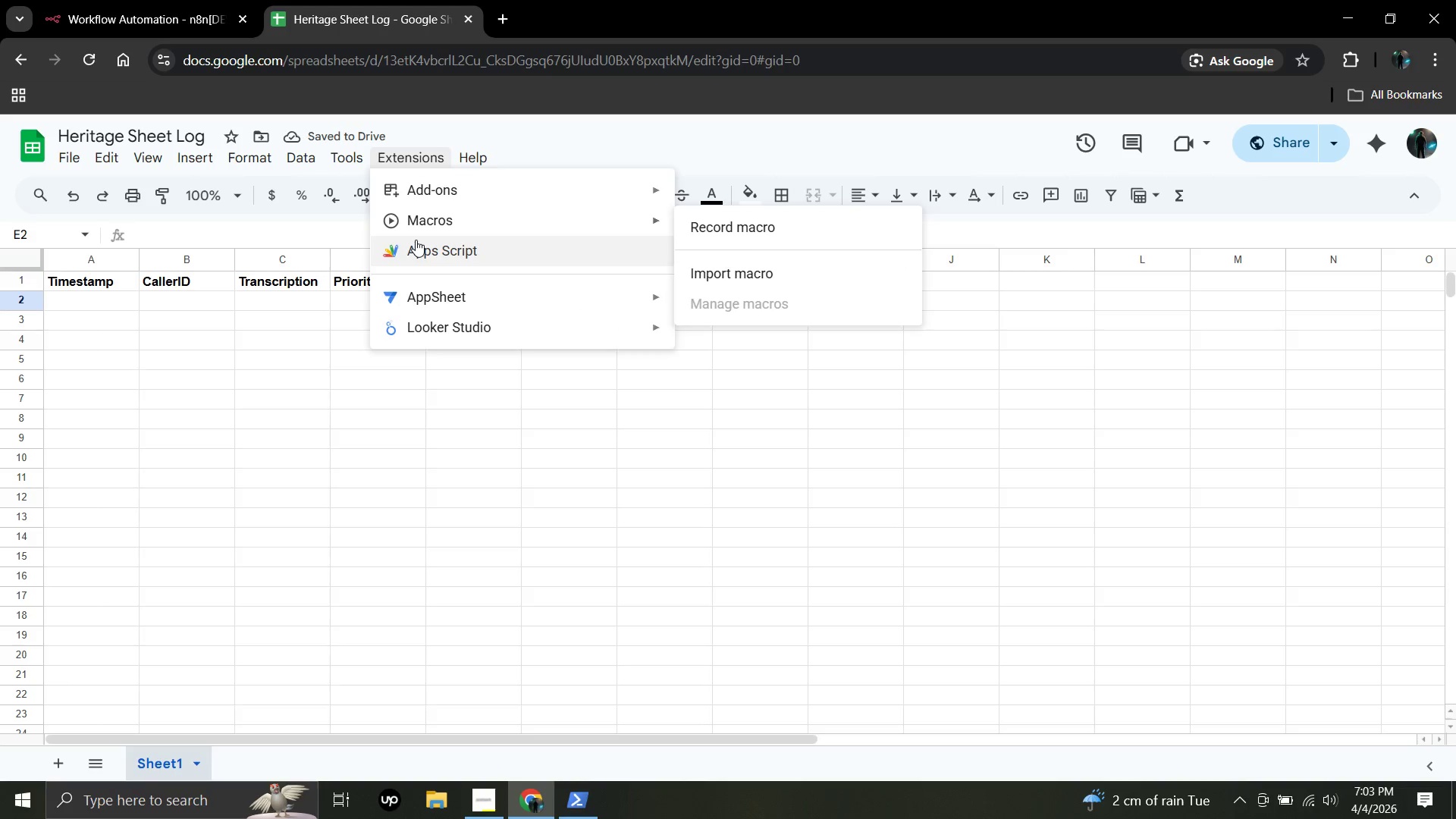 
left_click([416, 240])
 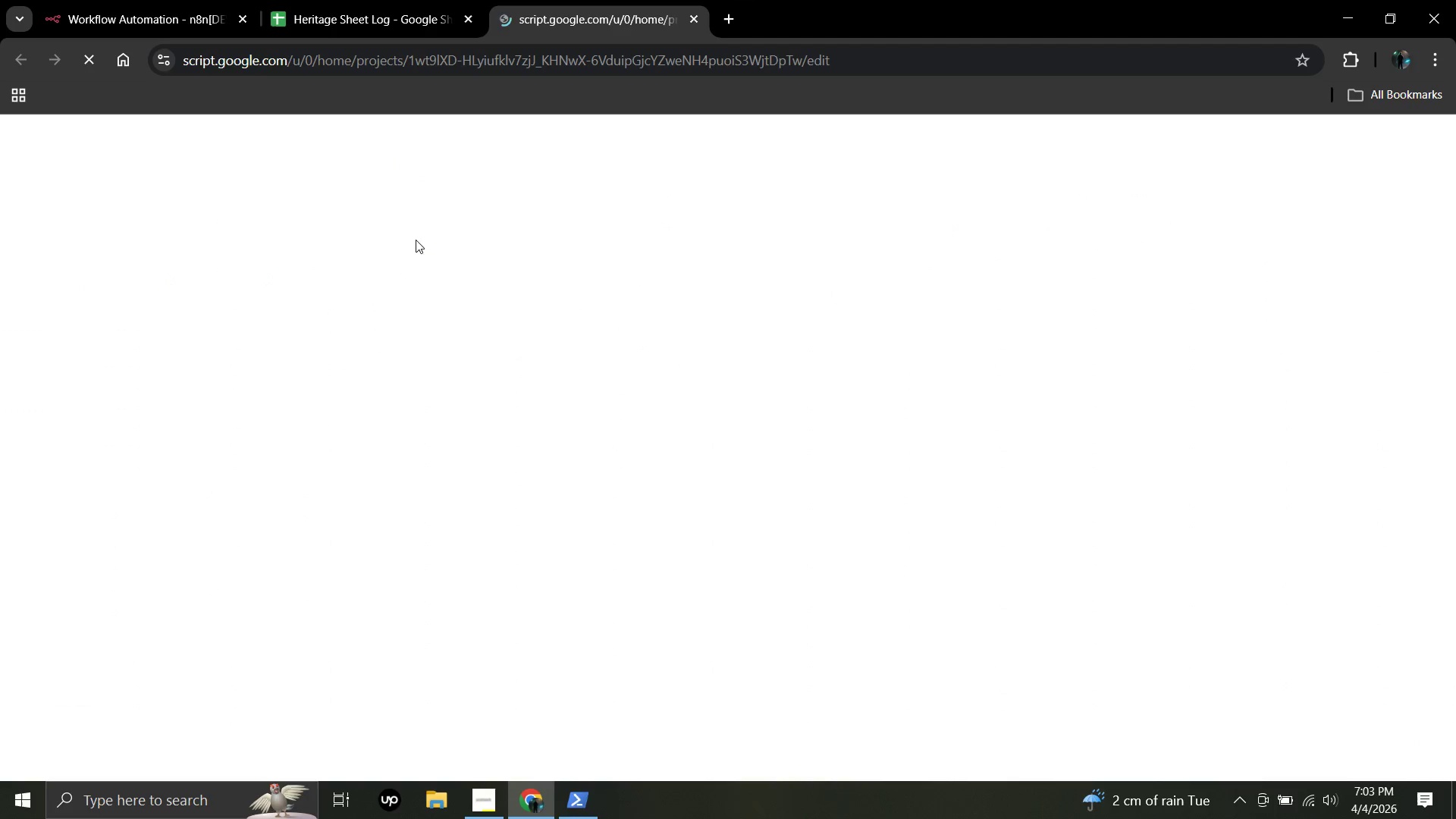 
wait(9.06)
 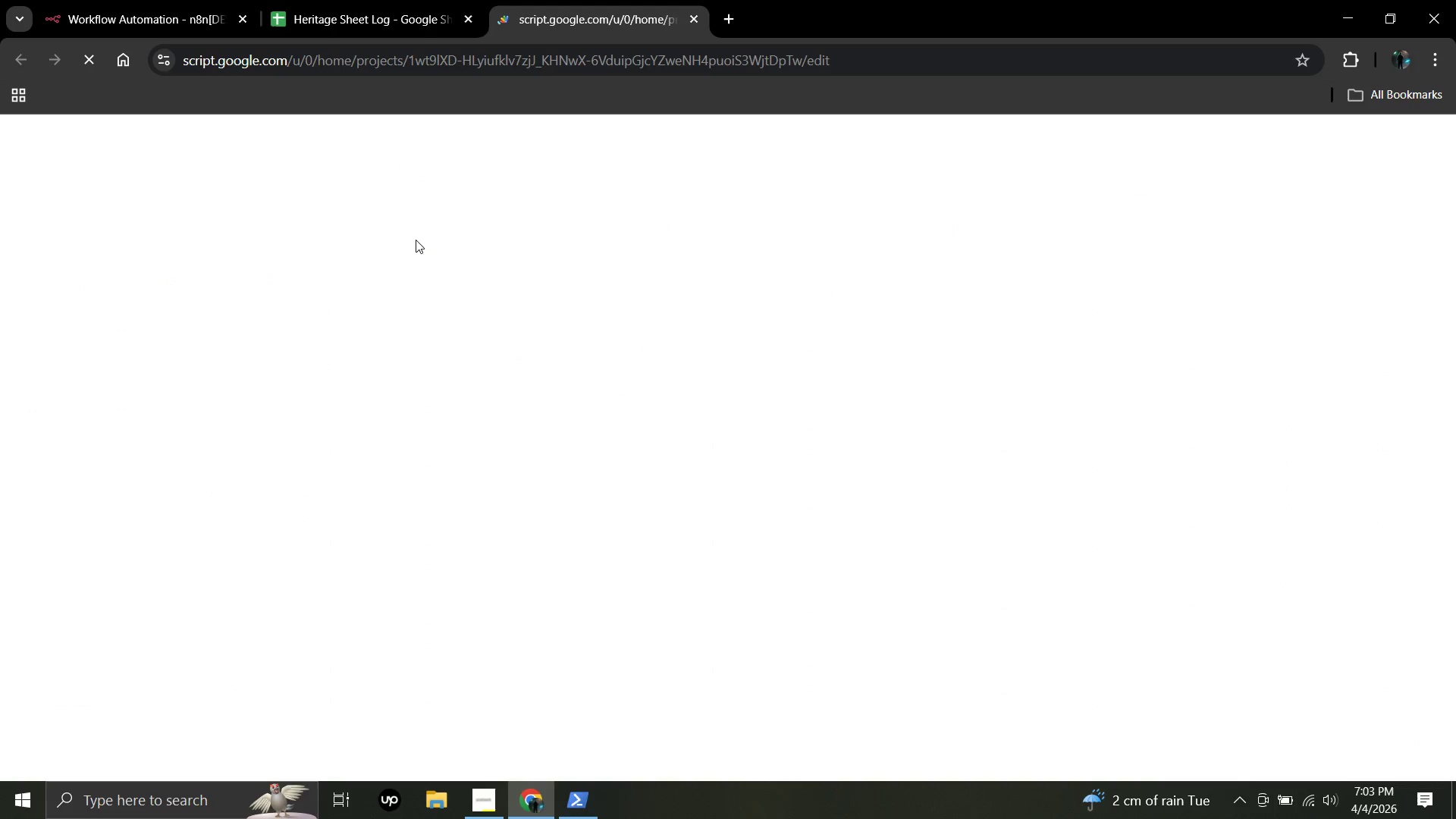 
key(Control+A)
 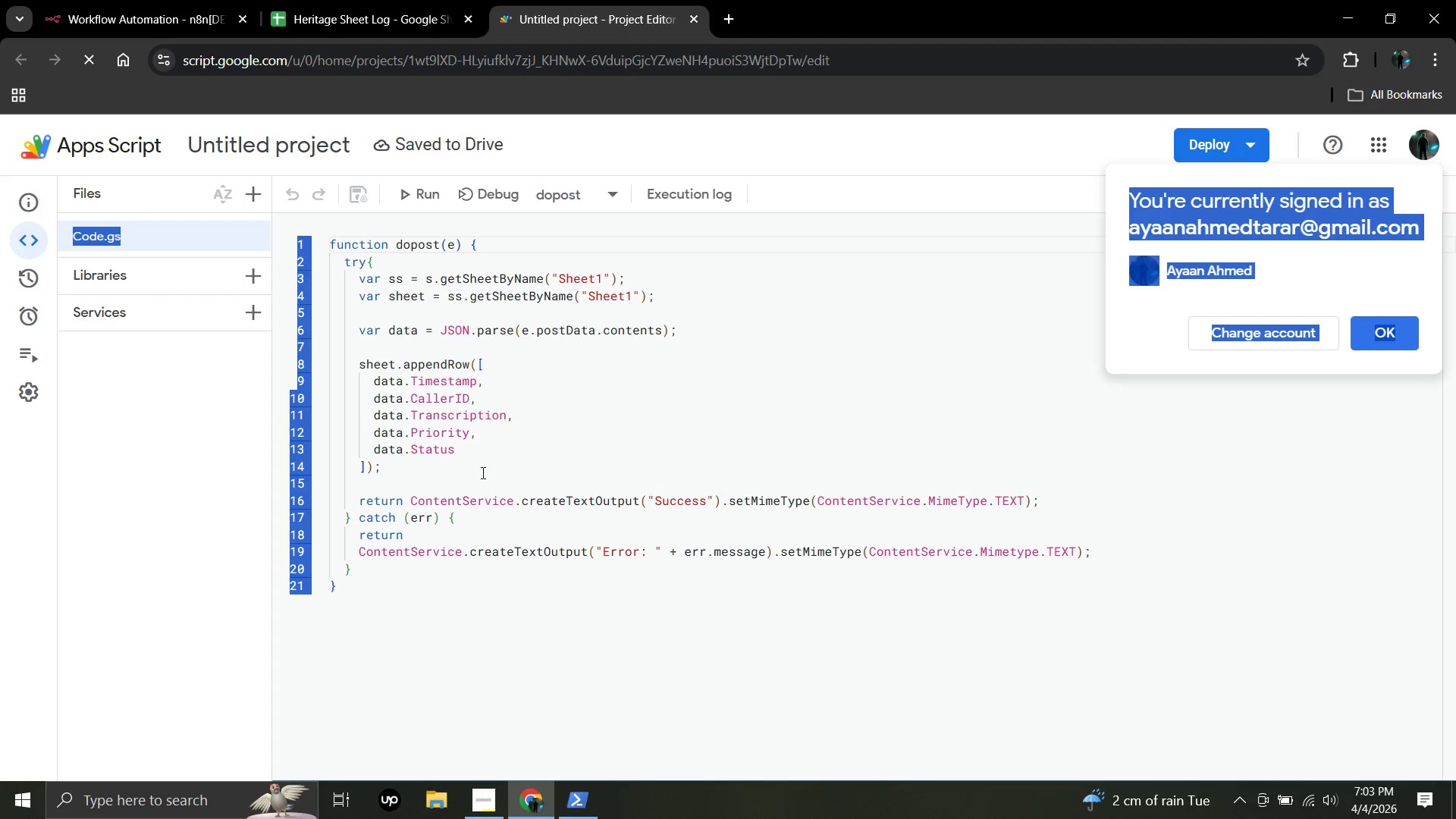 
left_click([500, 593])
 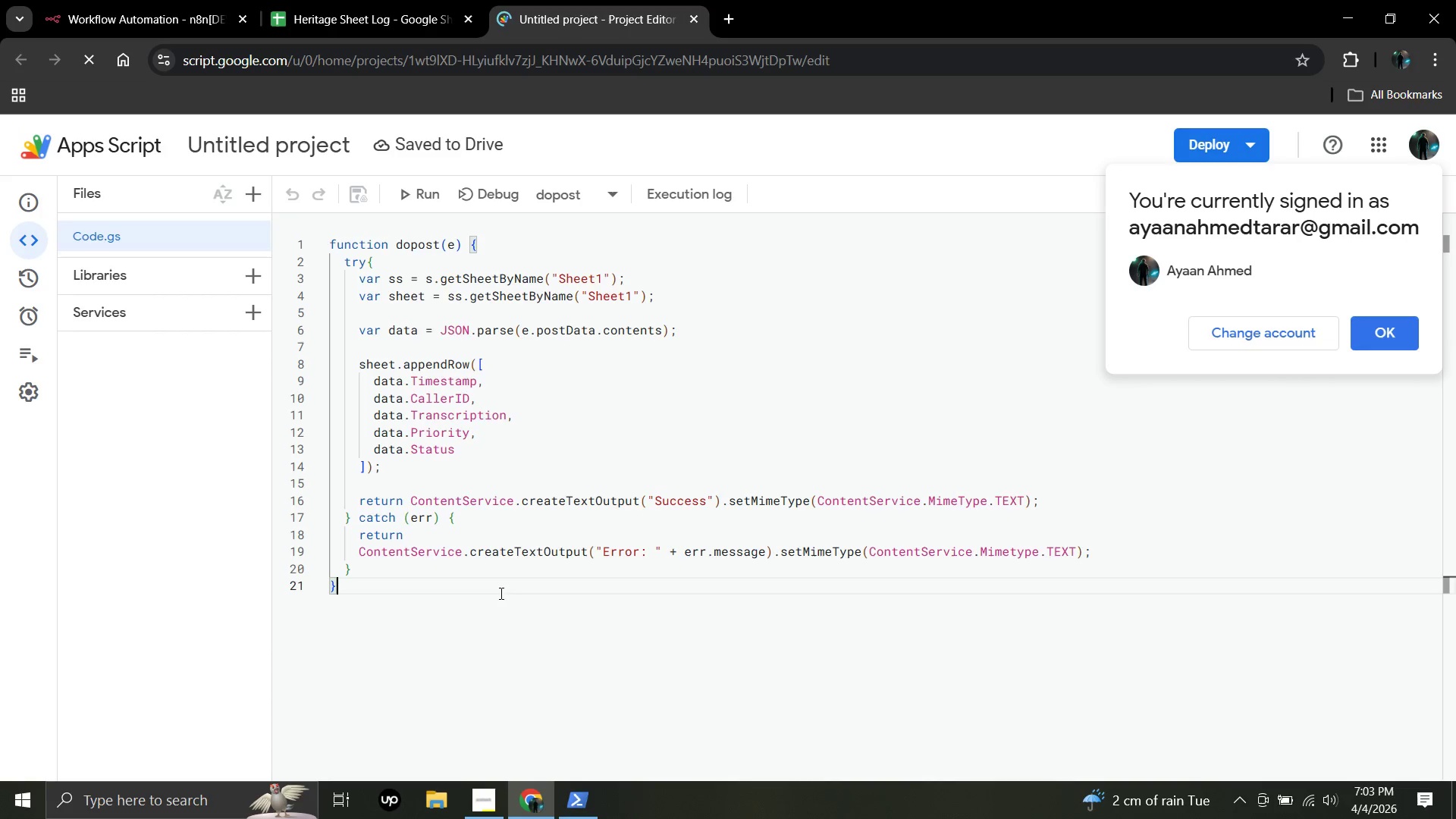 
key(Control+ControlLeft)
 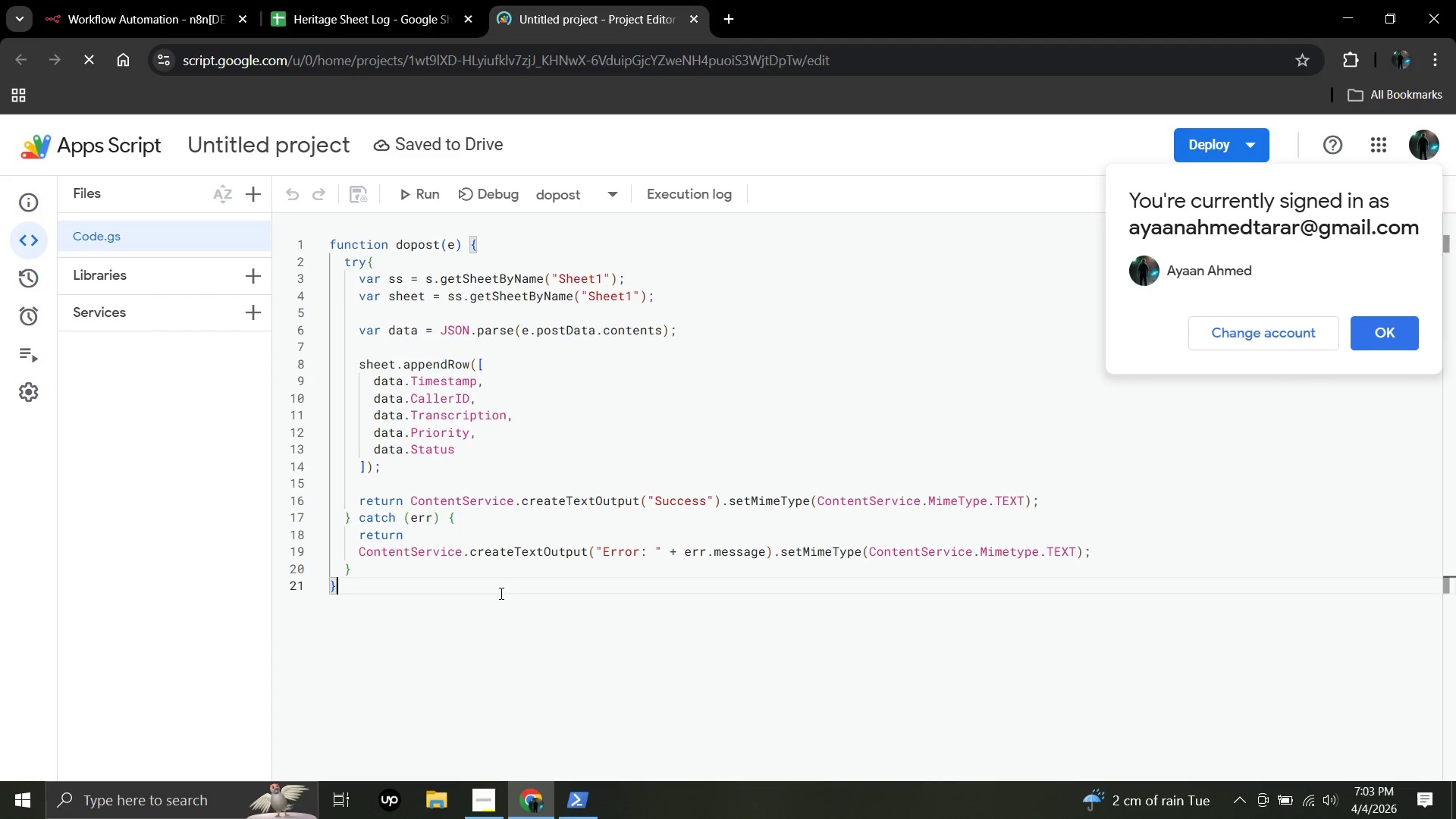 
key(Control+A)
 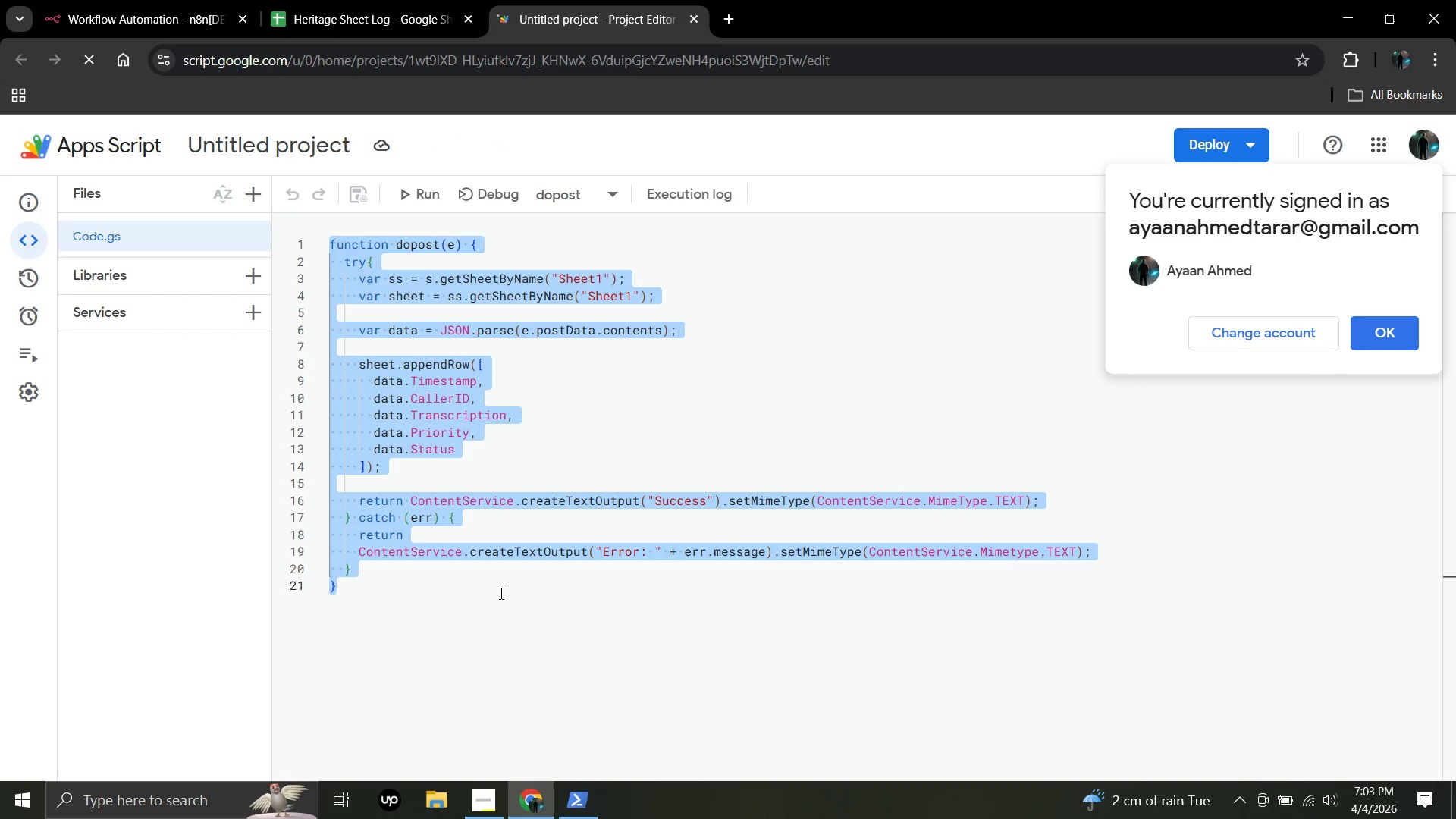 
key(Backspace)
type(function dopost(e)
 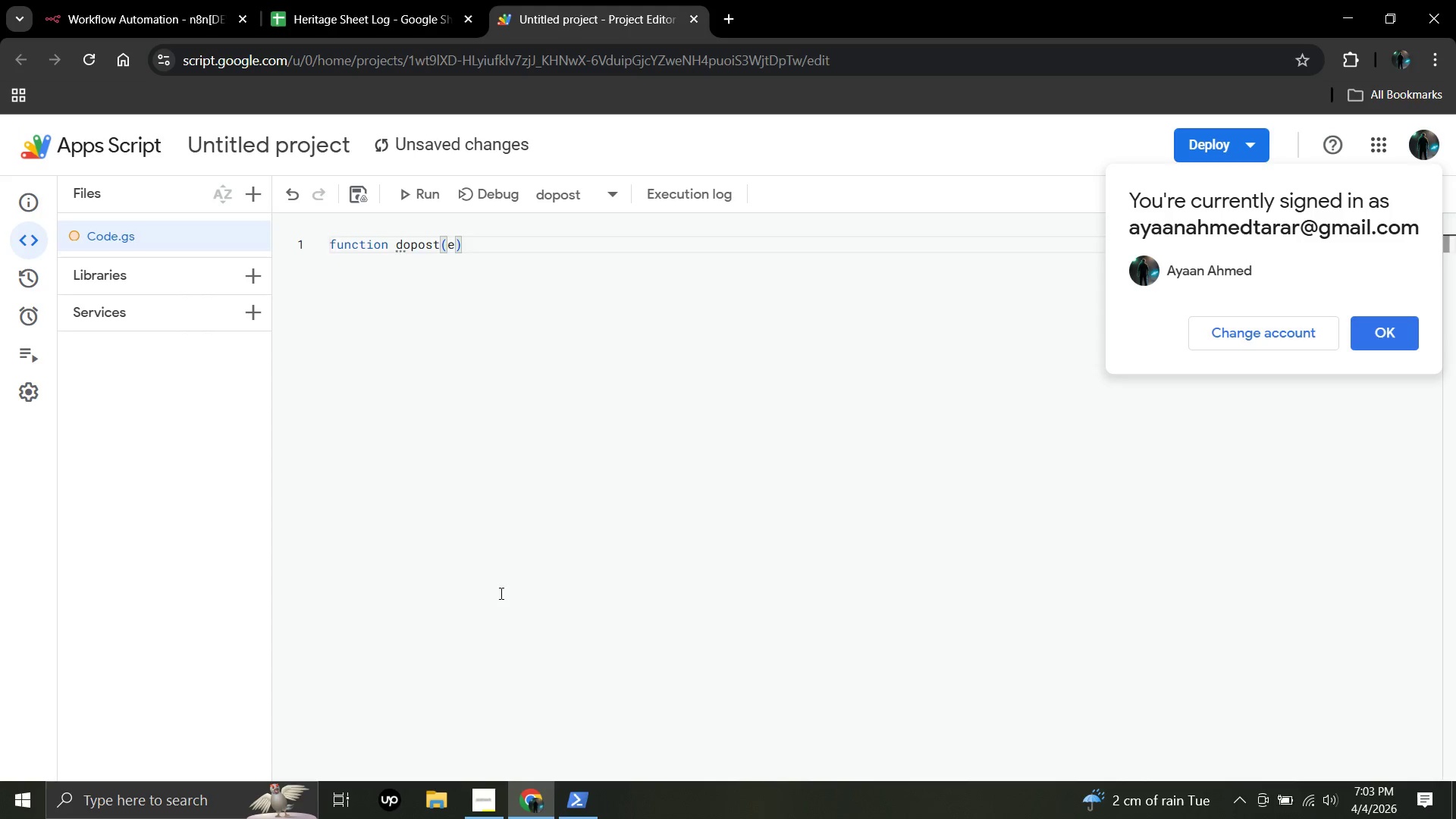 
key(ArrowRight)
 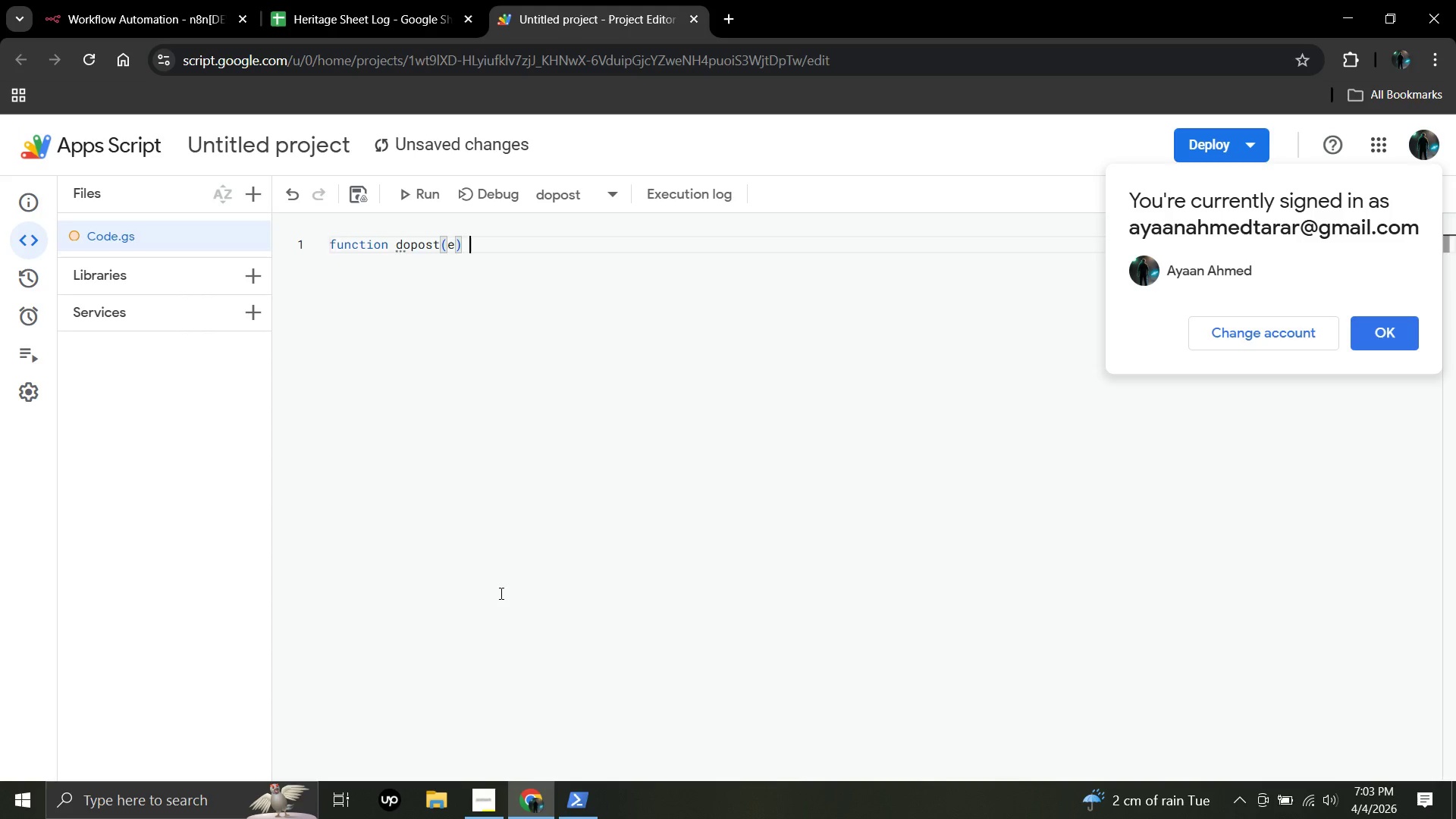 
key(Space)
 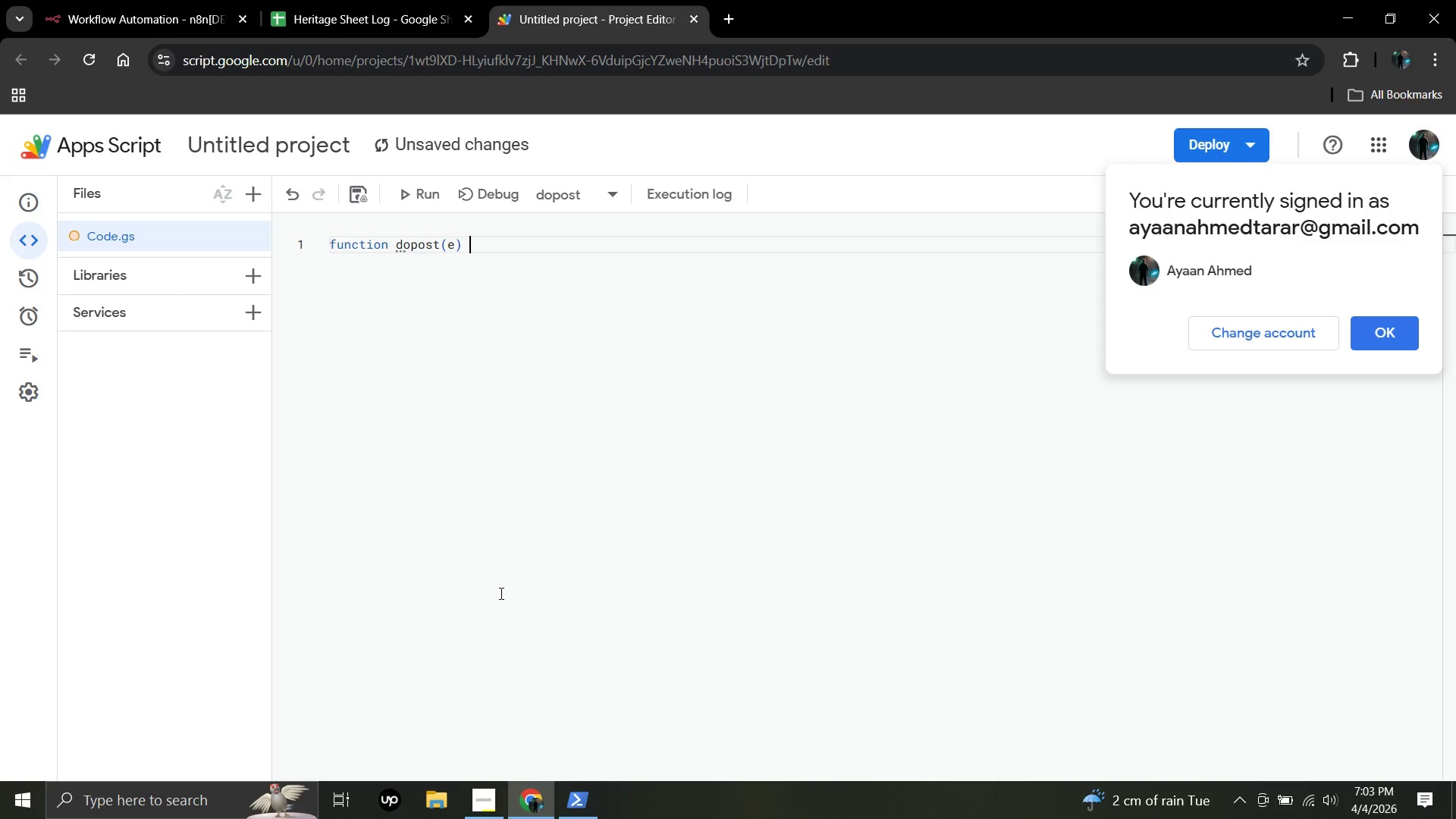 
key(Shift+BracketLeft)
 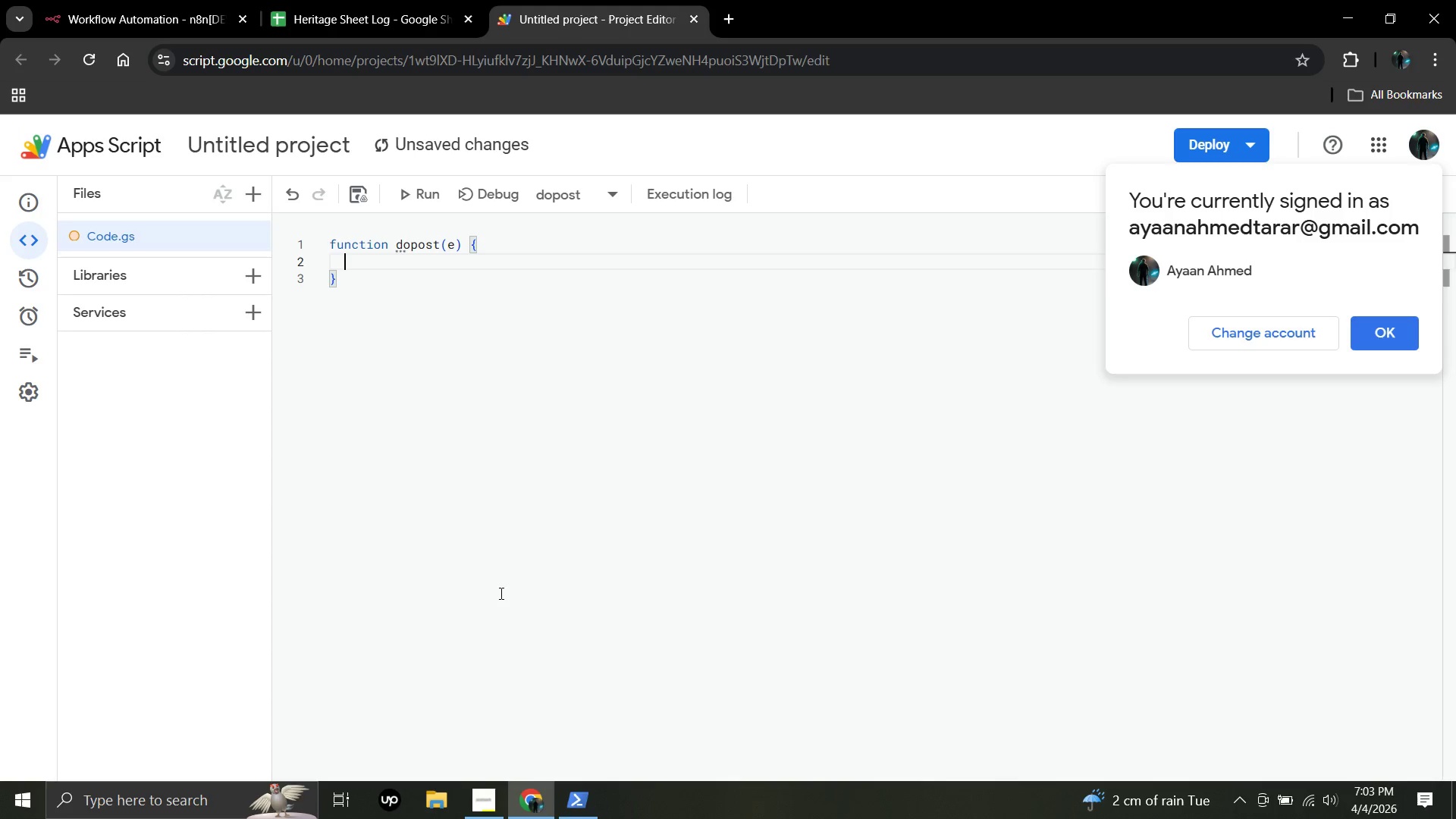 
key(Enter)
 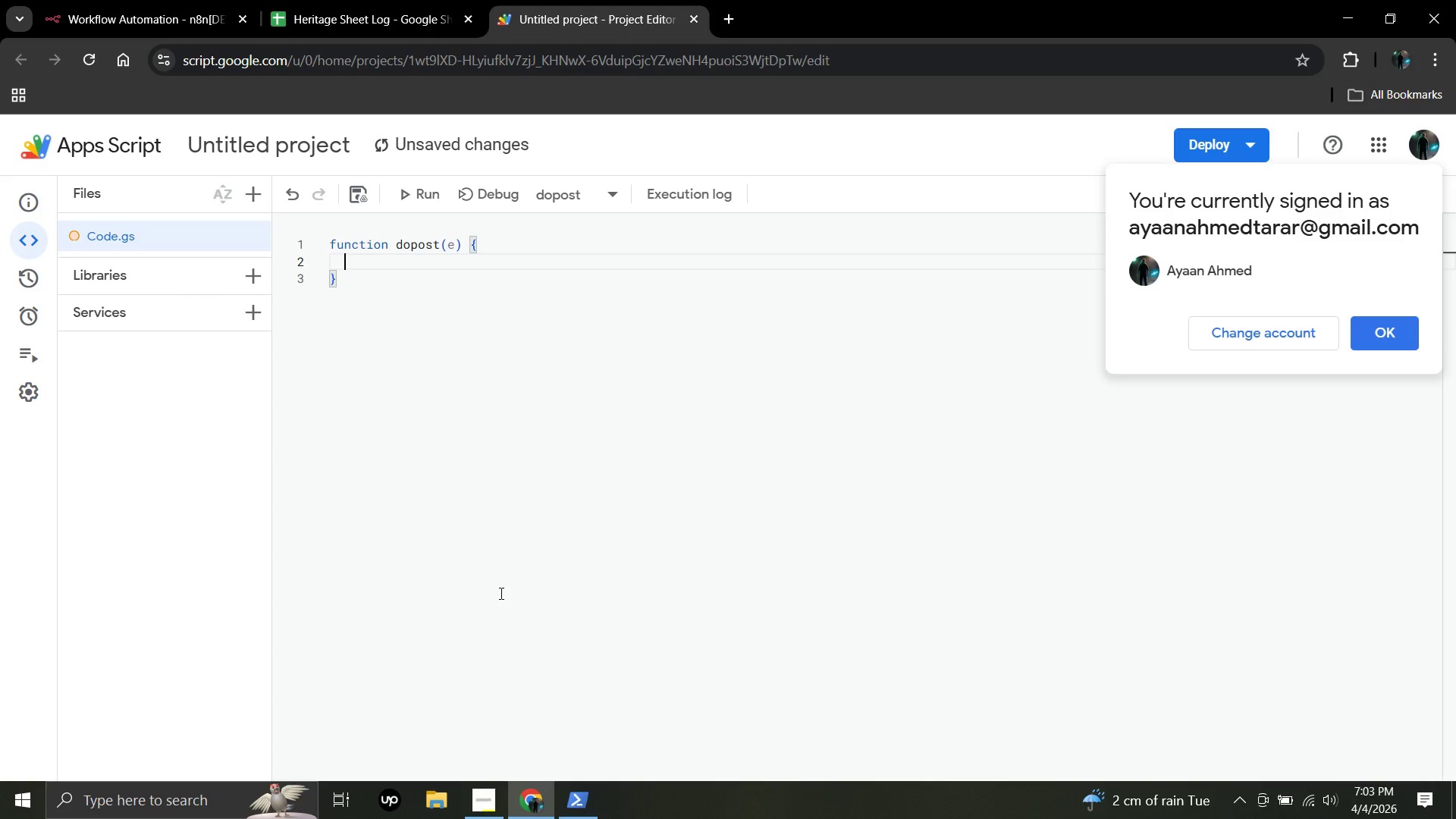 
type(try)
 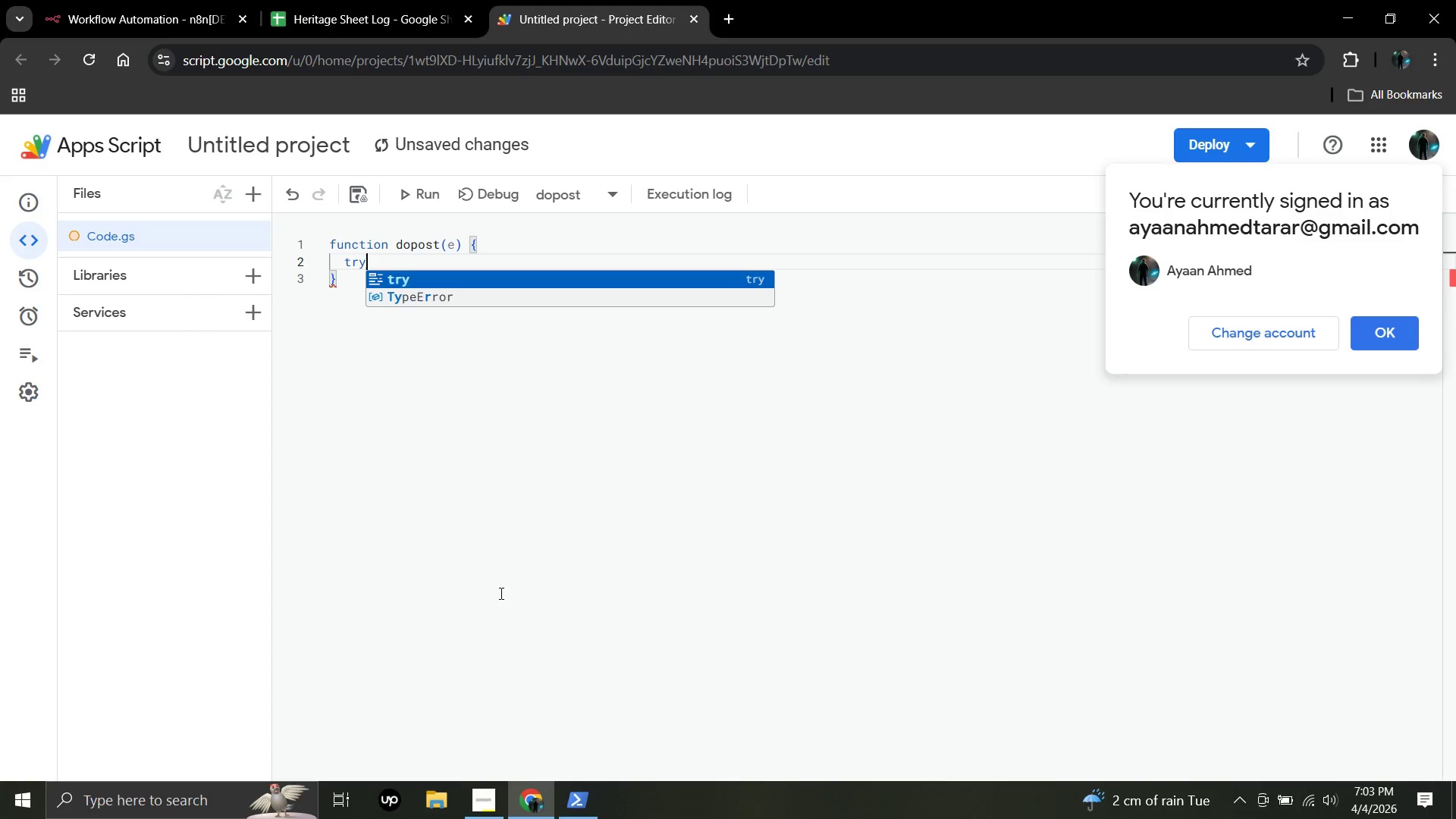 
key(Enter)
 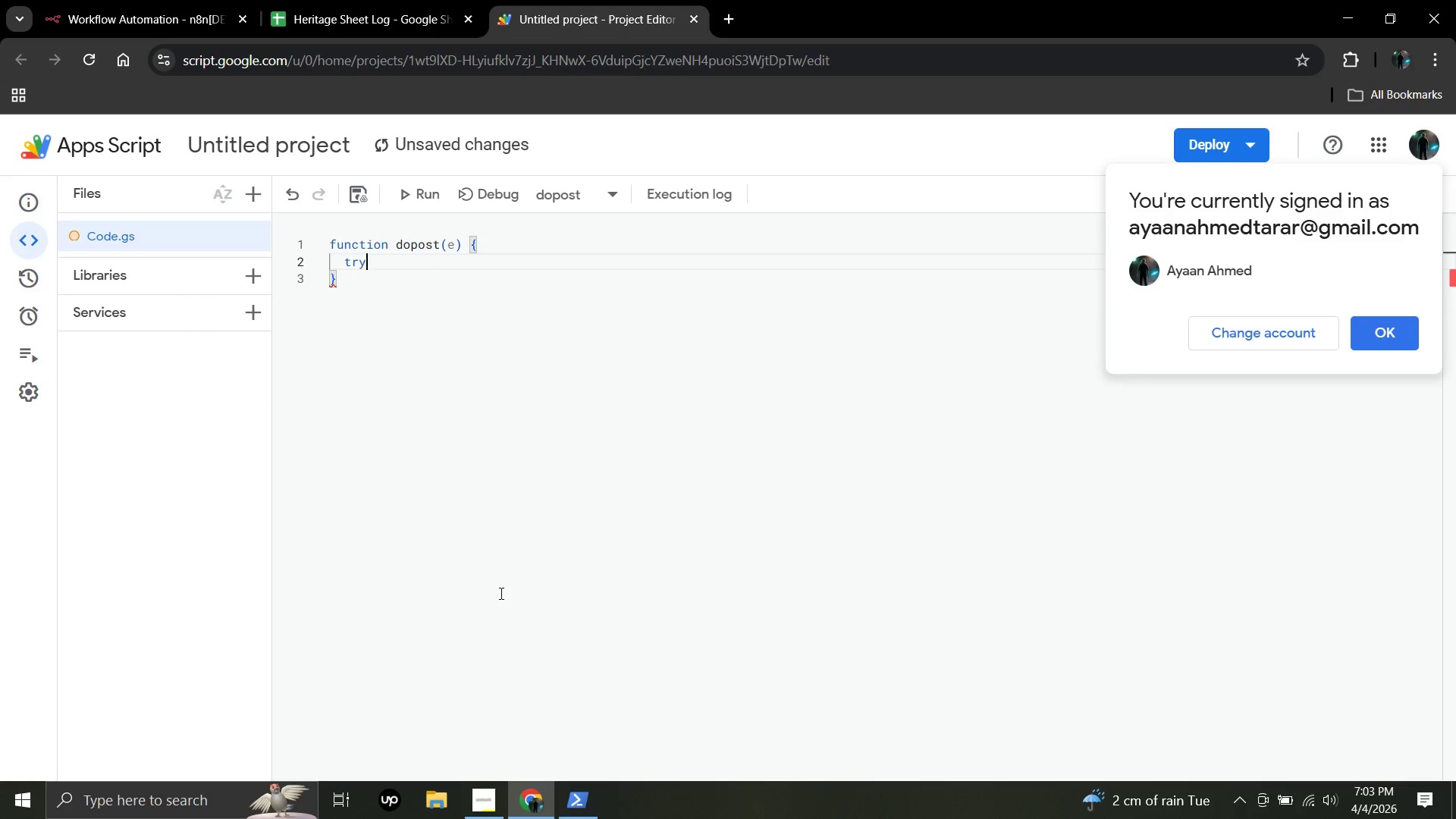 
key(Space)
 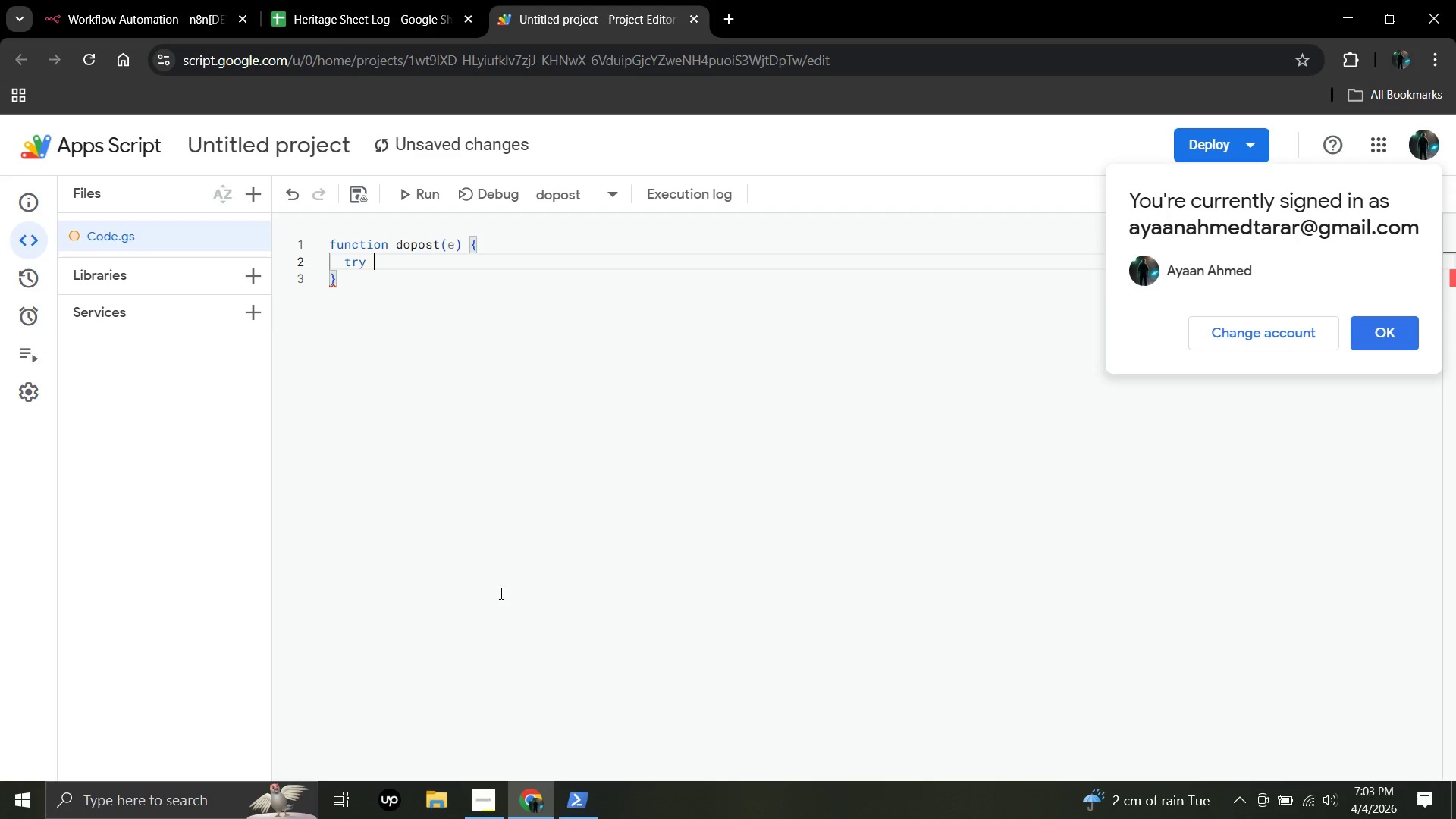 
key(Shift+BracketLeft)
 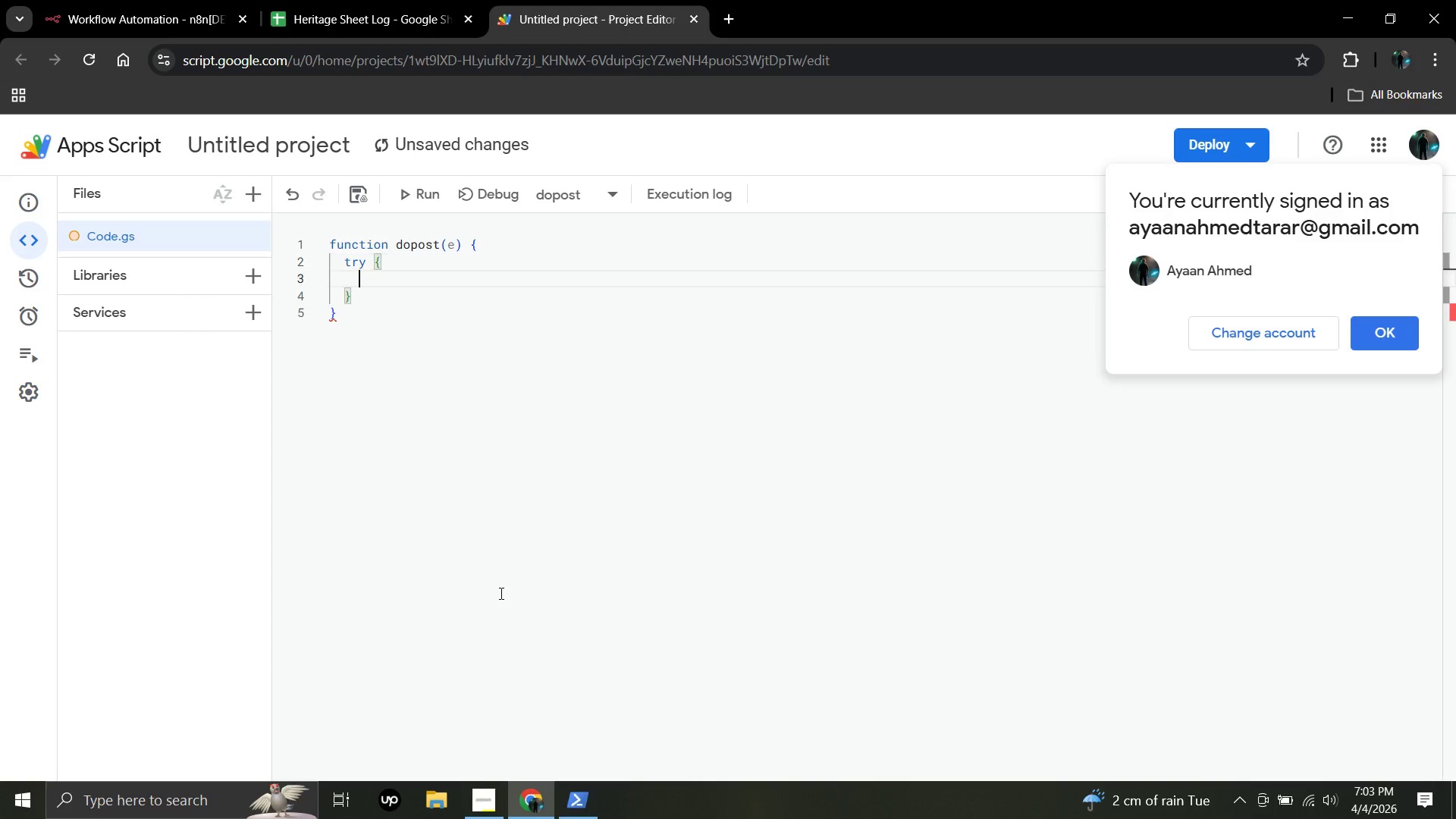 
key(Enter)
 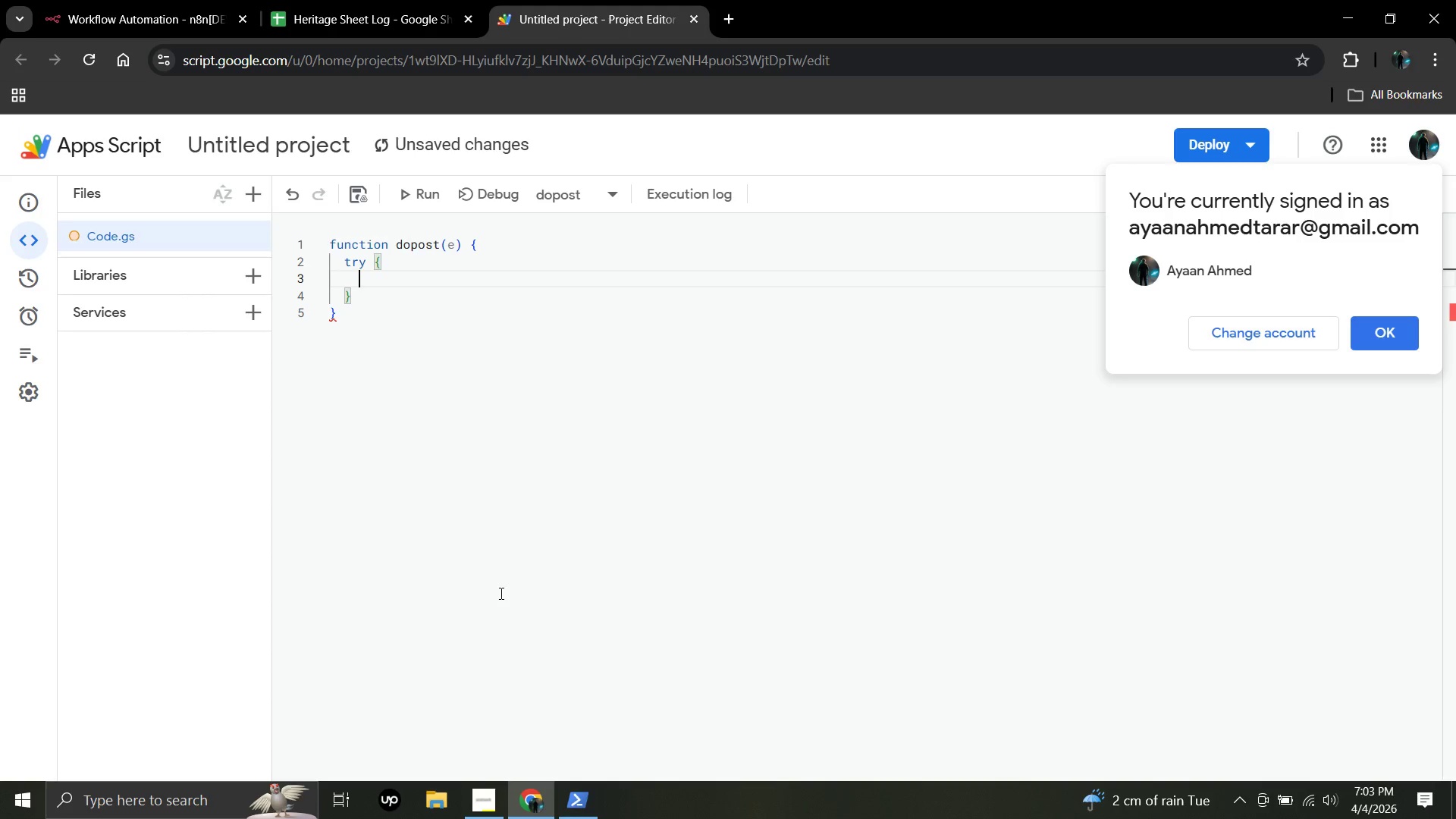 
wait(5.75)
 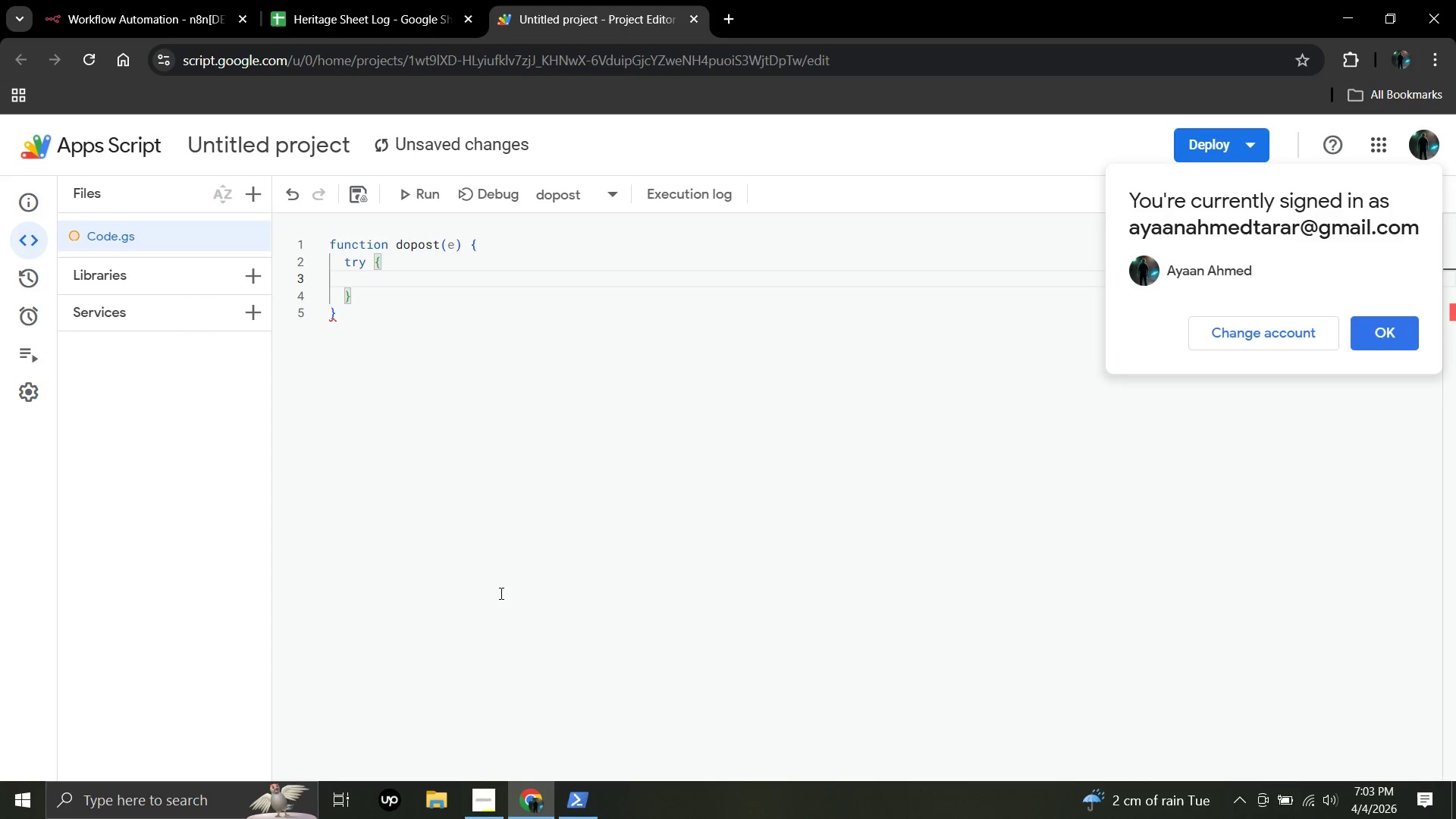 
type(var ss = [NumLock][NumLock])
key(Backspace)
 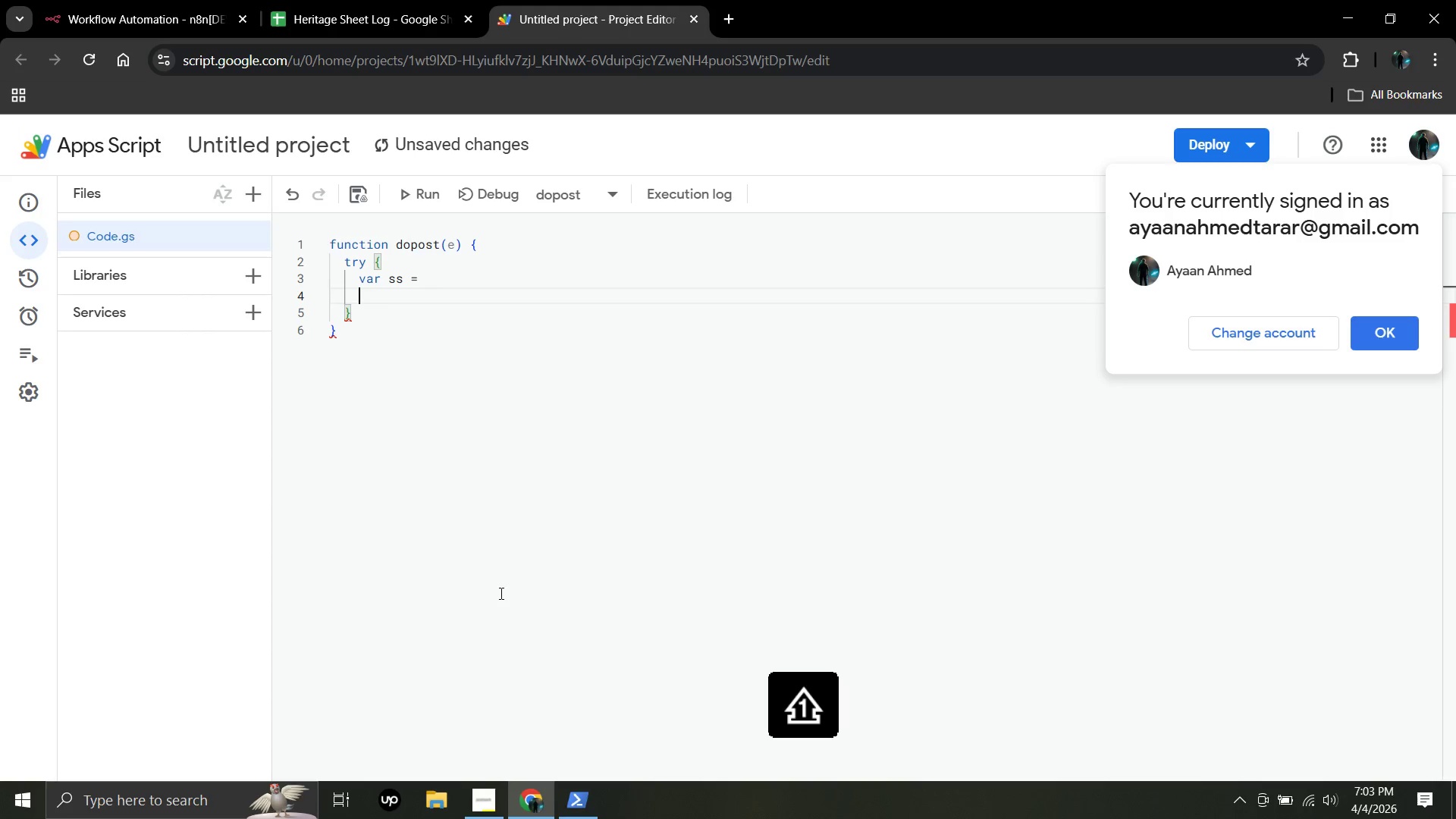 
key(Enter)
 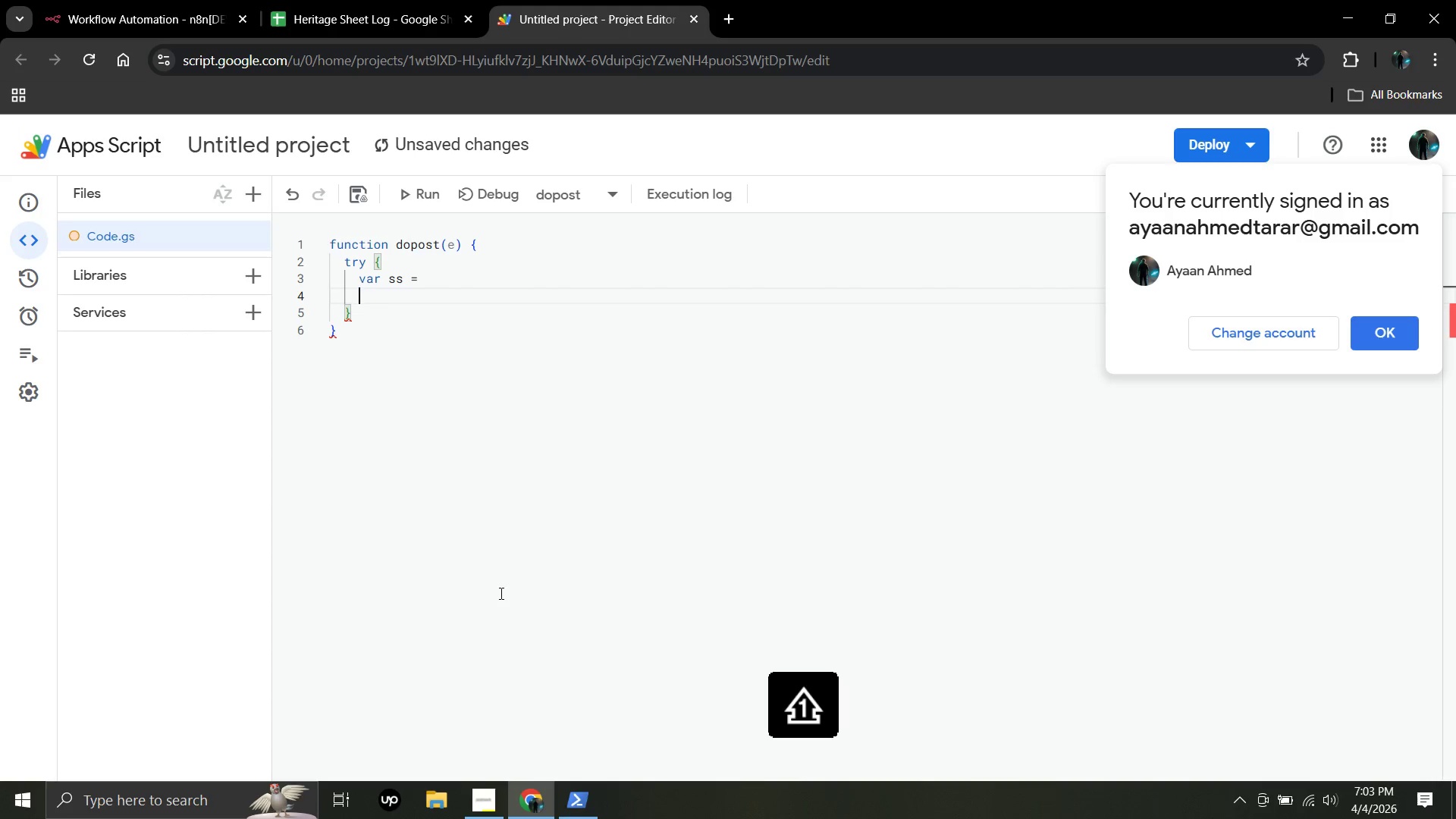 
type(Spreads)
 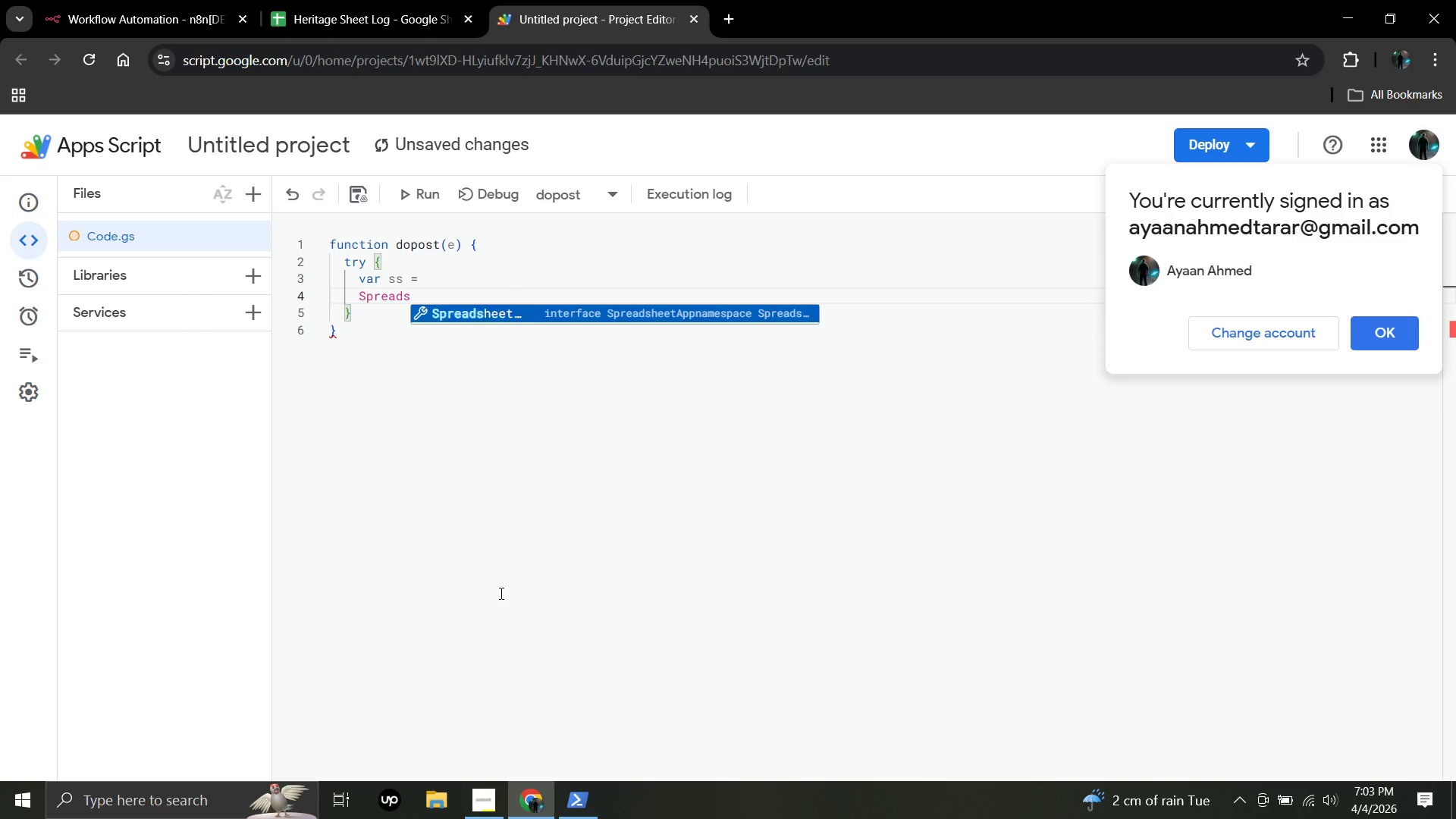 
key(Enter)
 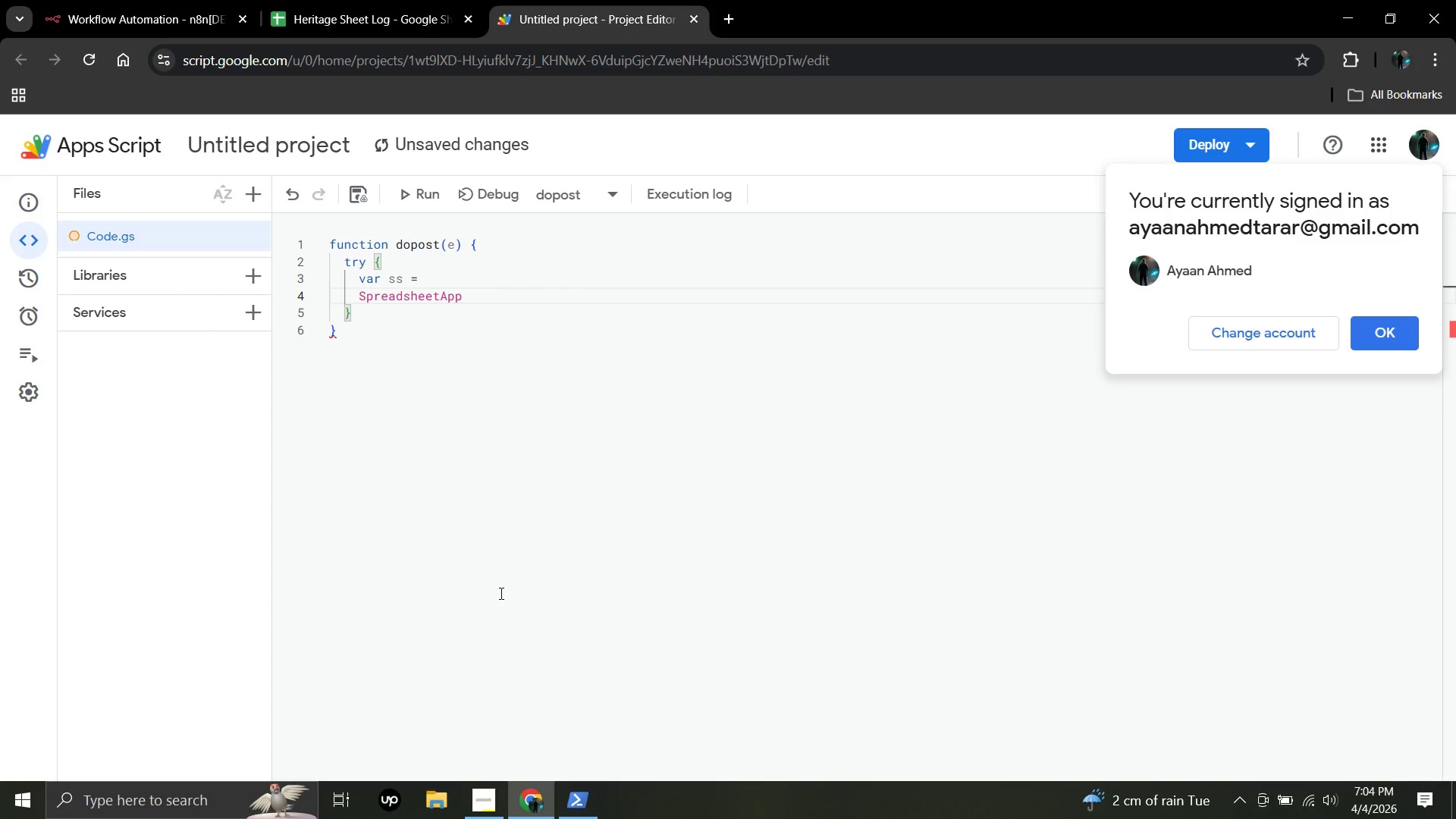 
type(.getActiveSpreadShee)
key(Backspace)
key(Backspace)
key(Backspace)
key(Backspace)
type(sheet()
 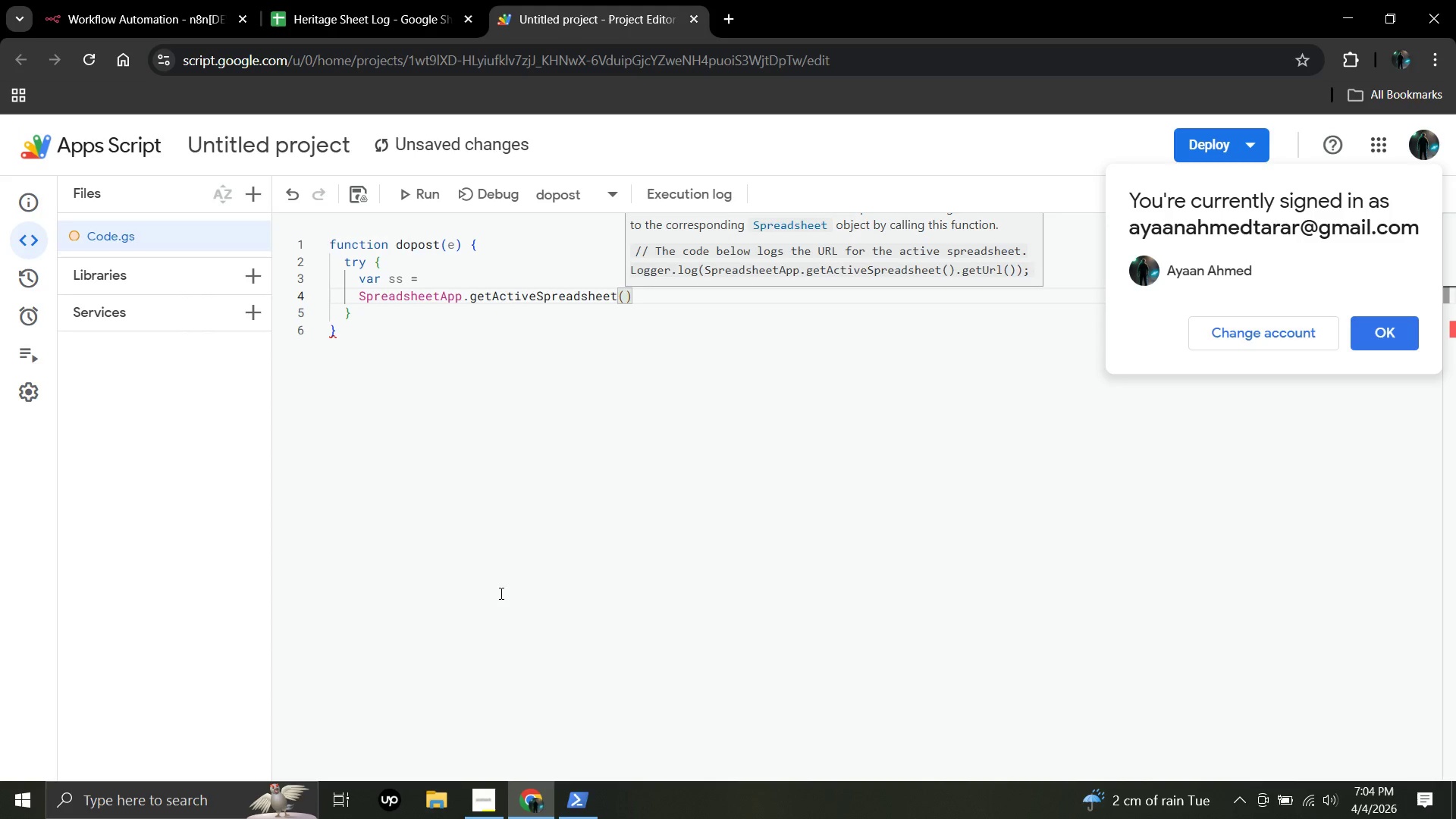 
key(ArrowRight)
 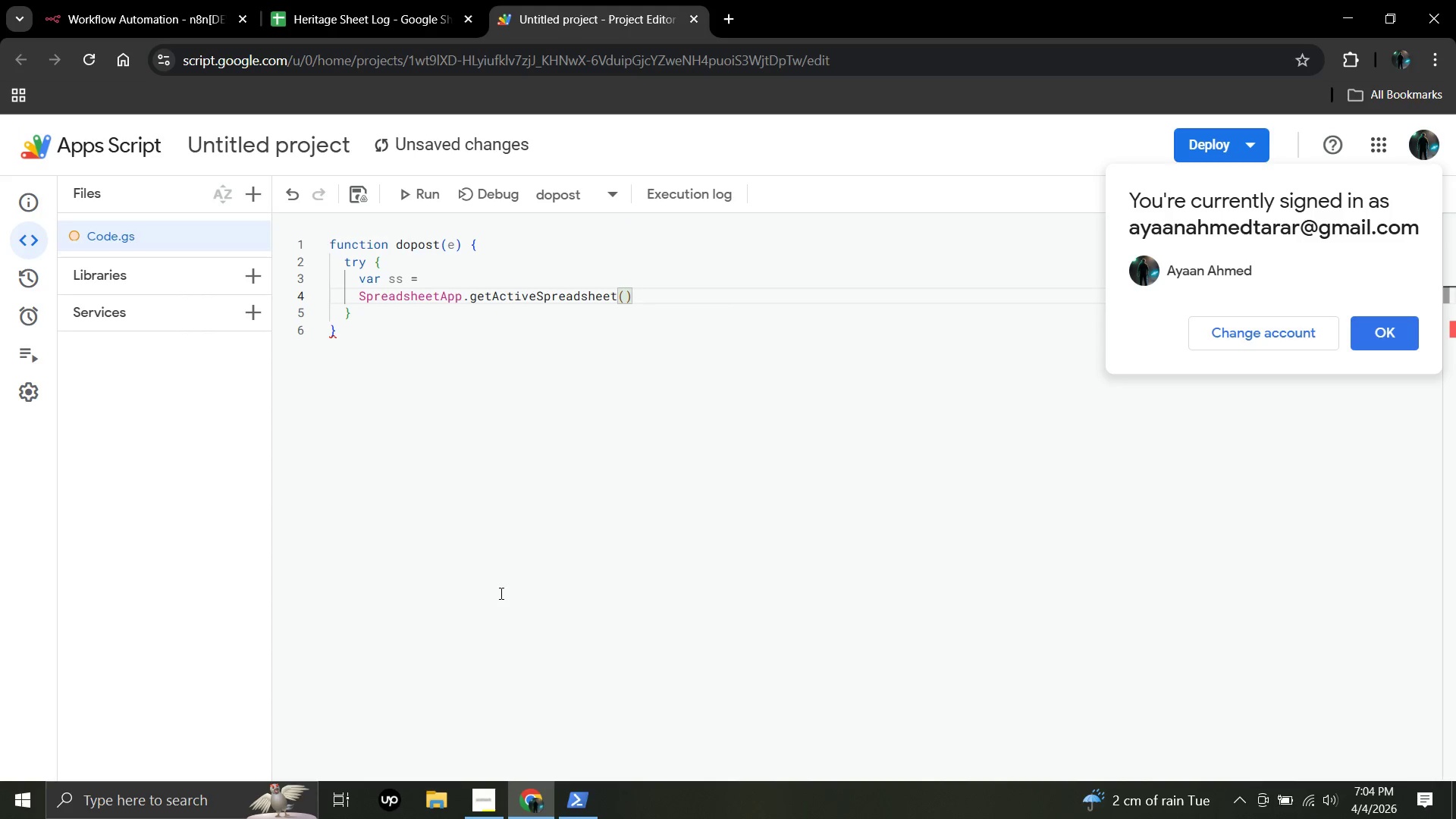 
key(Semicolon)
 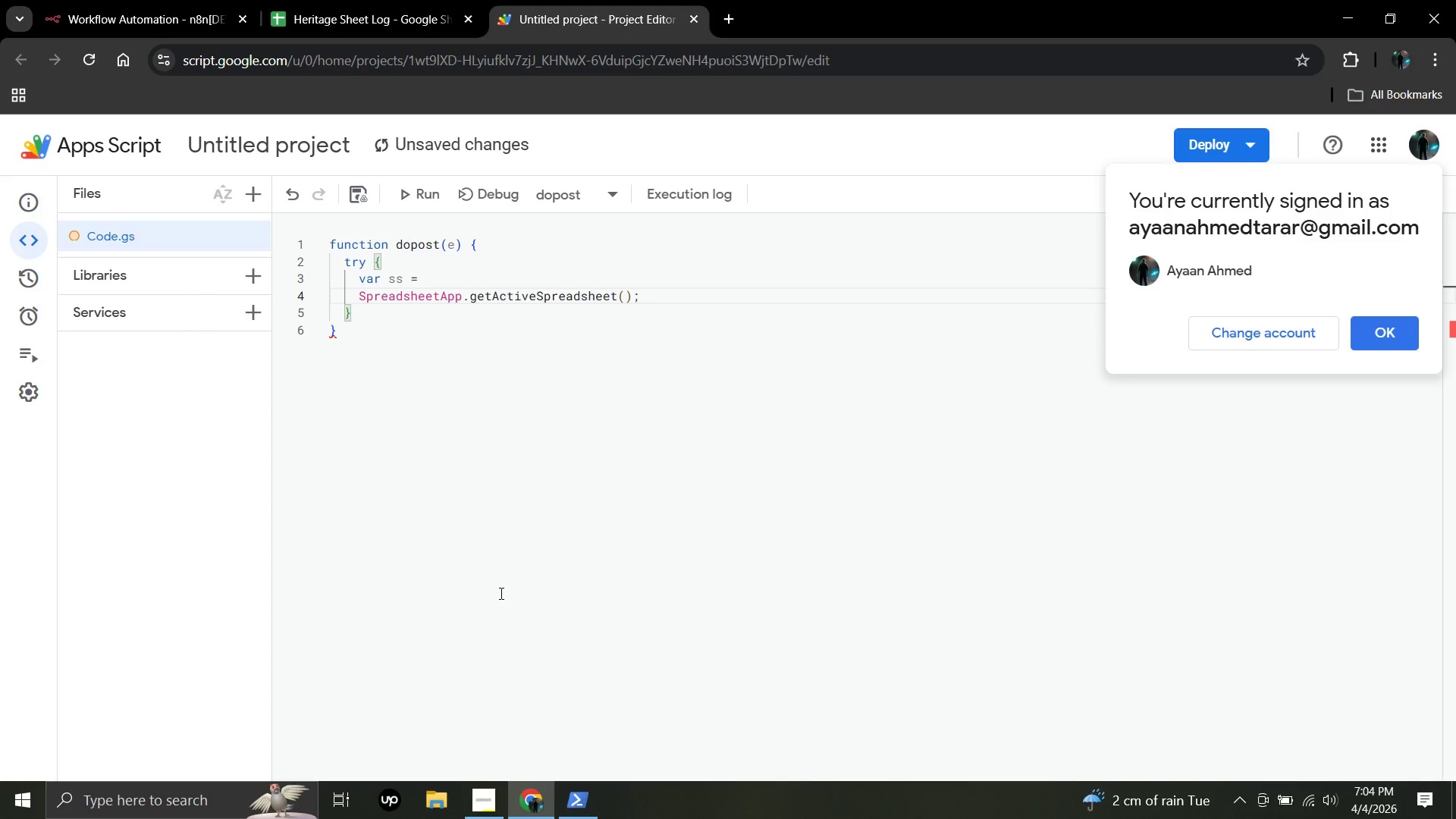 
key(Enter)
 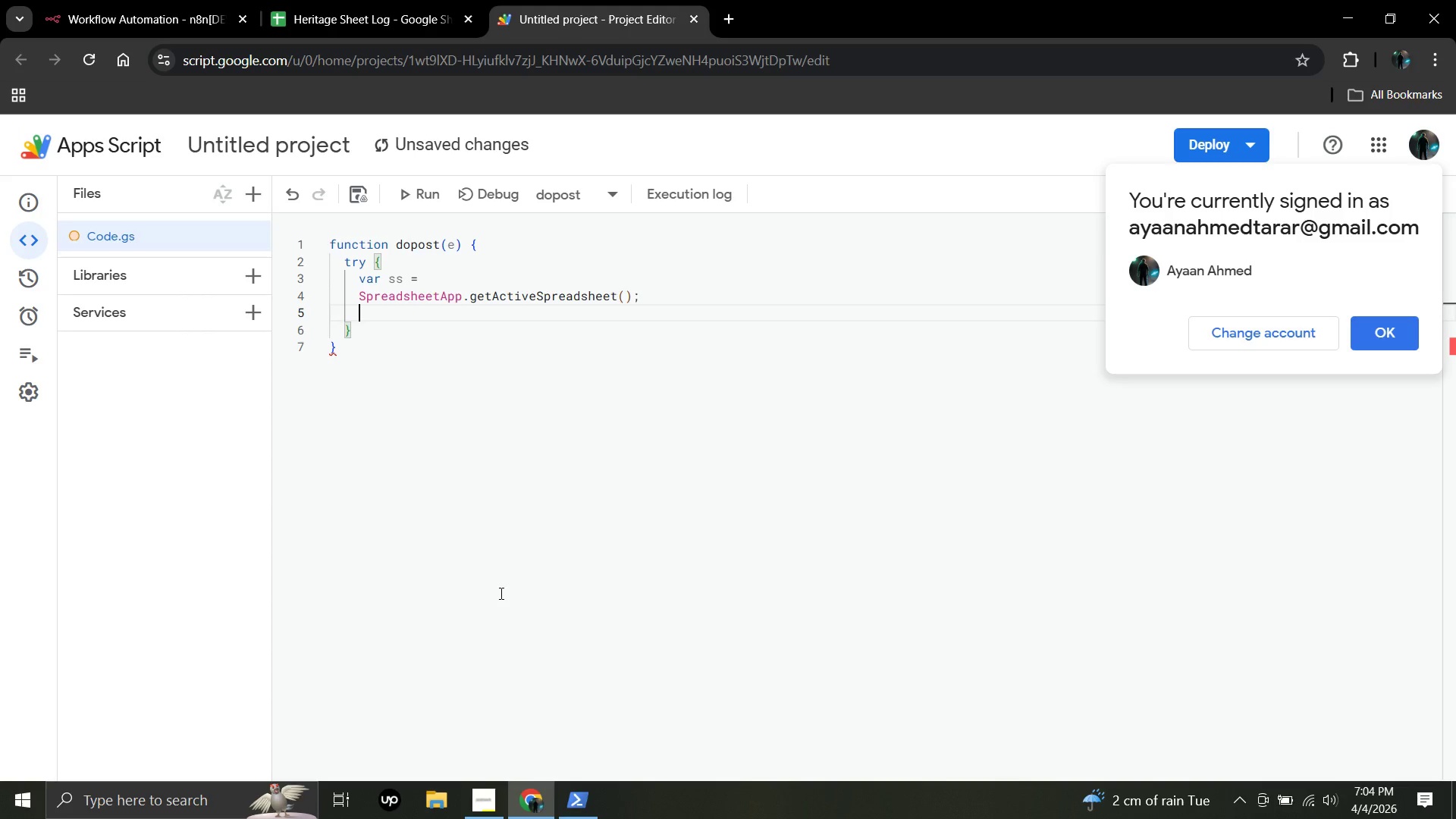 
type(varsheet)
 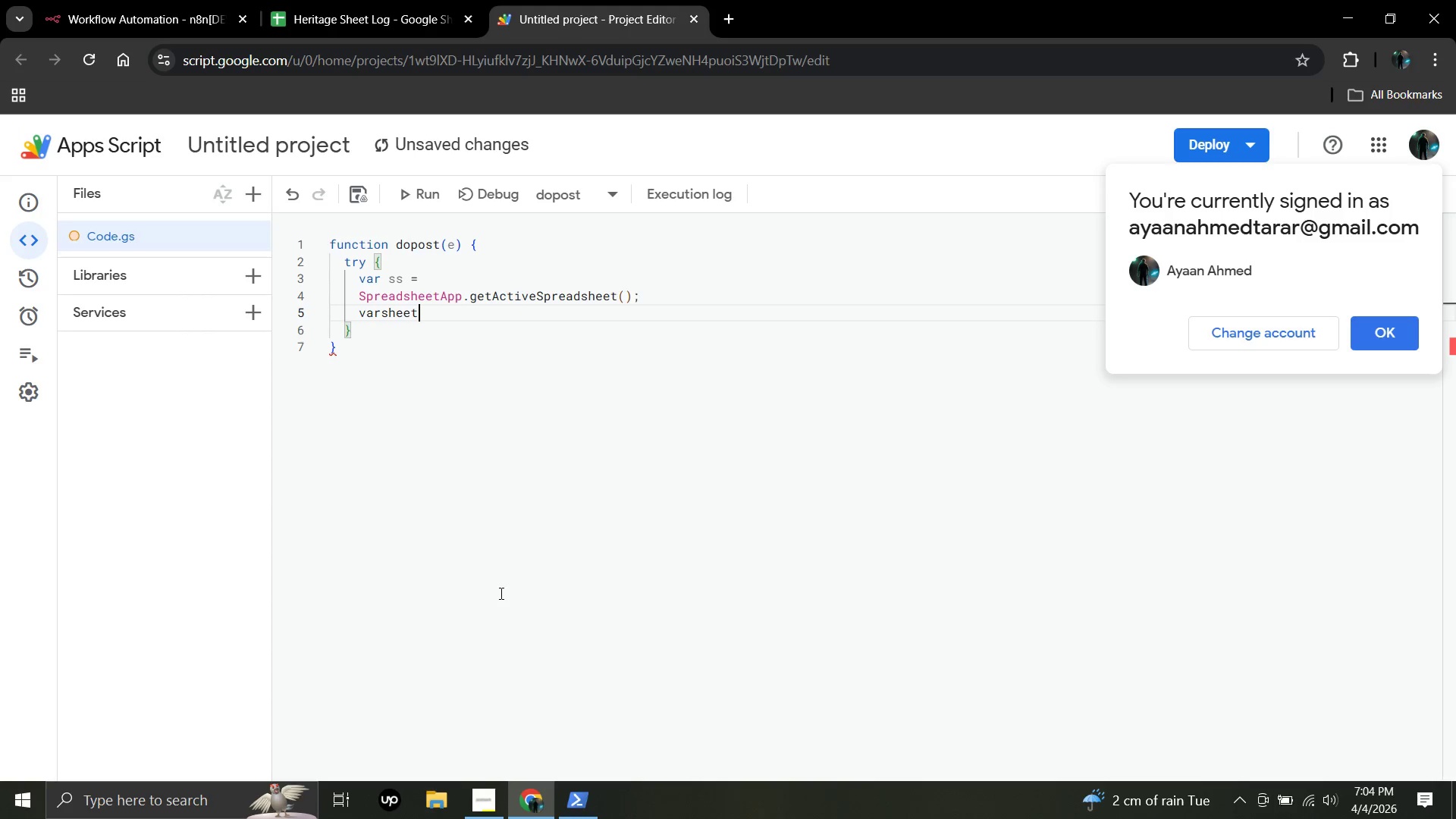 
wait(5.2)
 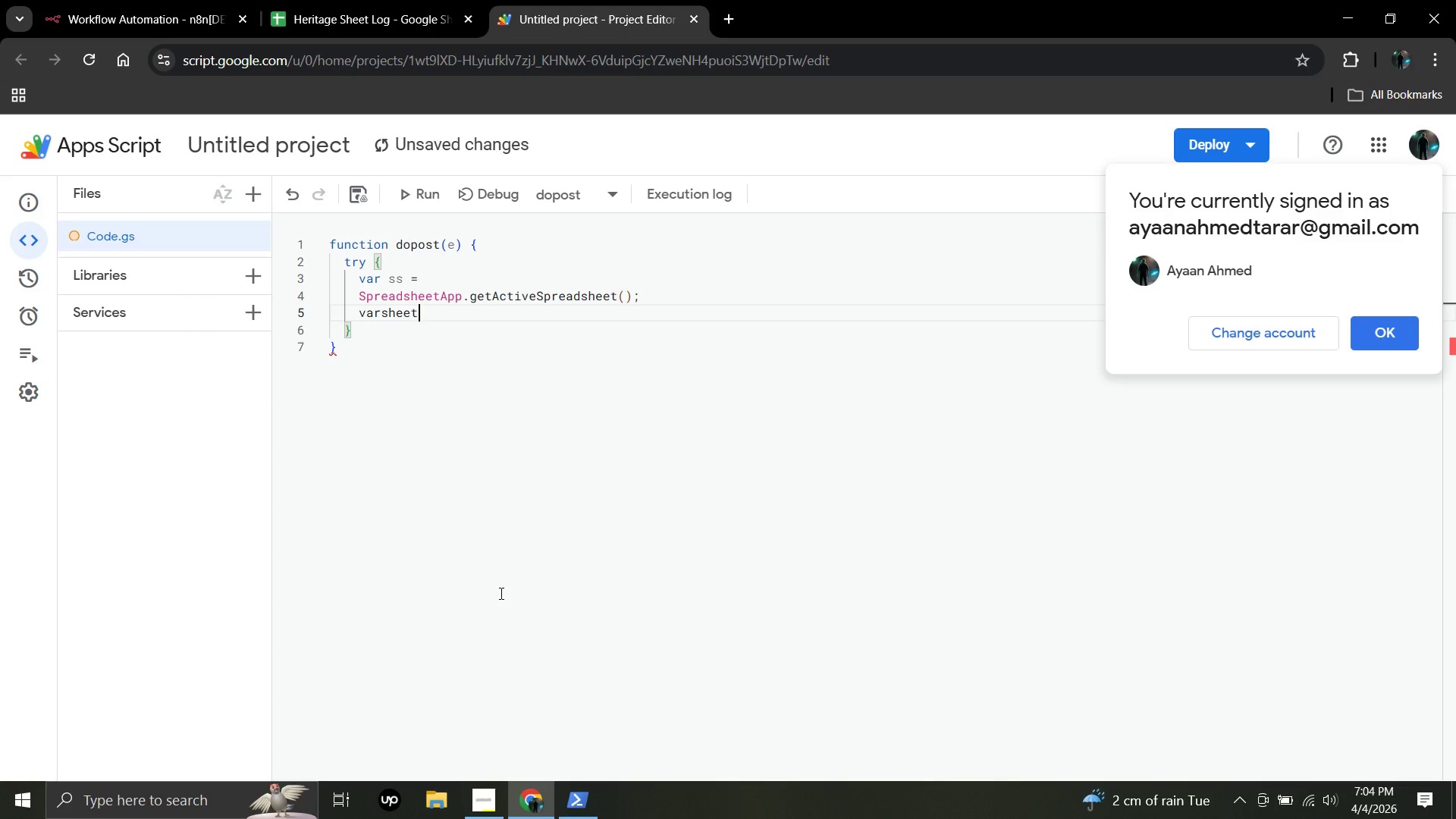 
key(ArrowLeft)
 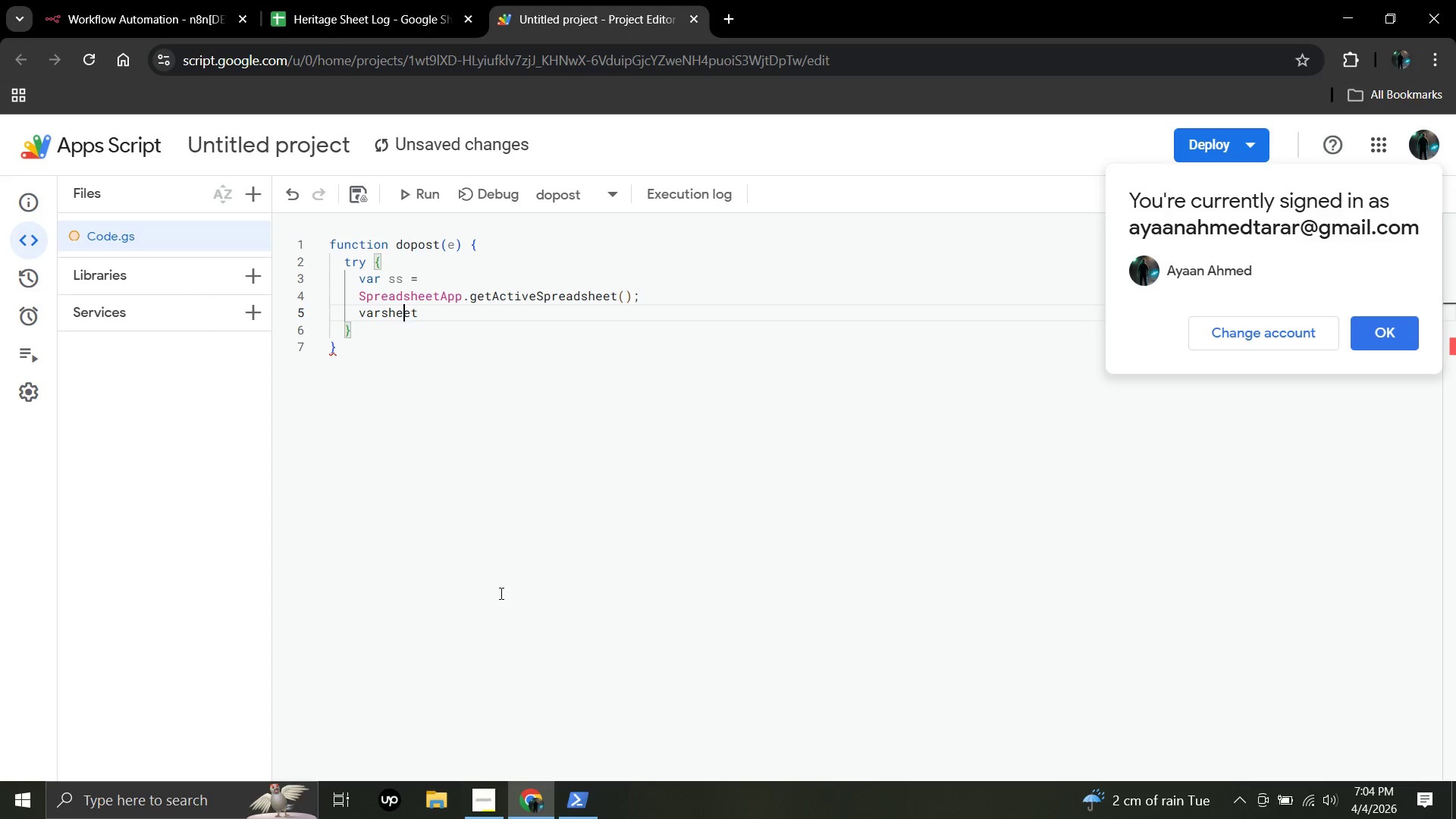 
key(ArrowLeft)
 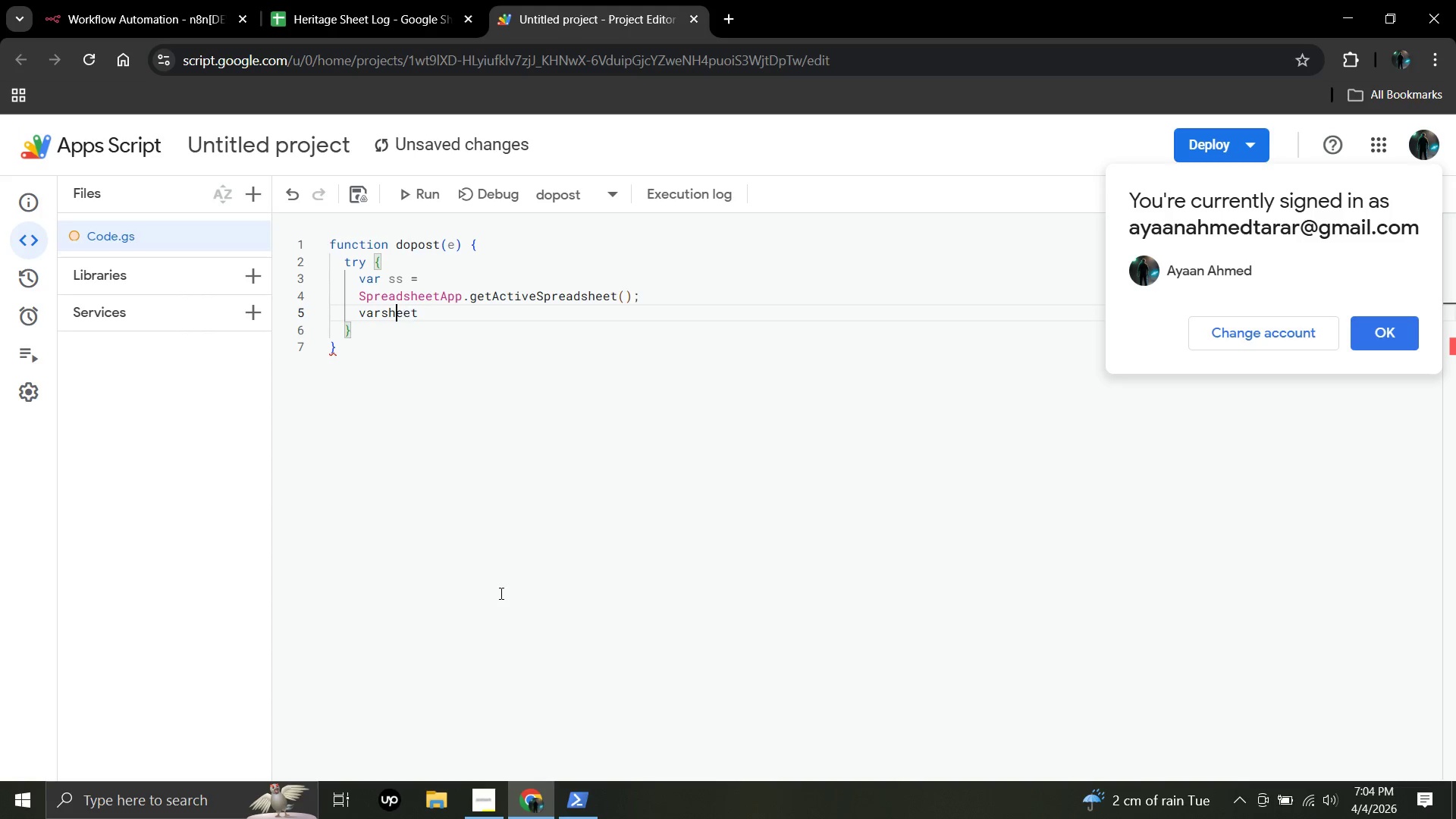 
key(ArrowLeft)
 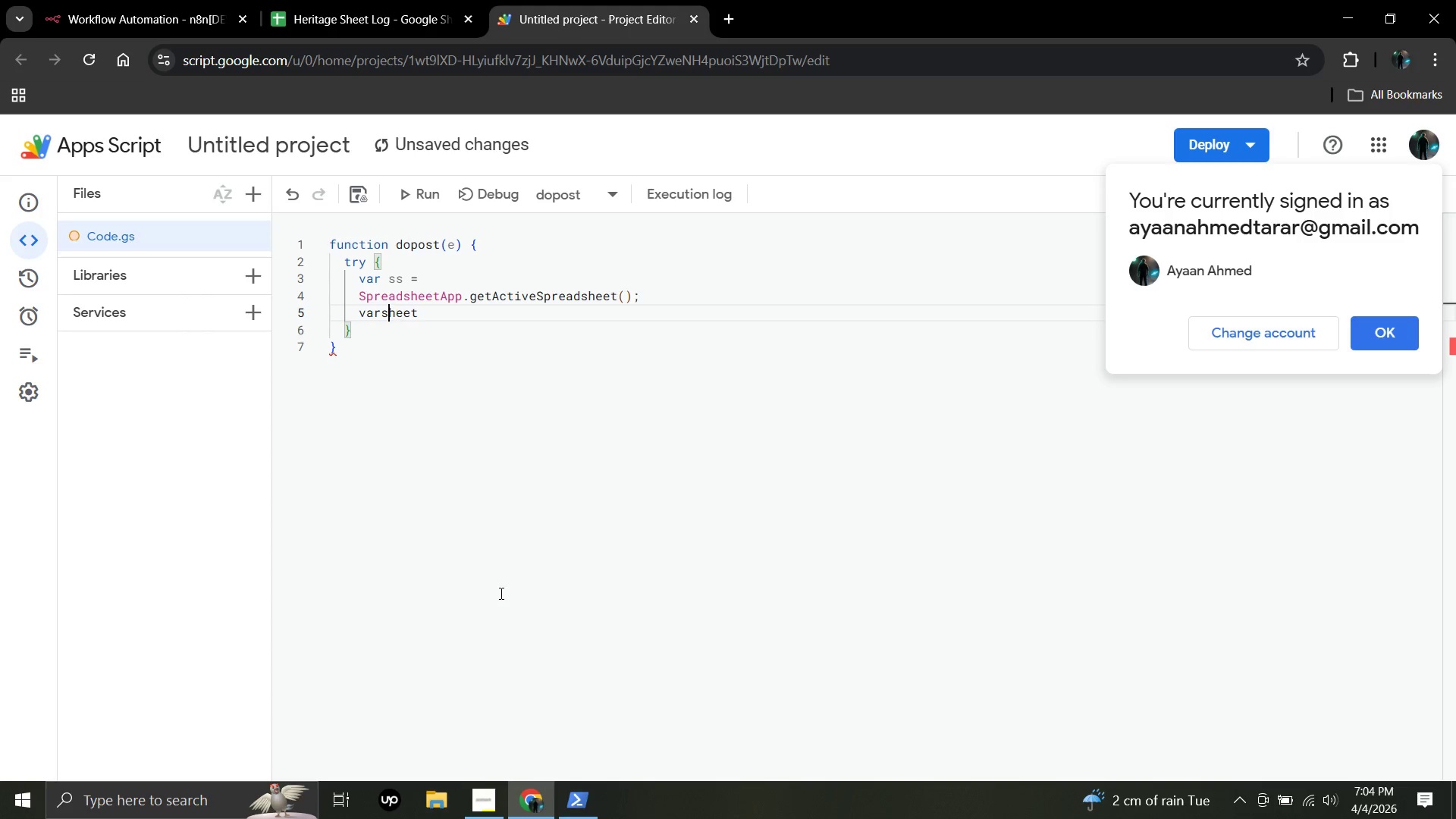 
key(ArrowLeft)
 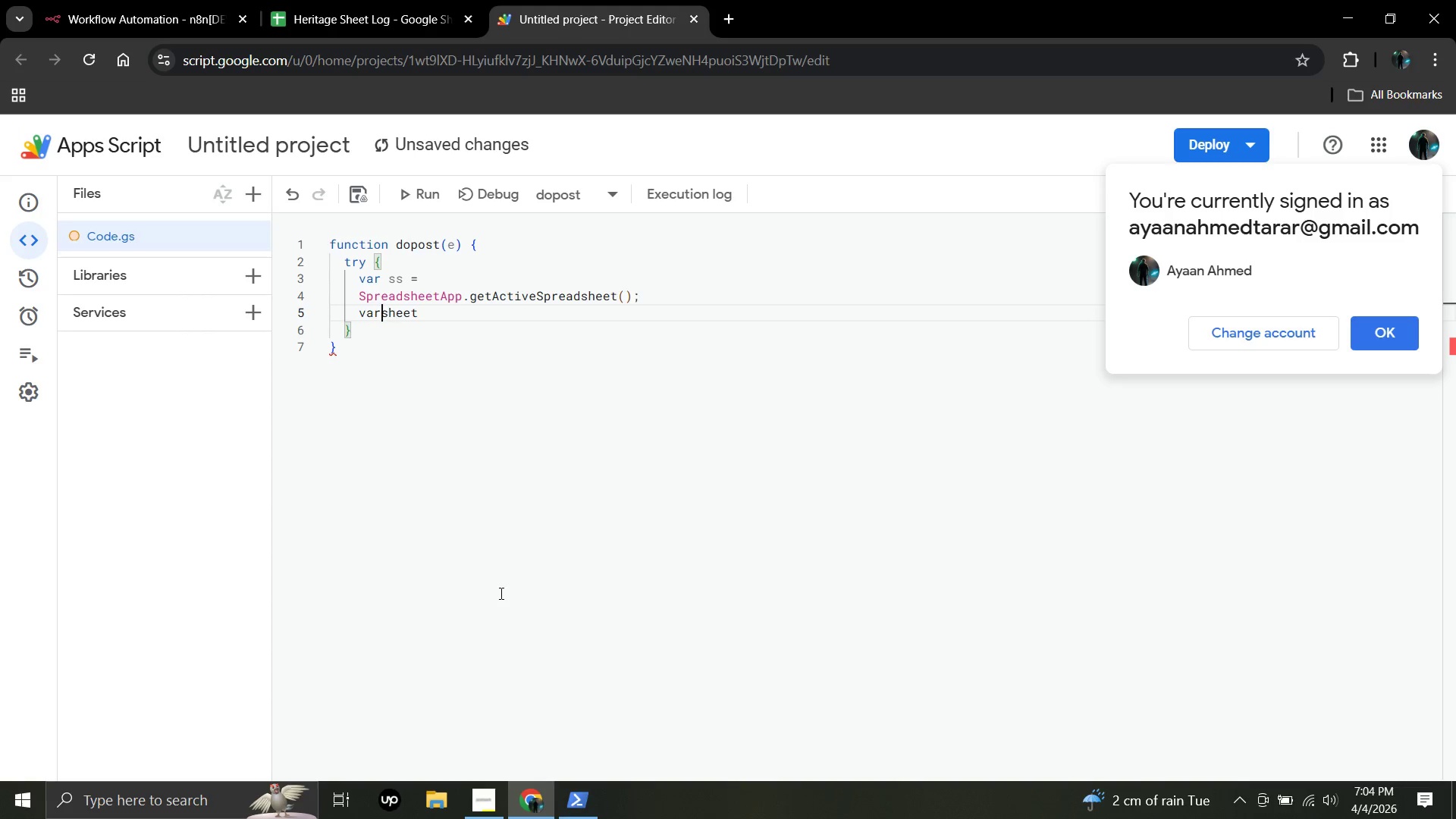 
key(ArrowLeft)
 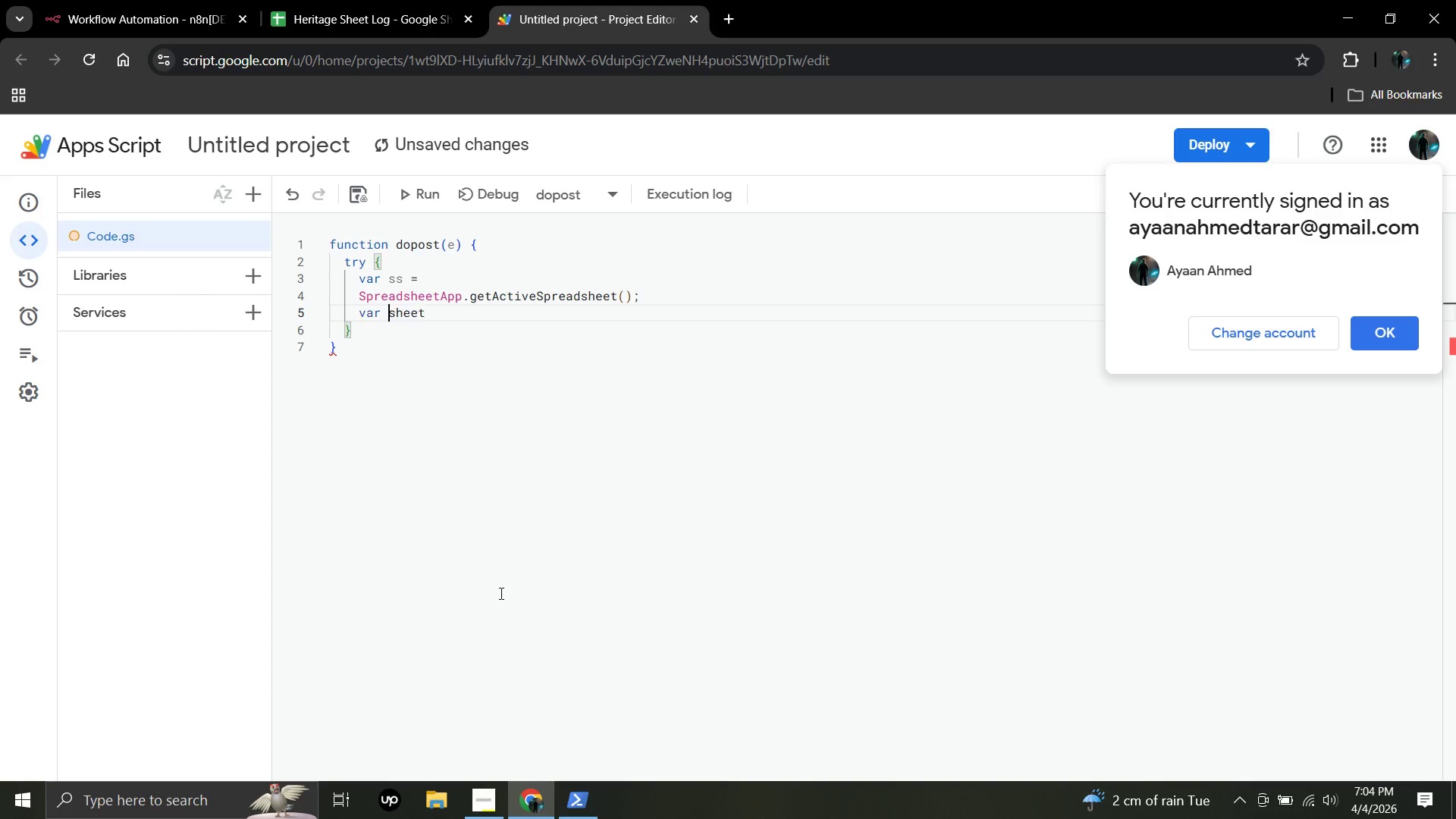 
key(Space)
 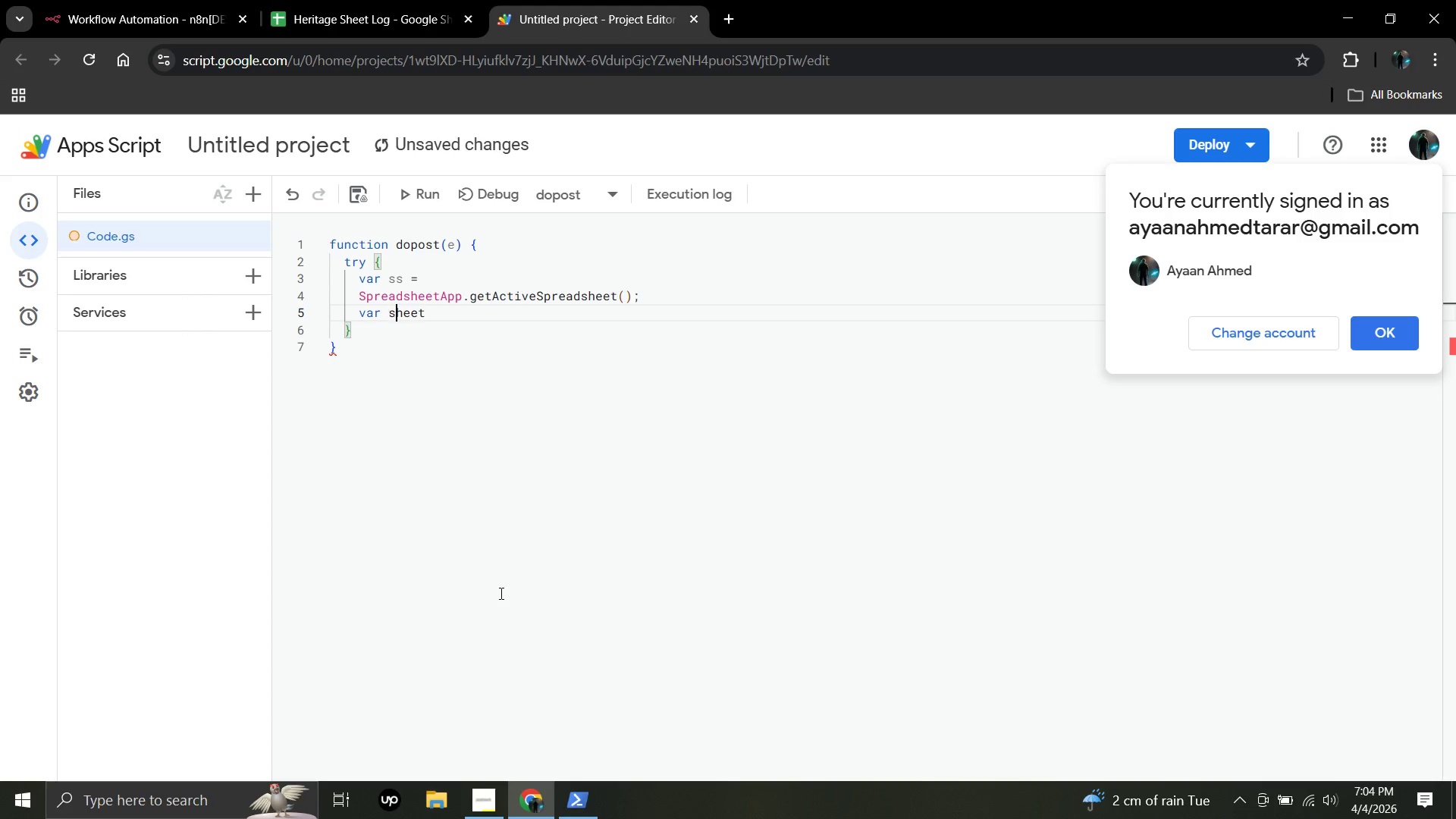 
key(ArrowRight)
 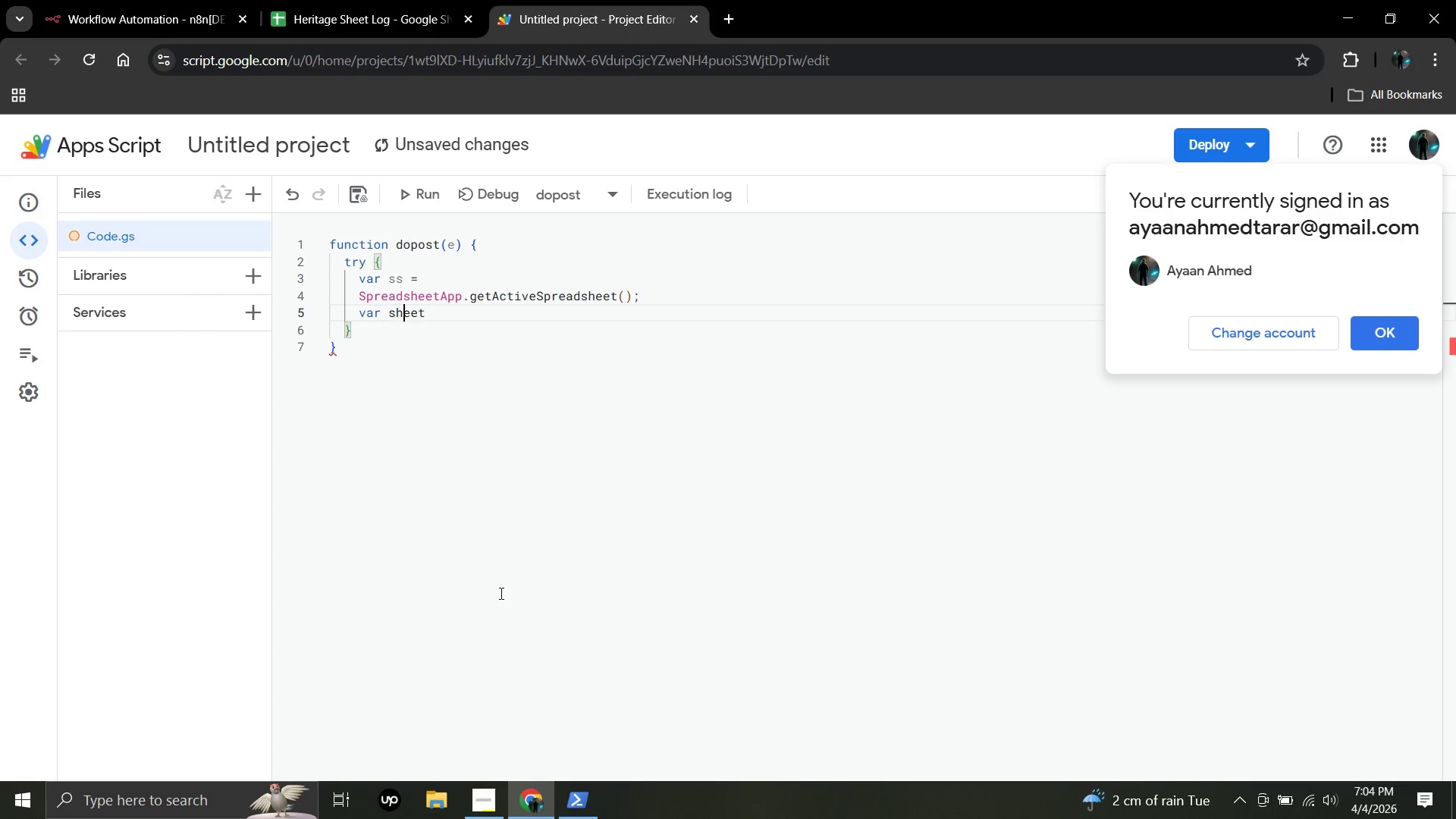 
key(ArrowRight)
 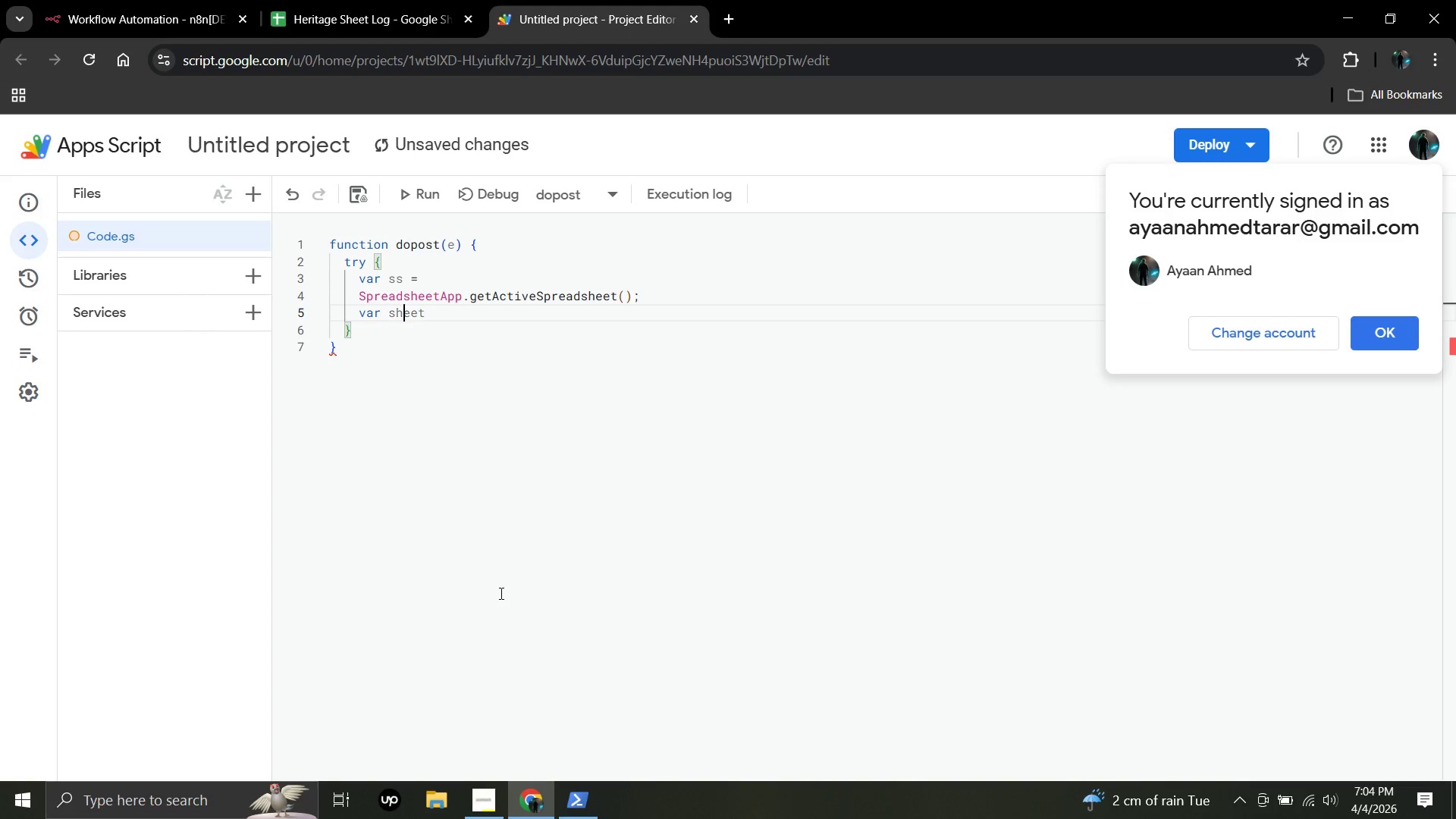 
key(ArrowRight)
 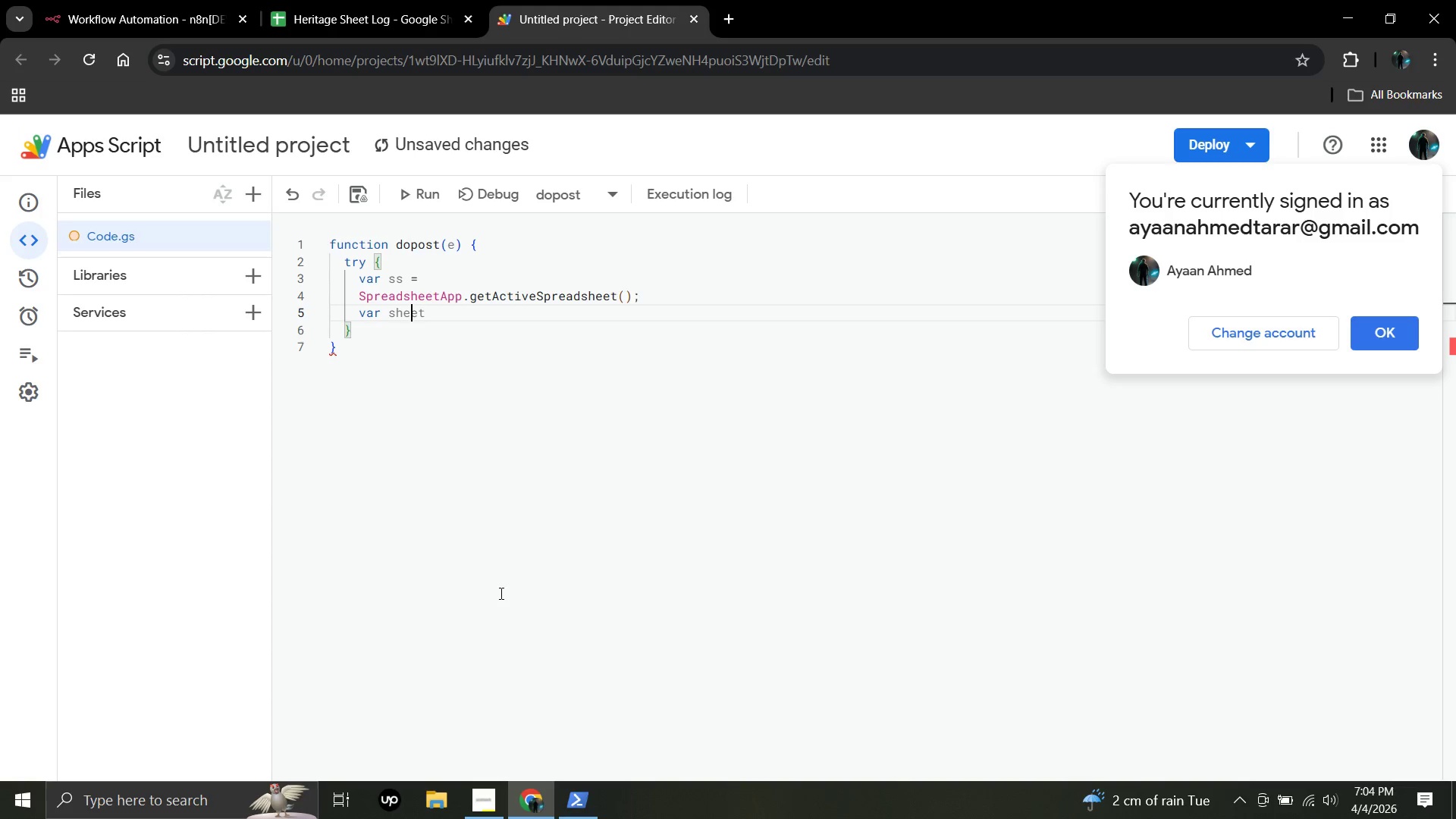 
key(ArrowRight)
 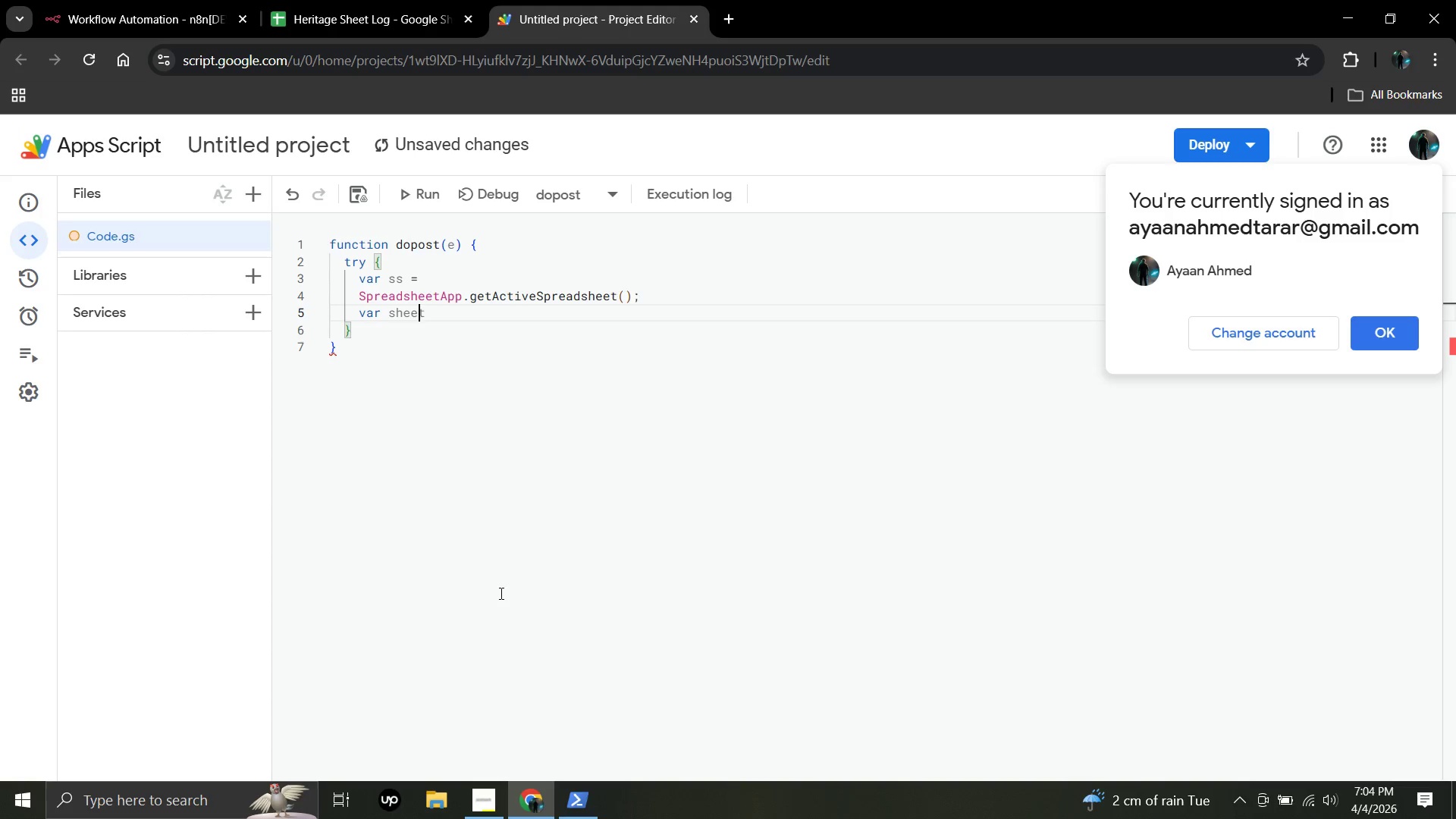 
key(ArrowRight)
 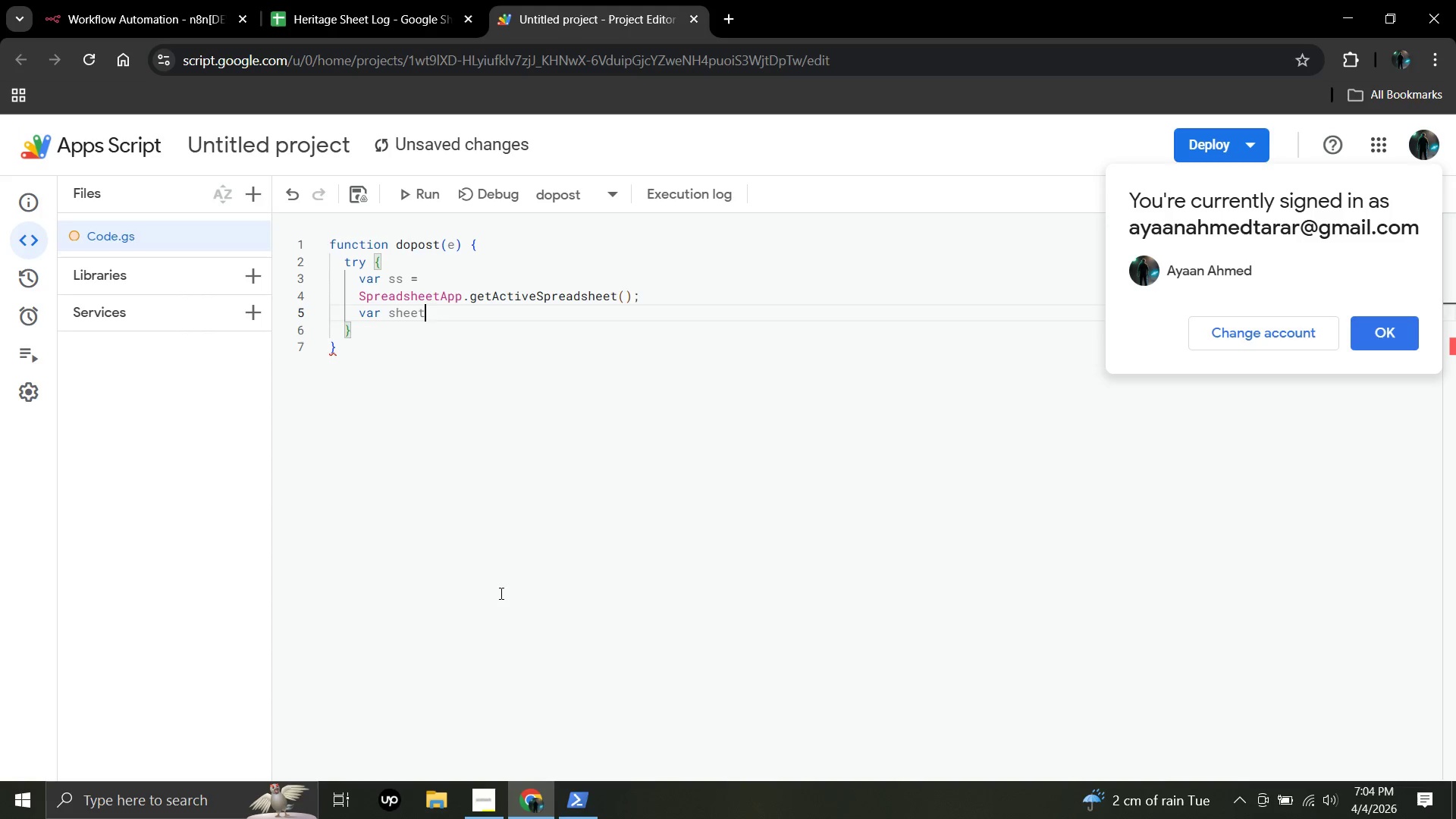 
key(ArrowRight)
 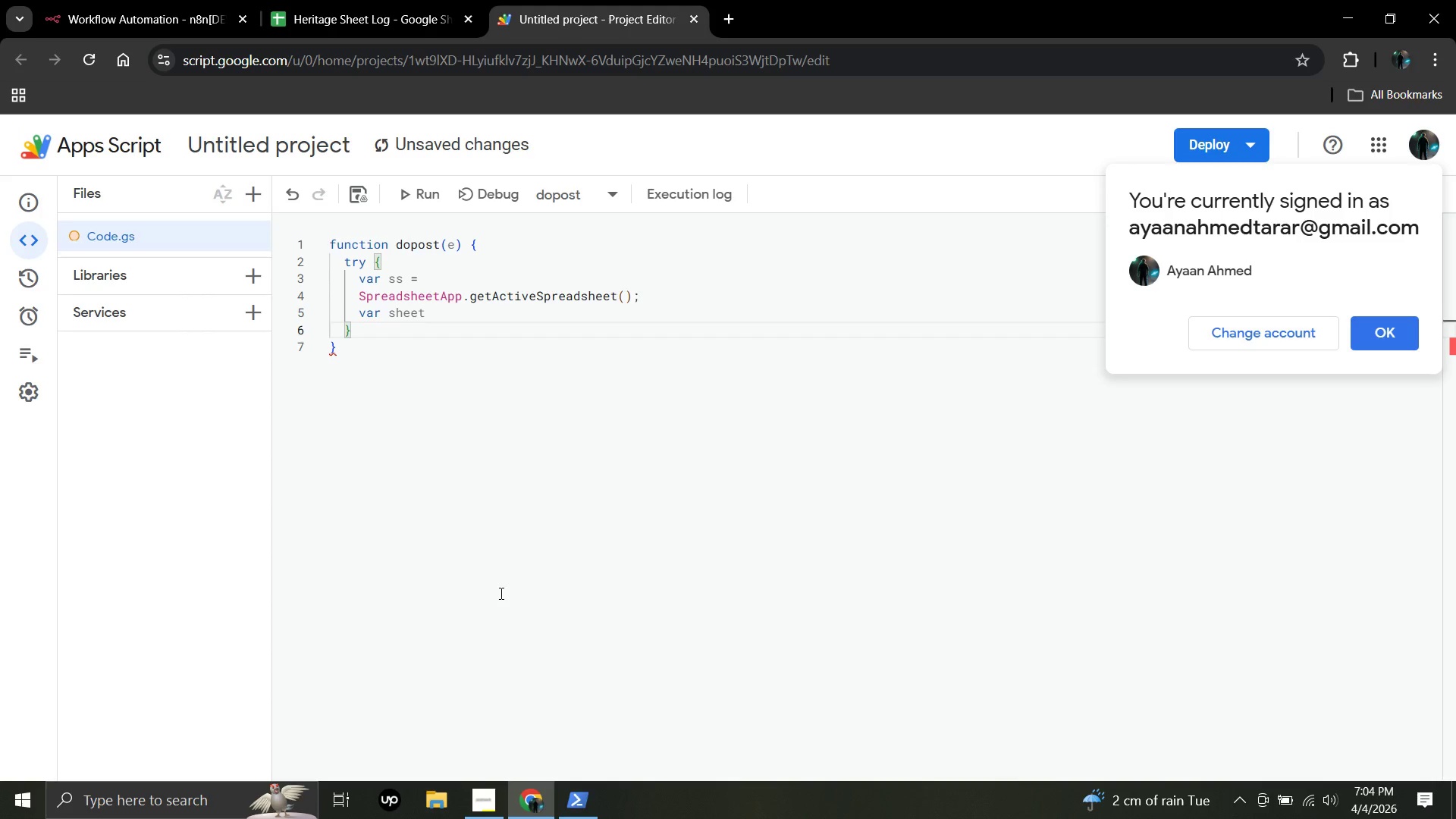 
key(ArrowLeft)
 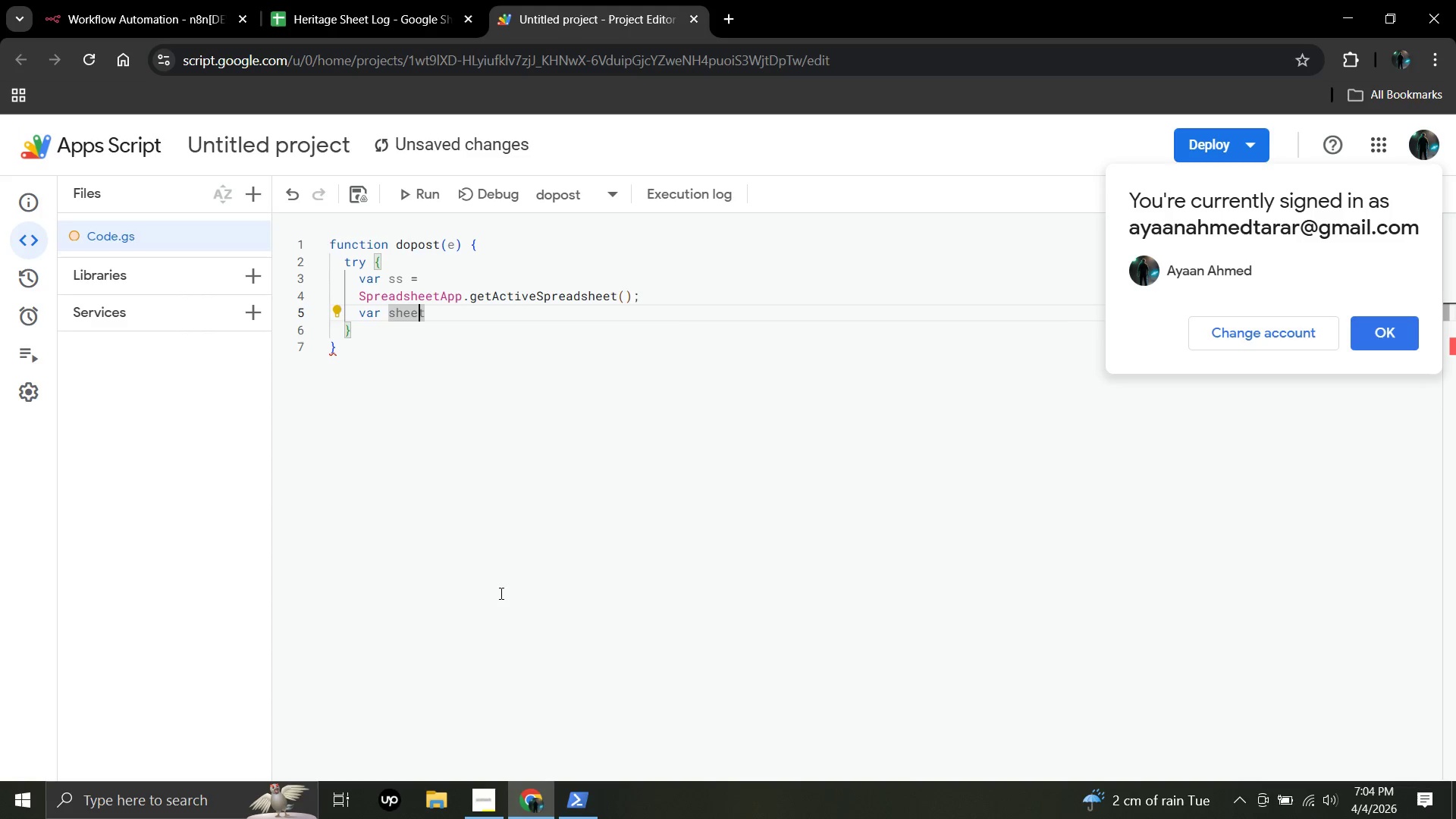 
key(ArrowLeft)
 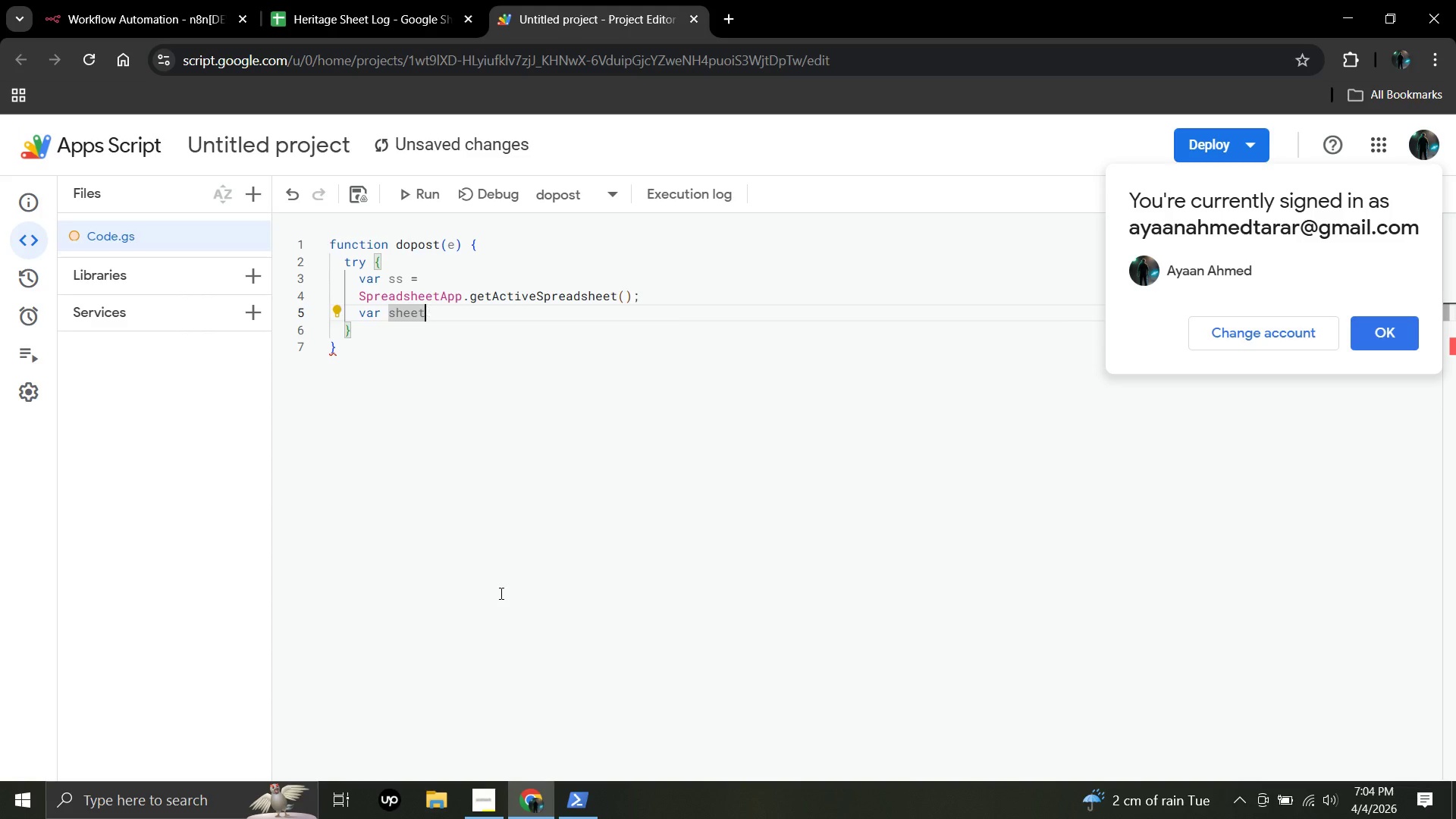 
key(ArrowRight)
 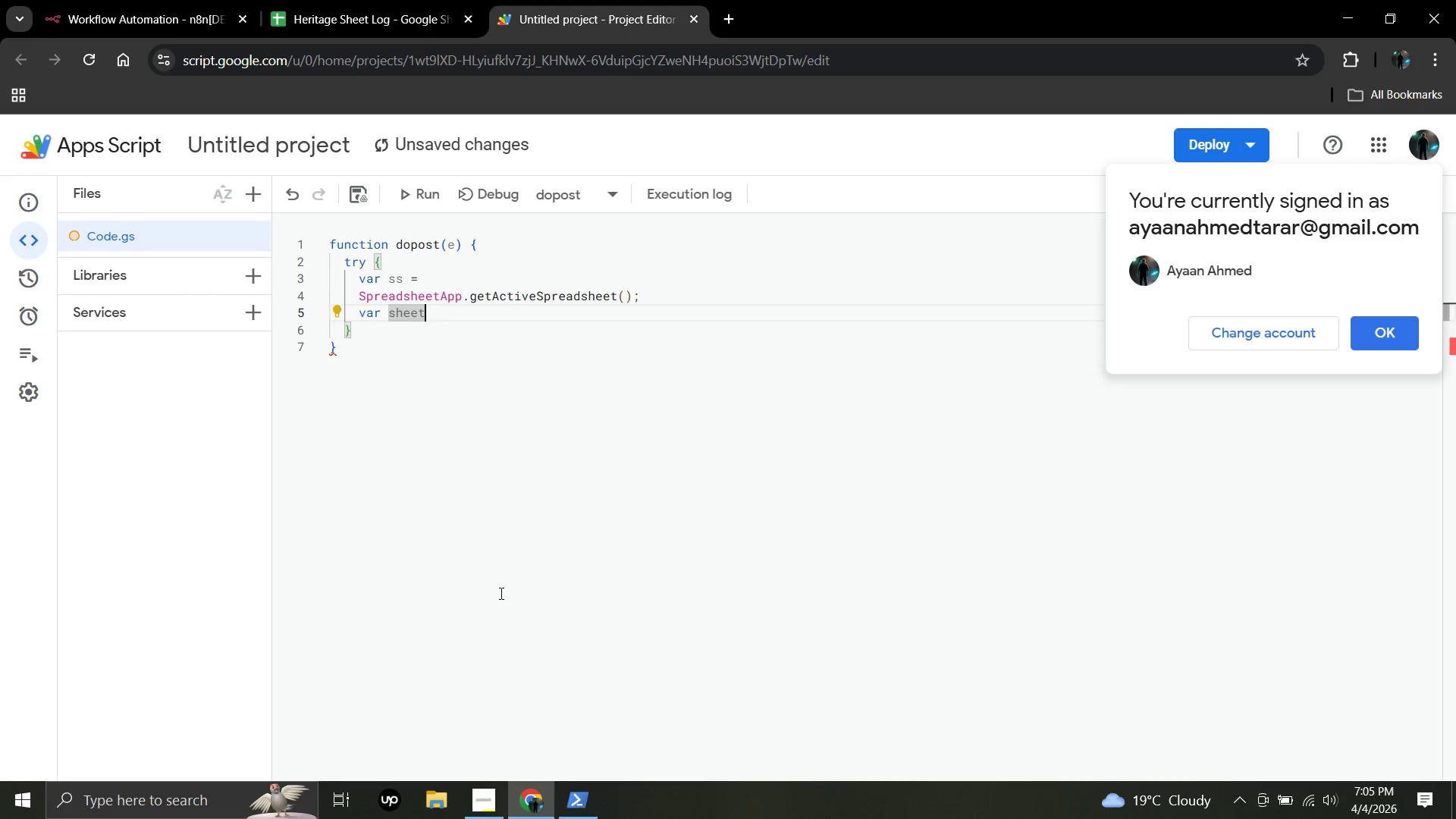 
wait(36.19)
 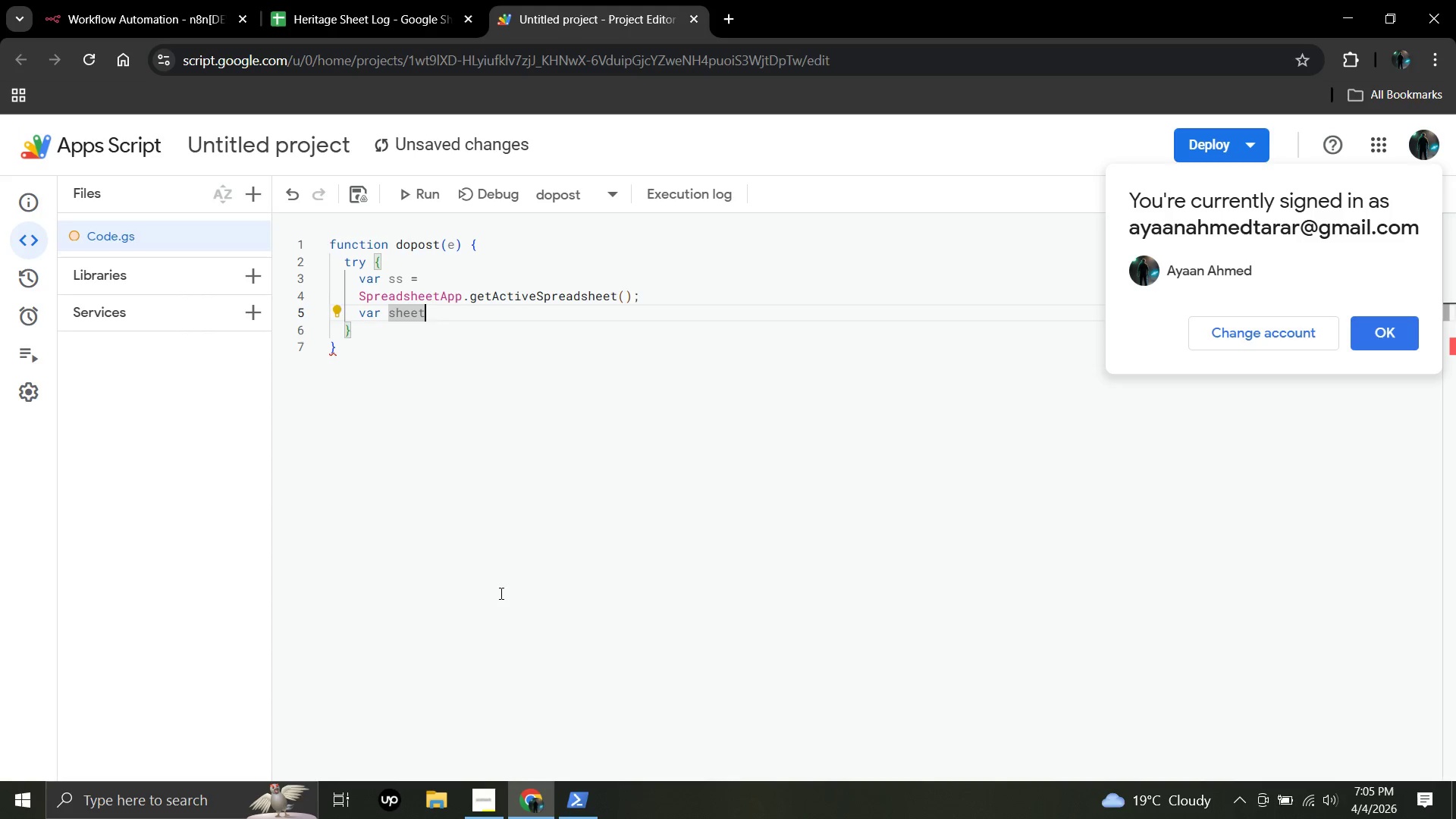 
type( = ss.getSheets()
 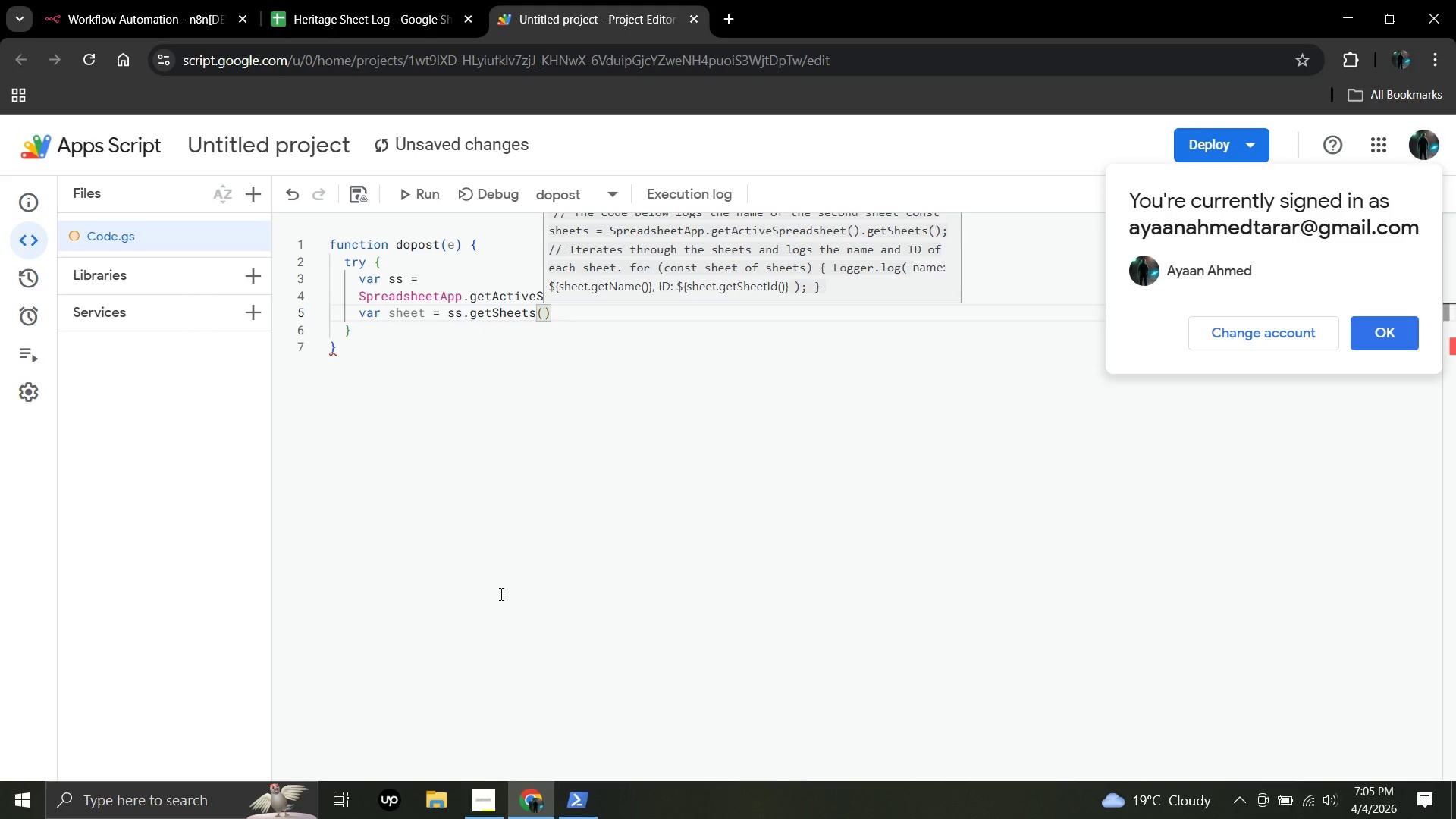 
key(ArrowRight)
 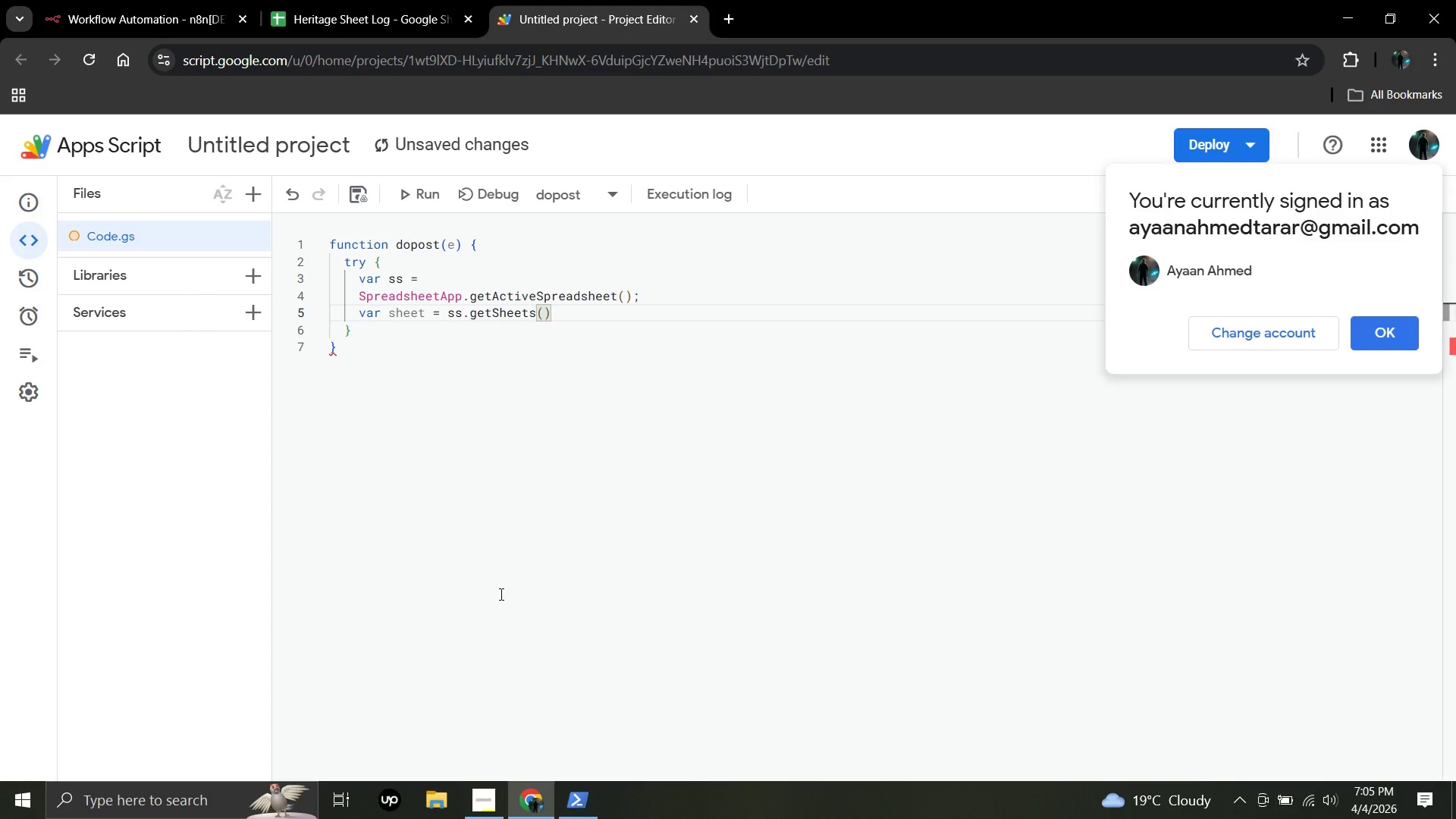 
key(BracketLeft)
 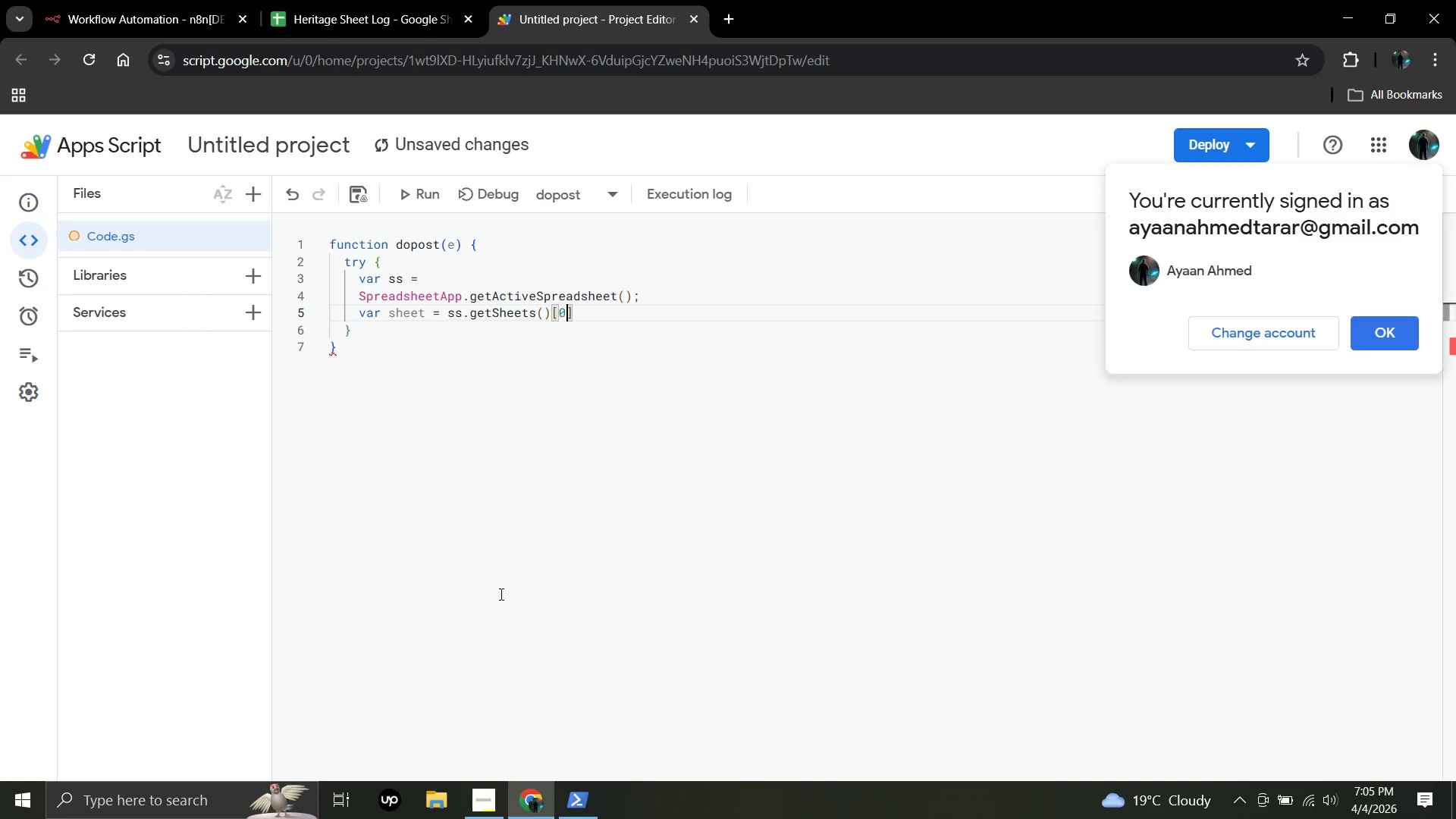 
key(0)
 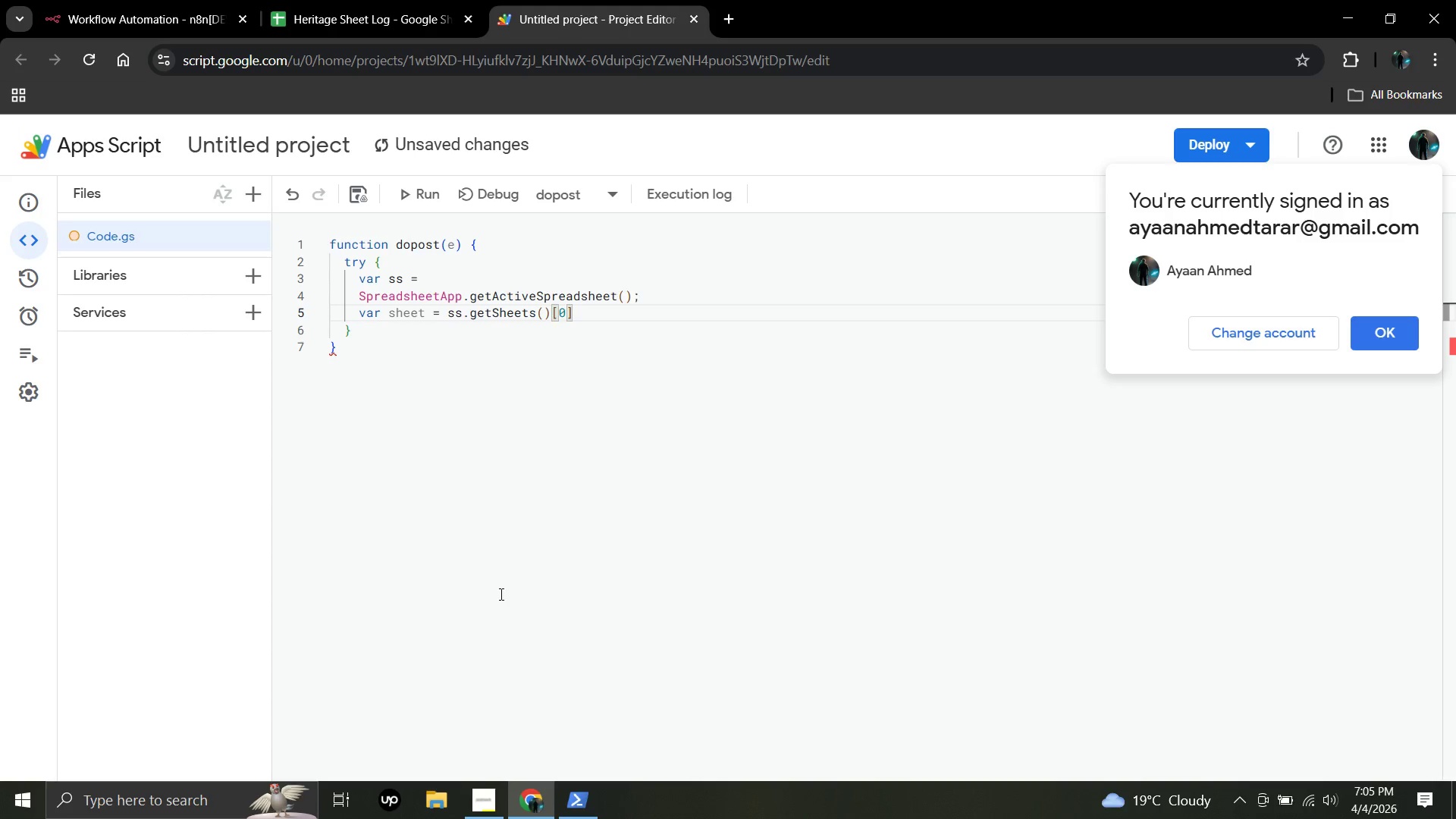 
key(ArrowRight)
 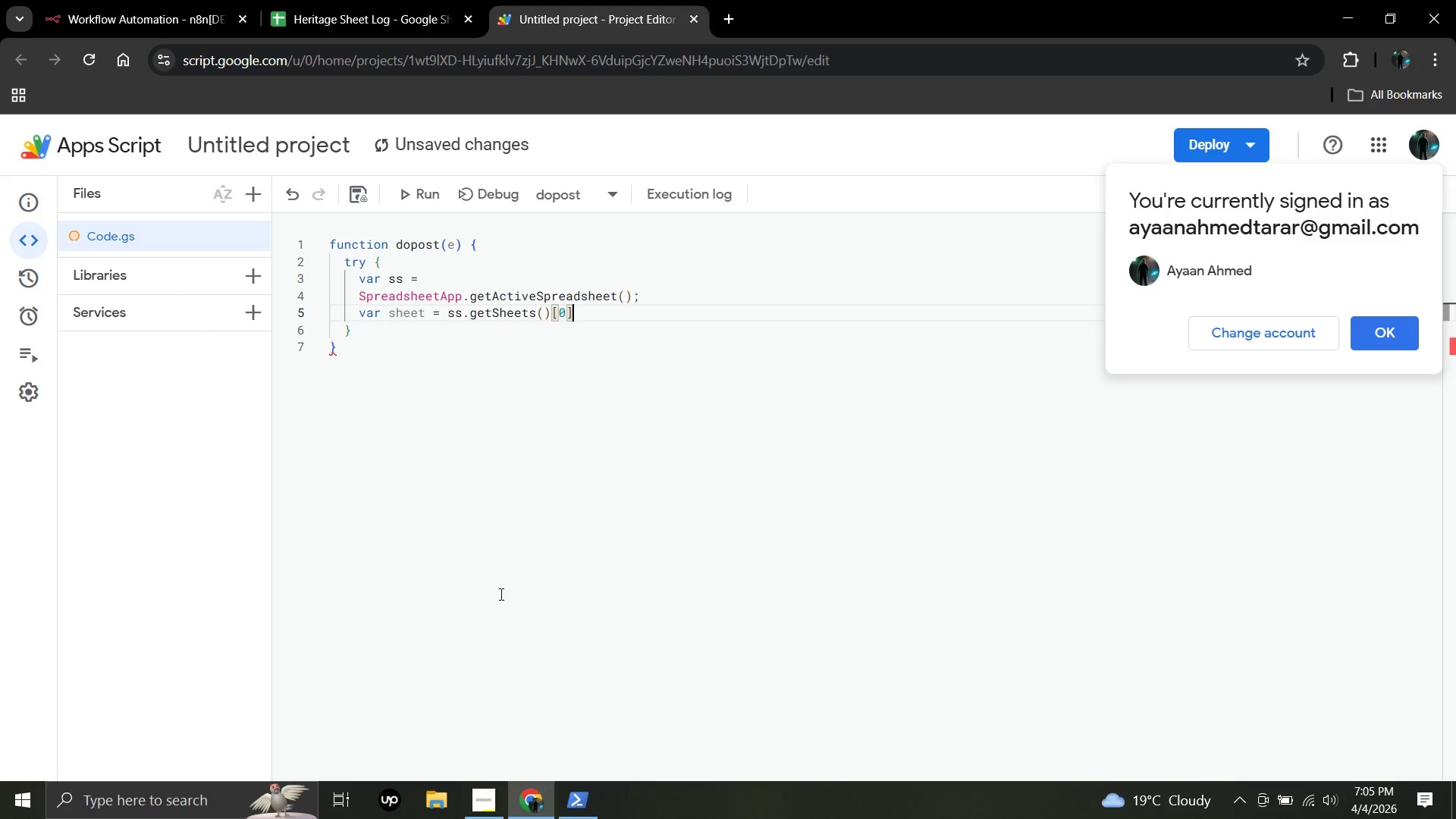 
key(Semicolon)
 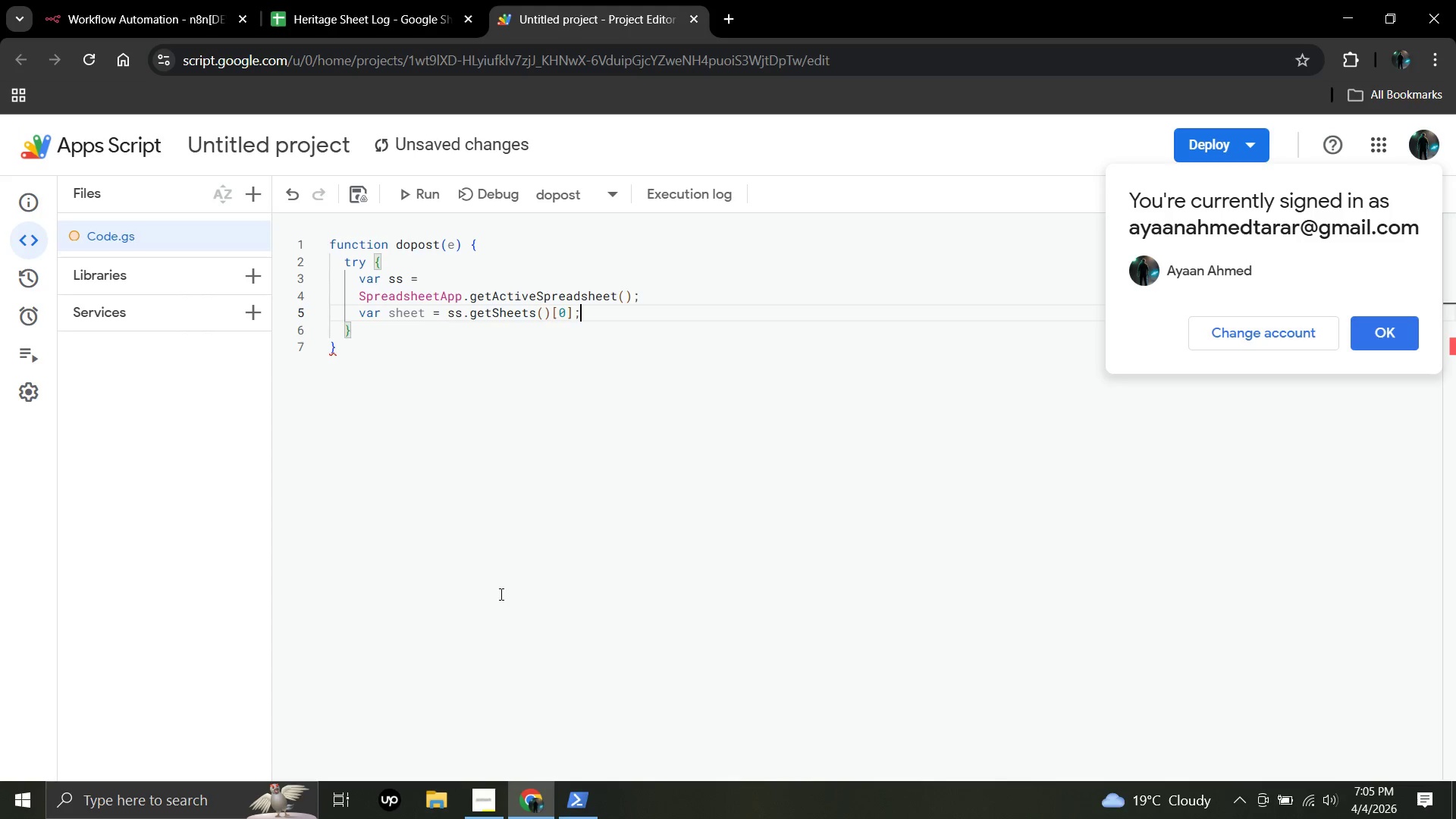 
key(Enter)
 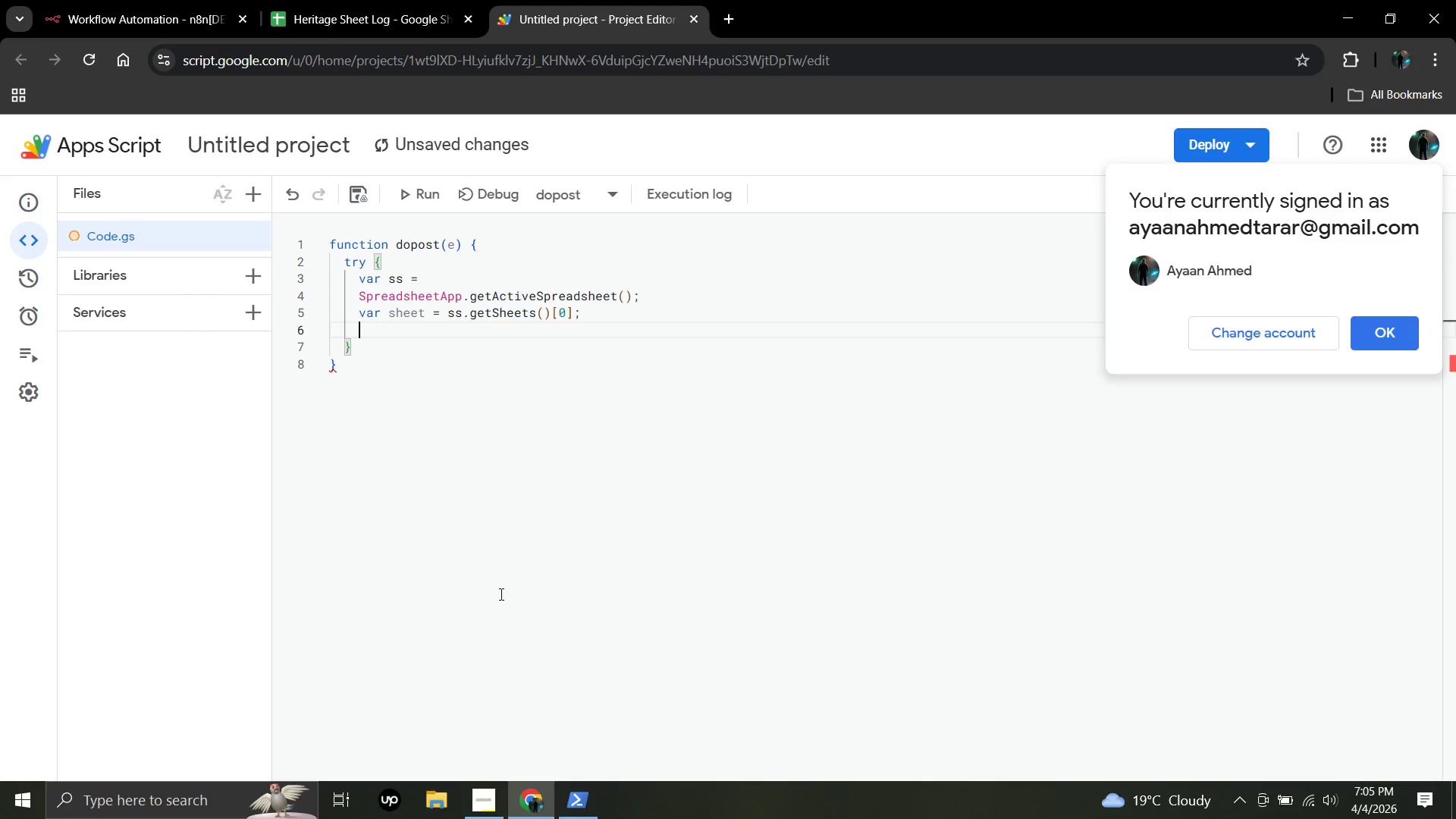 
key(Enter)
 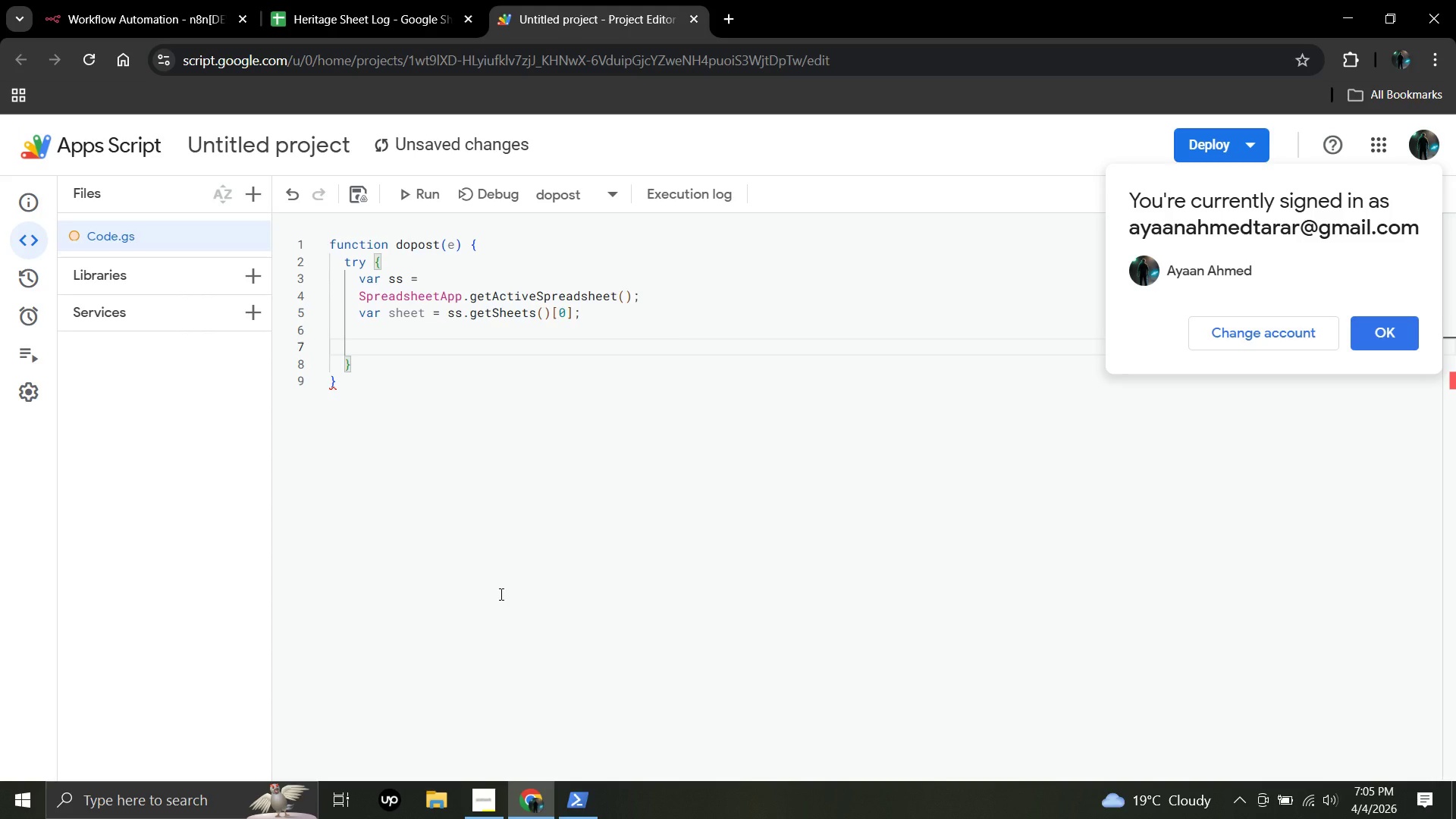 
type(var data =)
 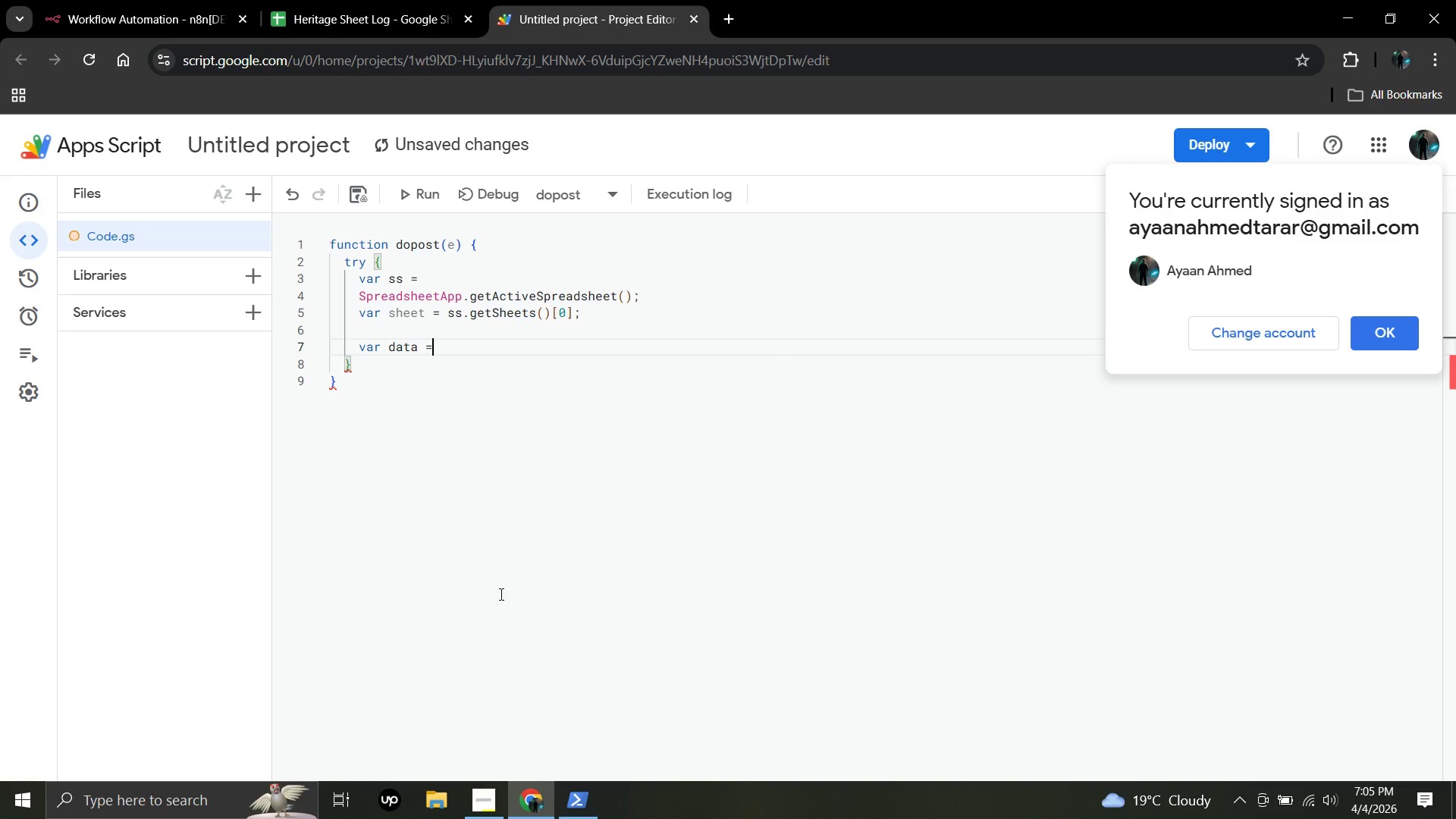 
key(Enter)
 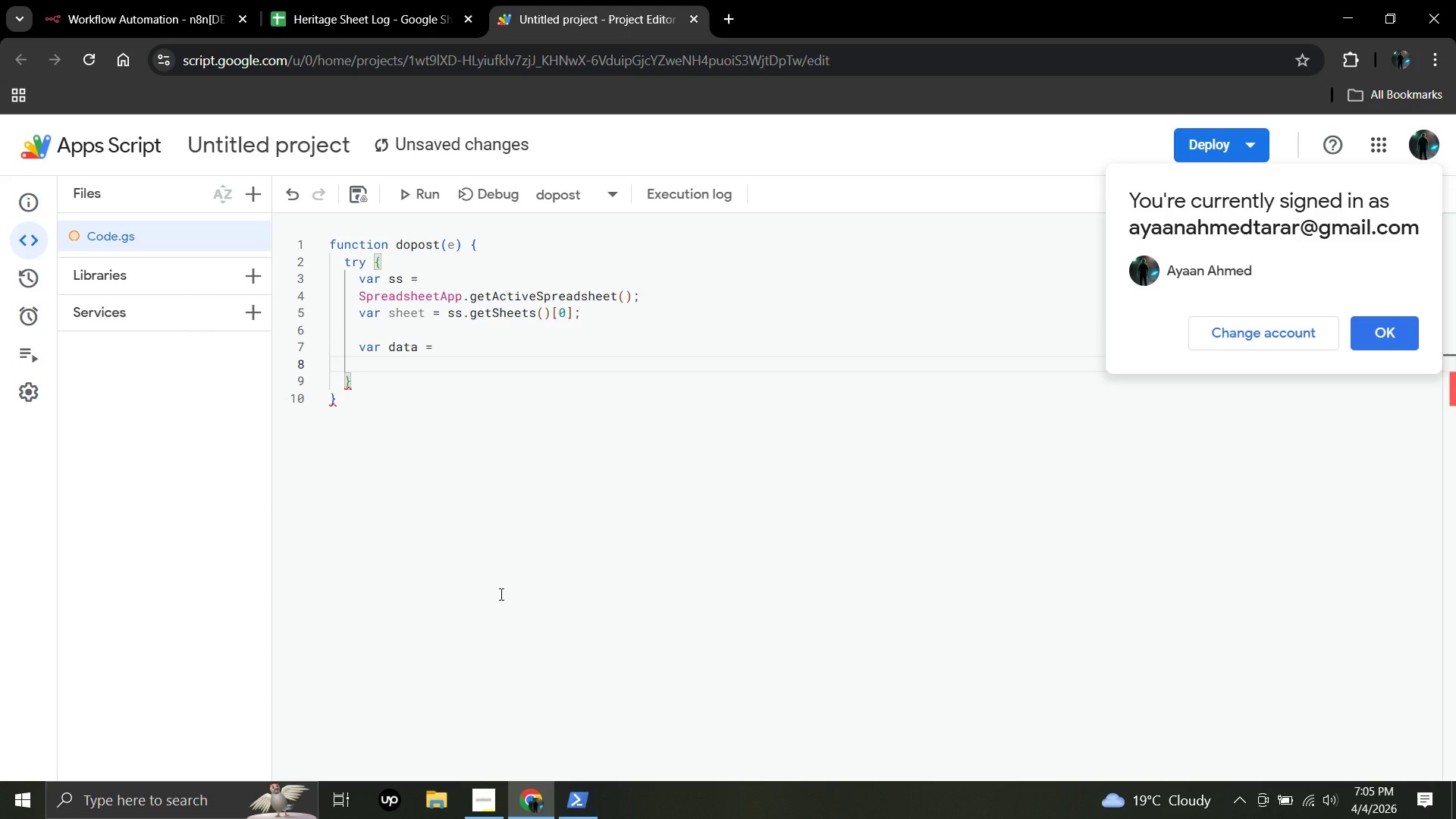 
type(JSON.parse(e.postData.contents)
 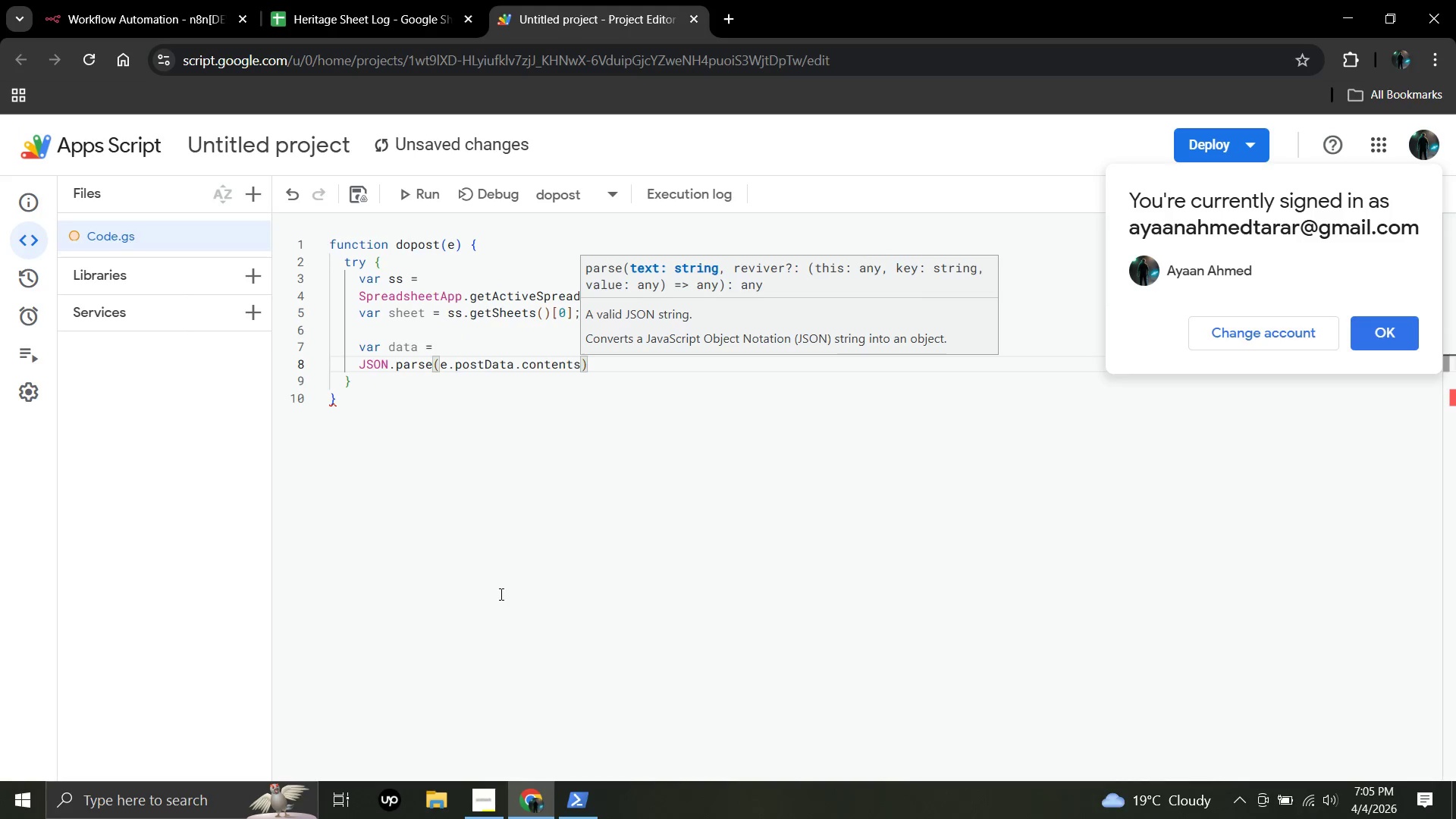 
 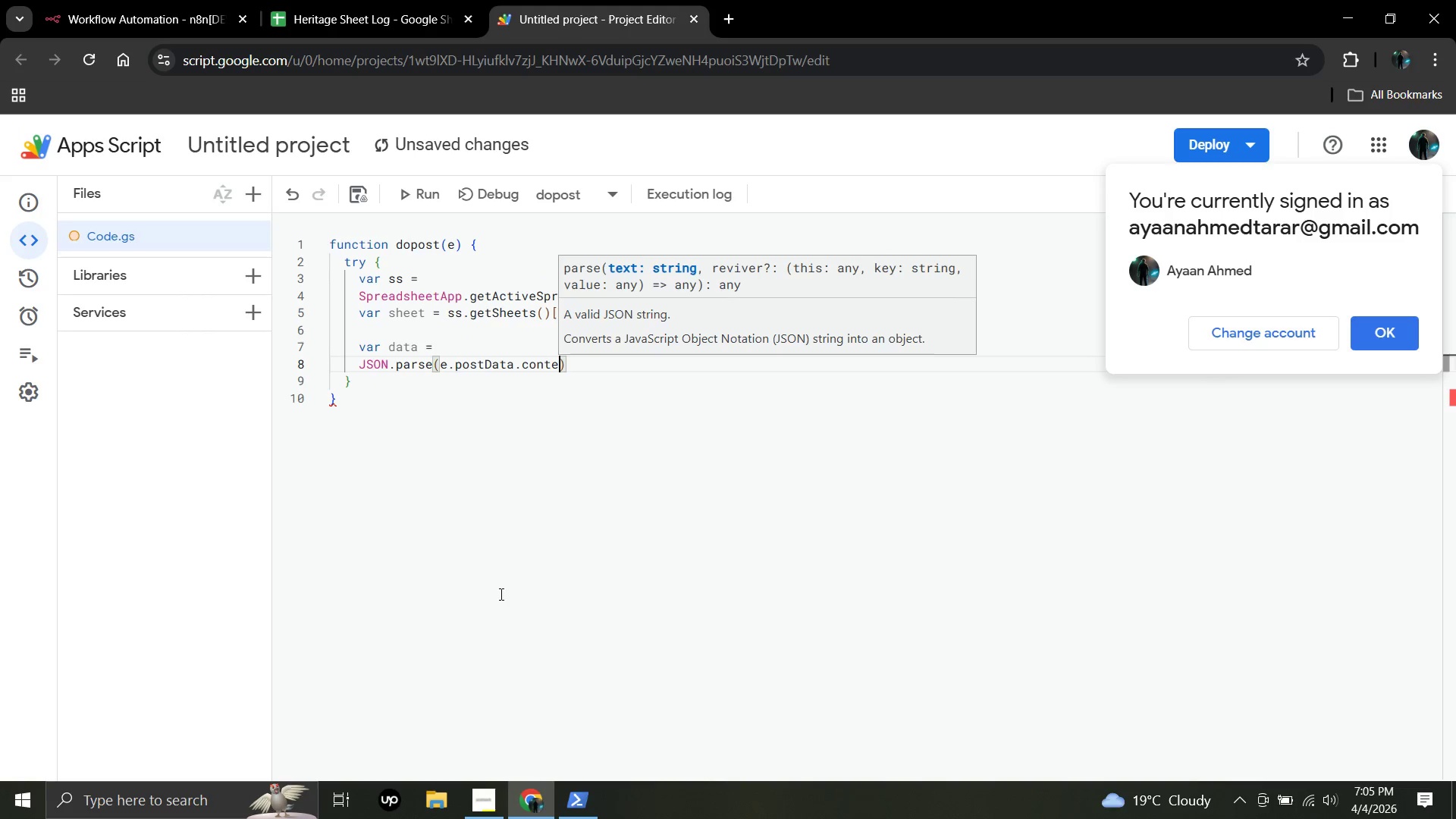 
hold_key(key=ShiftLeft, duration=0.36)
 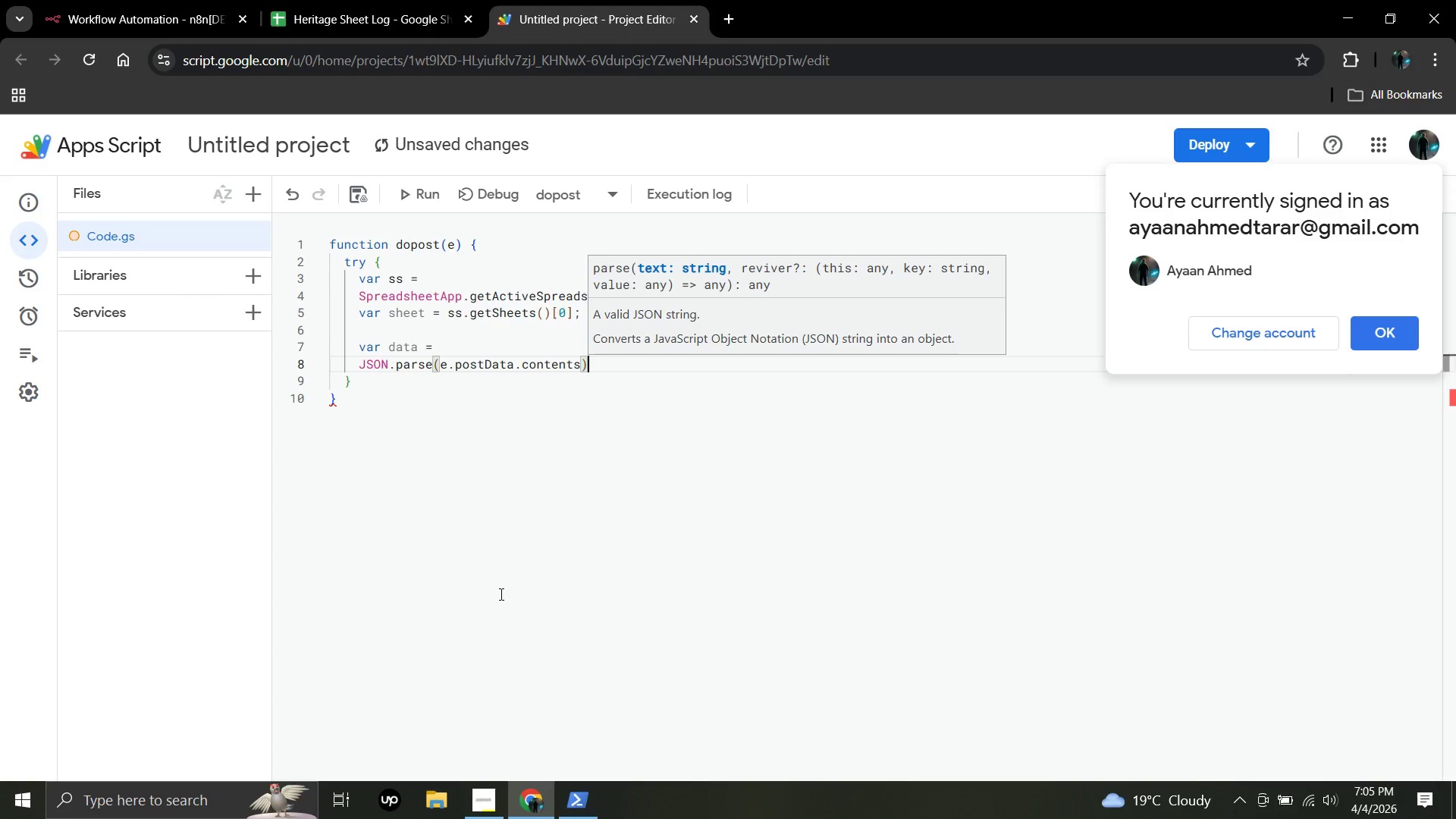 
key(ArrowRight)
 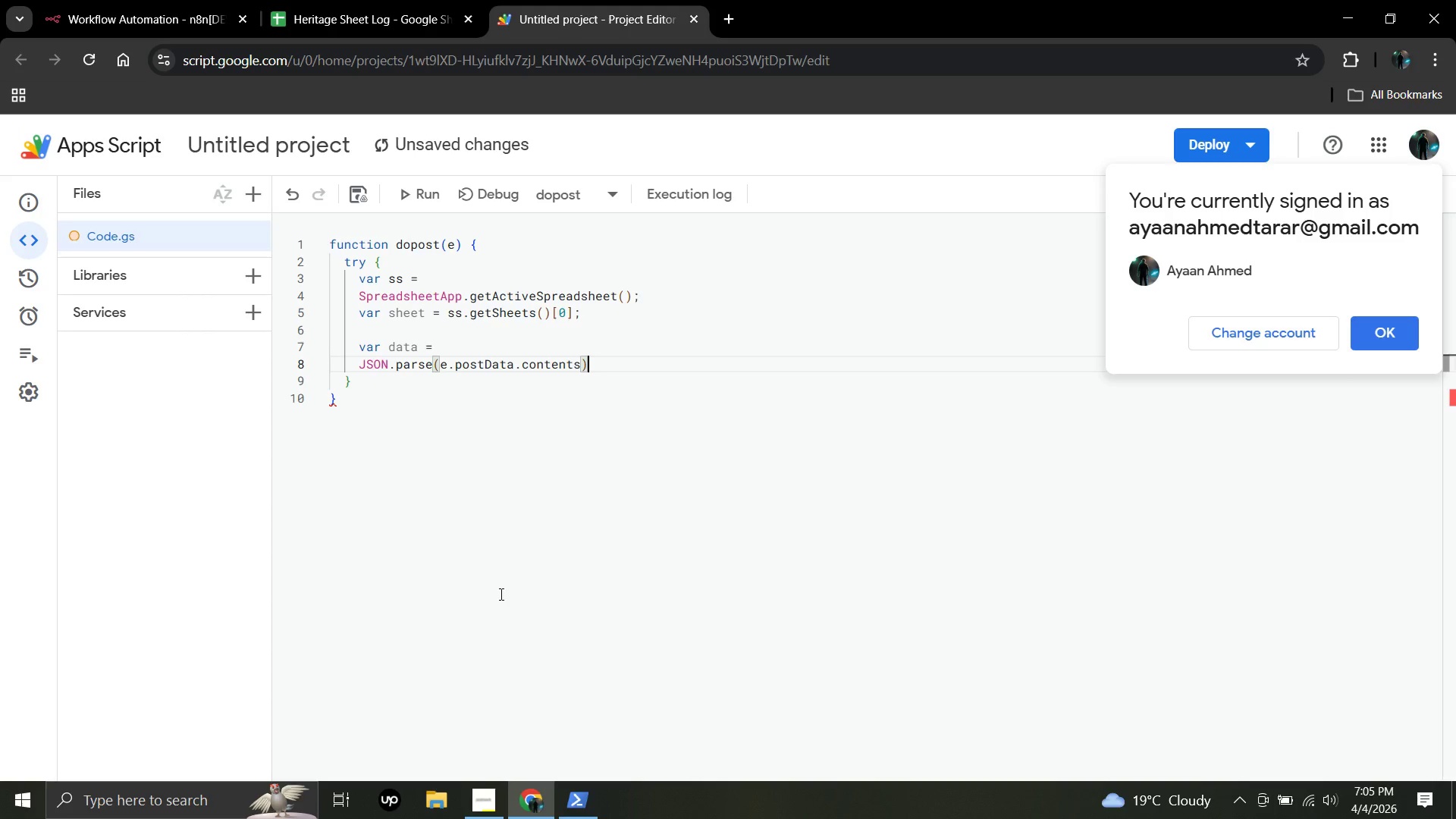 
key(Semicolon)
 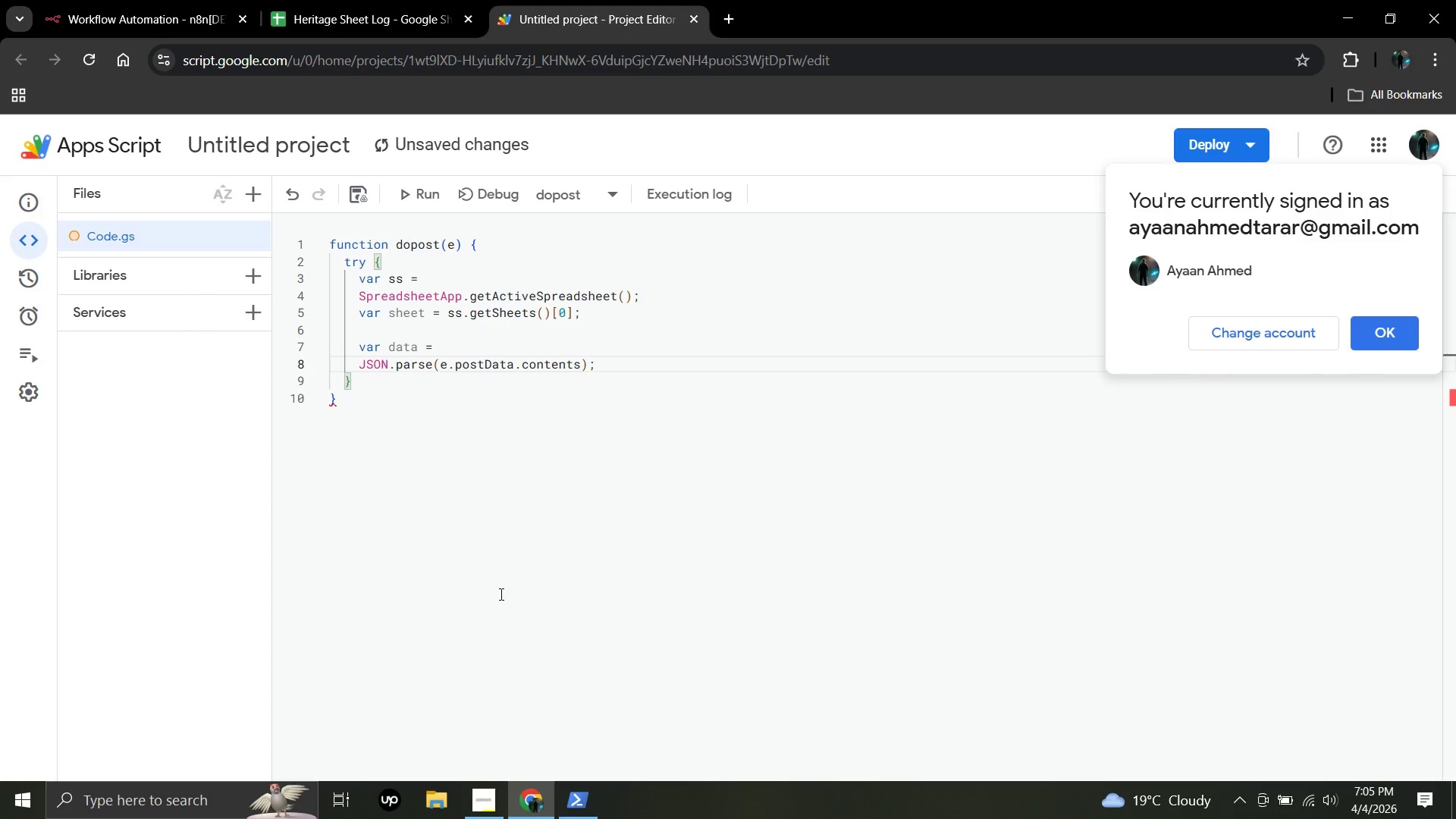 
key(Enter)
 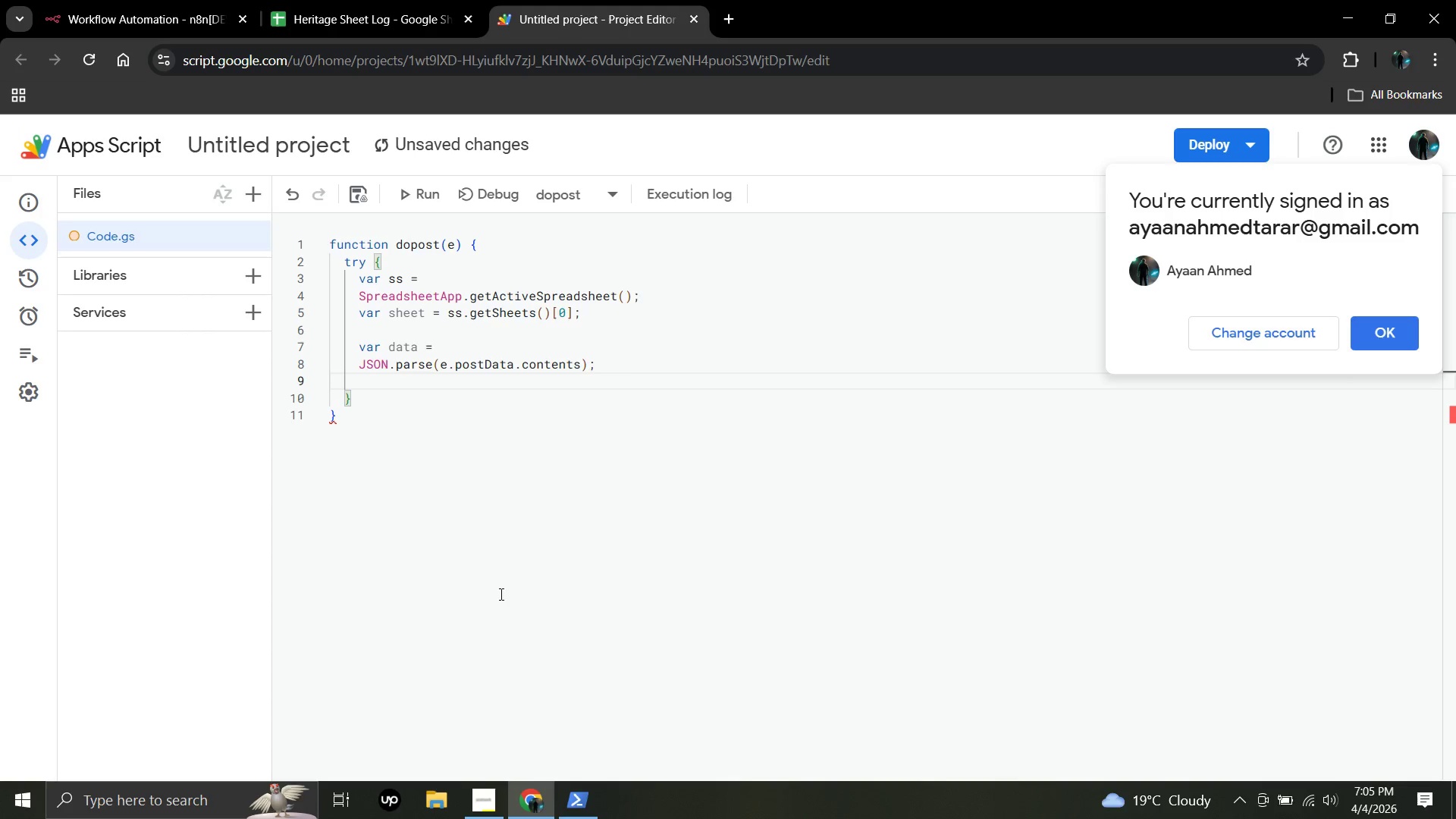 
type(sheet.appendRow([data.t)
key(Backspace)
type(Timestamp, data.CalerID, data.Transcription, data.Priority, data.Status)
 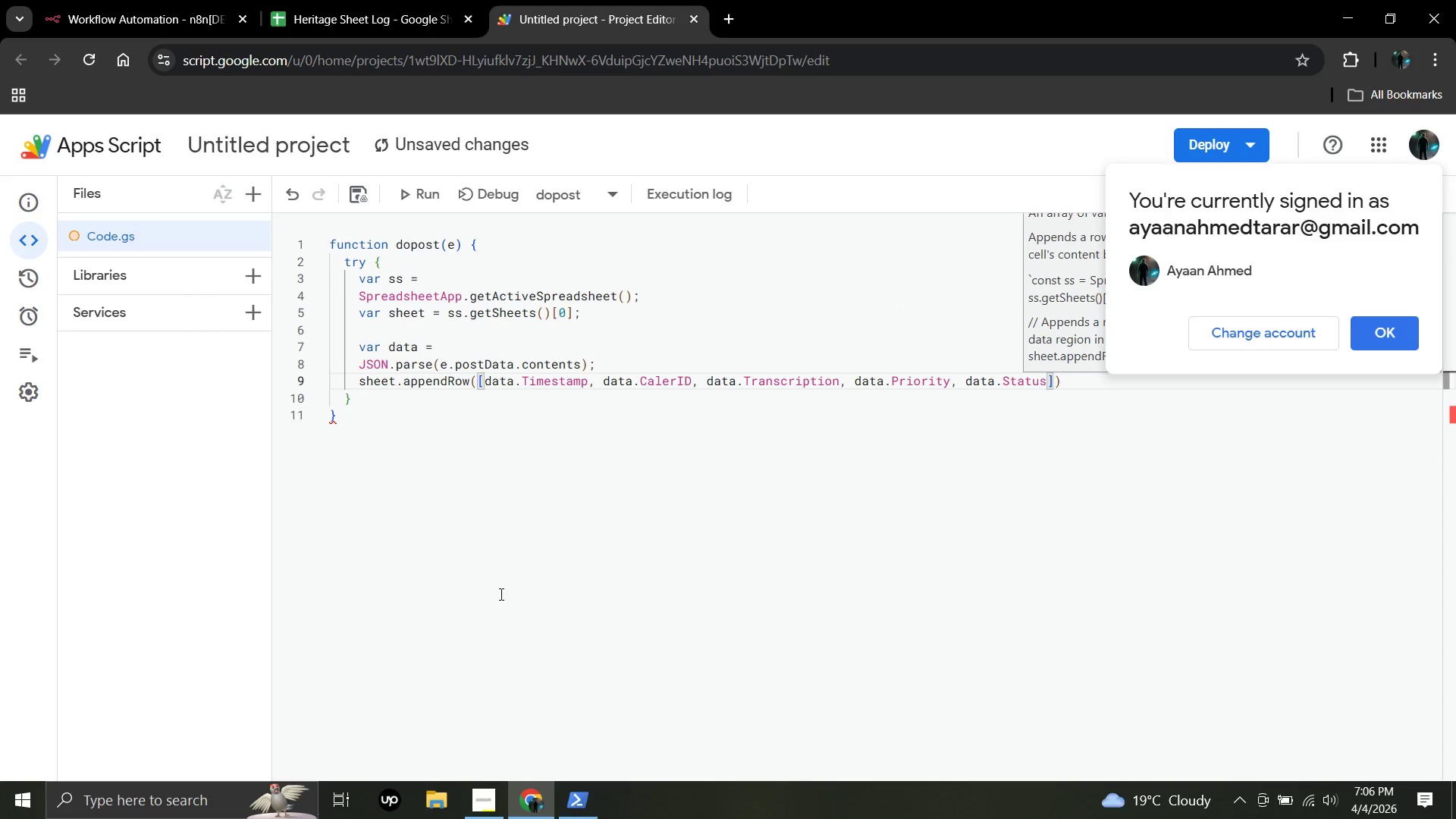 
key(ArrowRight)
 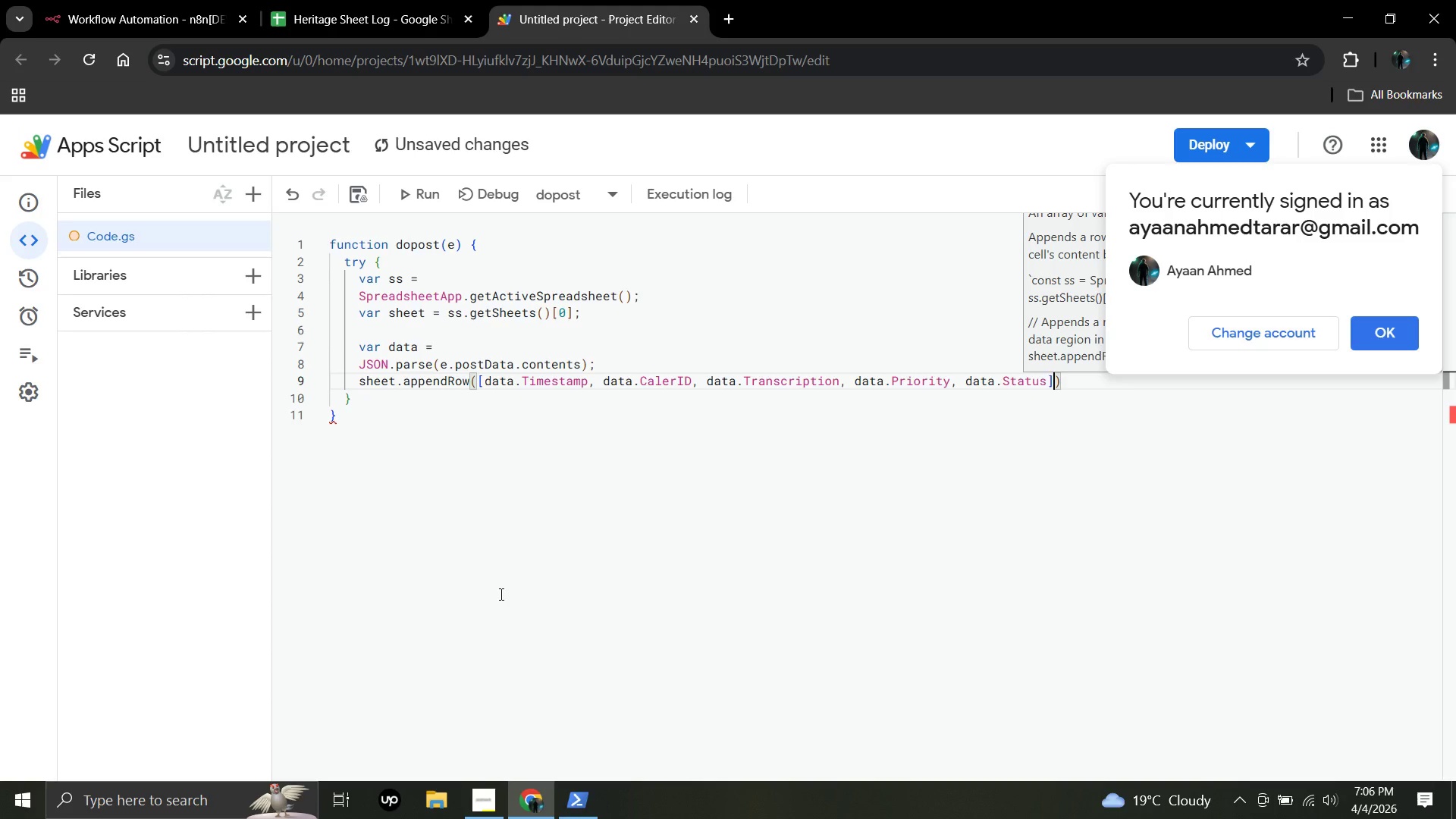 
key(ArrowRight)
 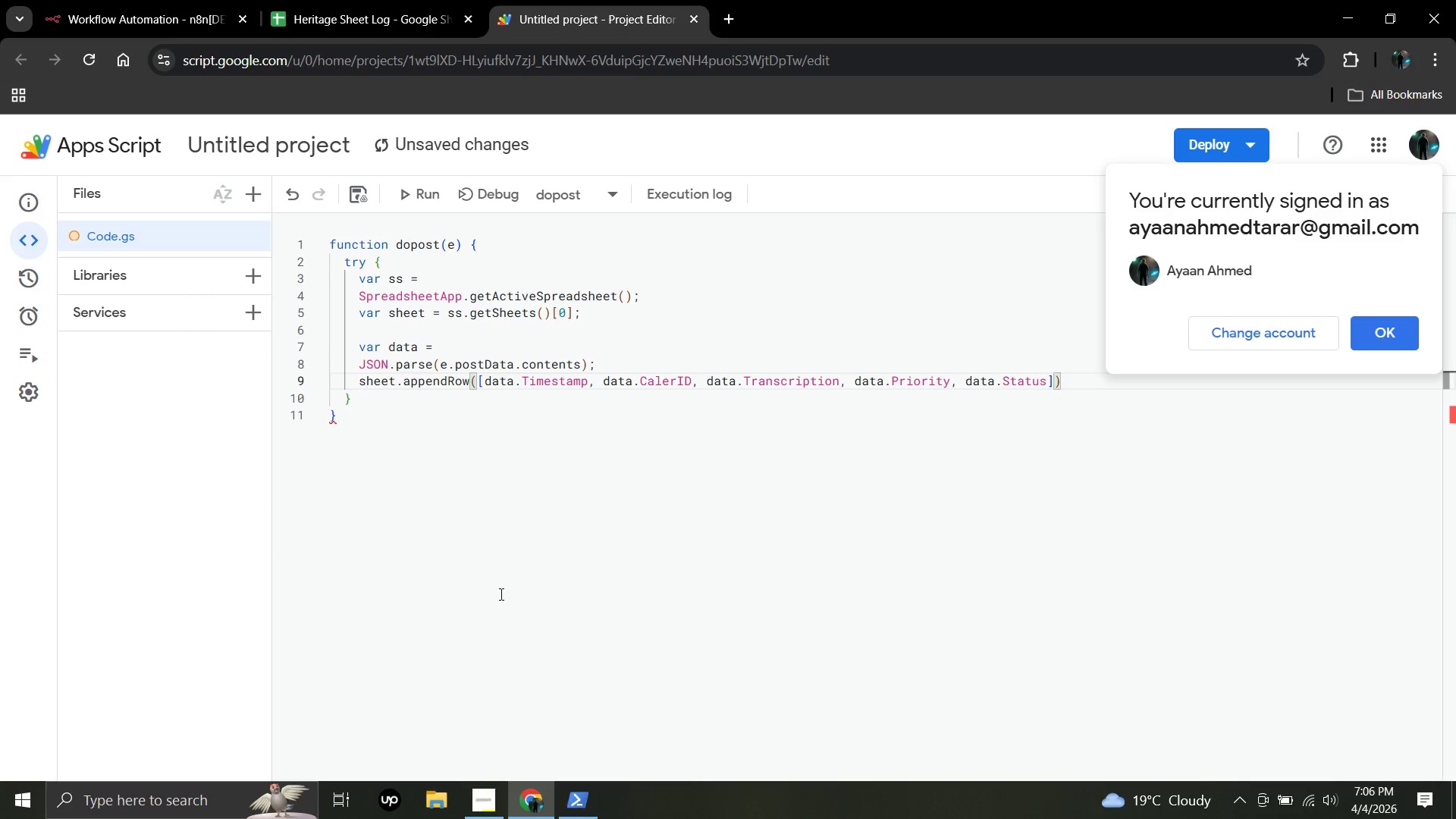 
key(Semicolon)
 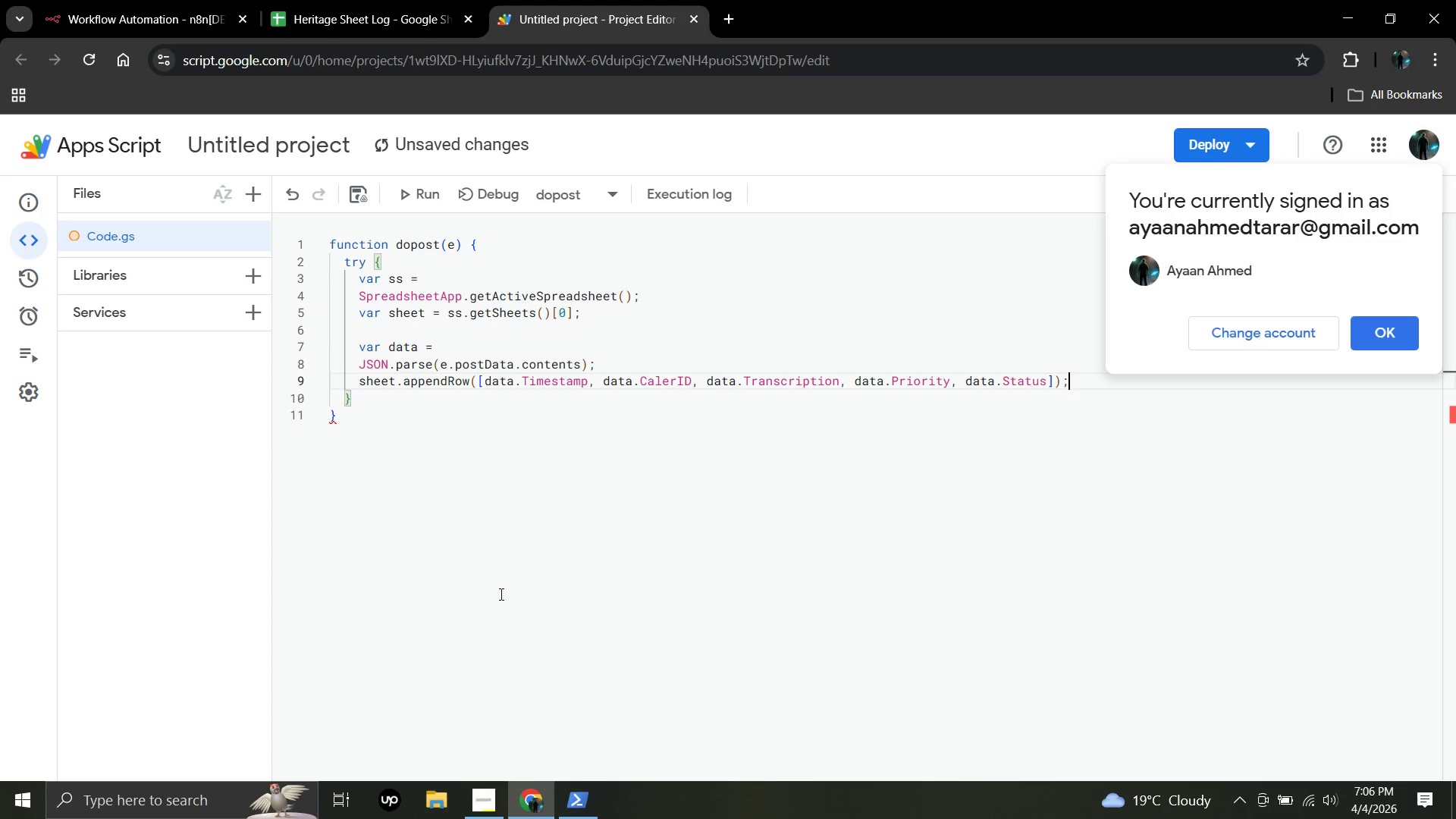 
key(Shift+Enter)
 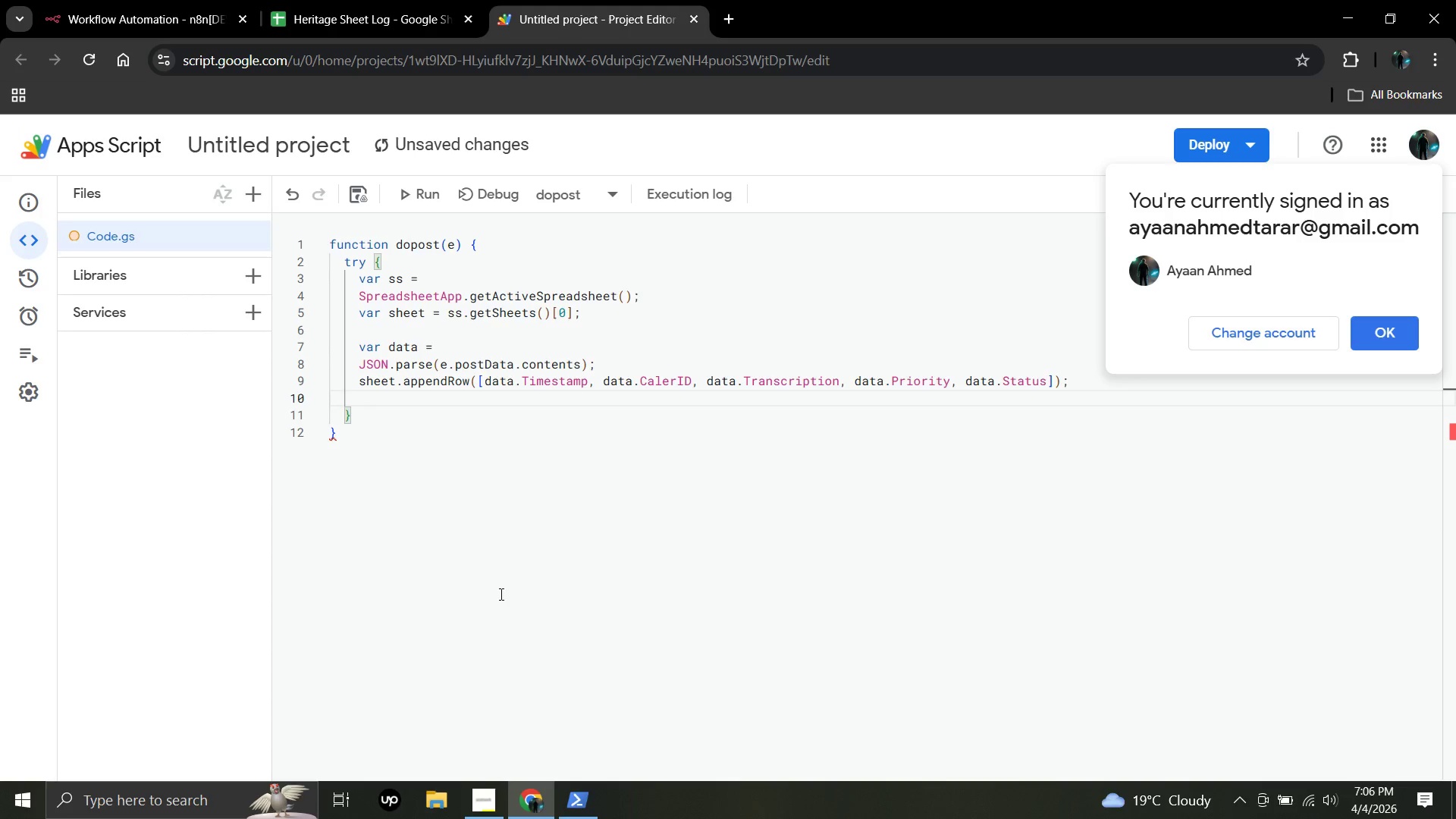 
wait(10.86)
 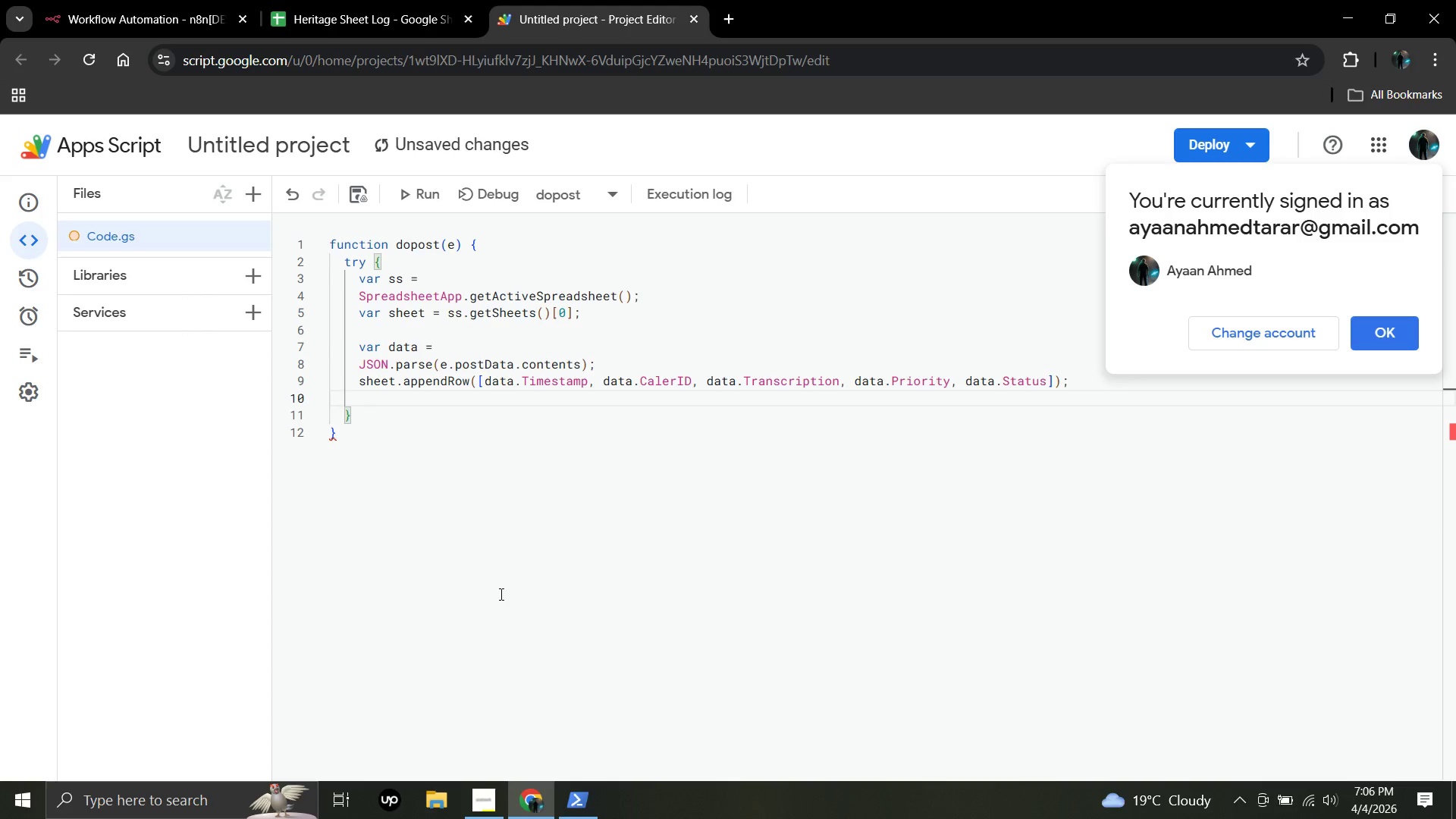 
type(return Contentser)
key(Backspace)
key(Backspace)
key(Backspace)
type(Service,)
key(Backspace)
type(.createTextOutput("Suee)
key(Backspace)
key(Backspace)
type(ccess)
 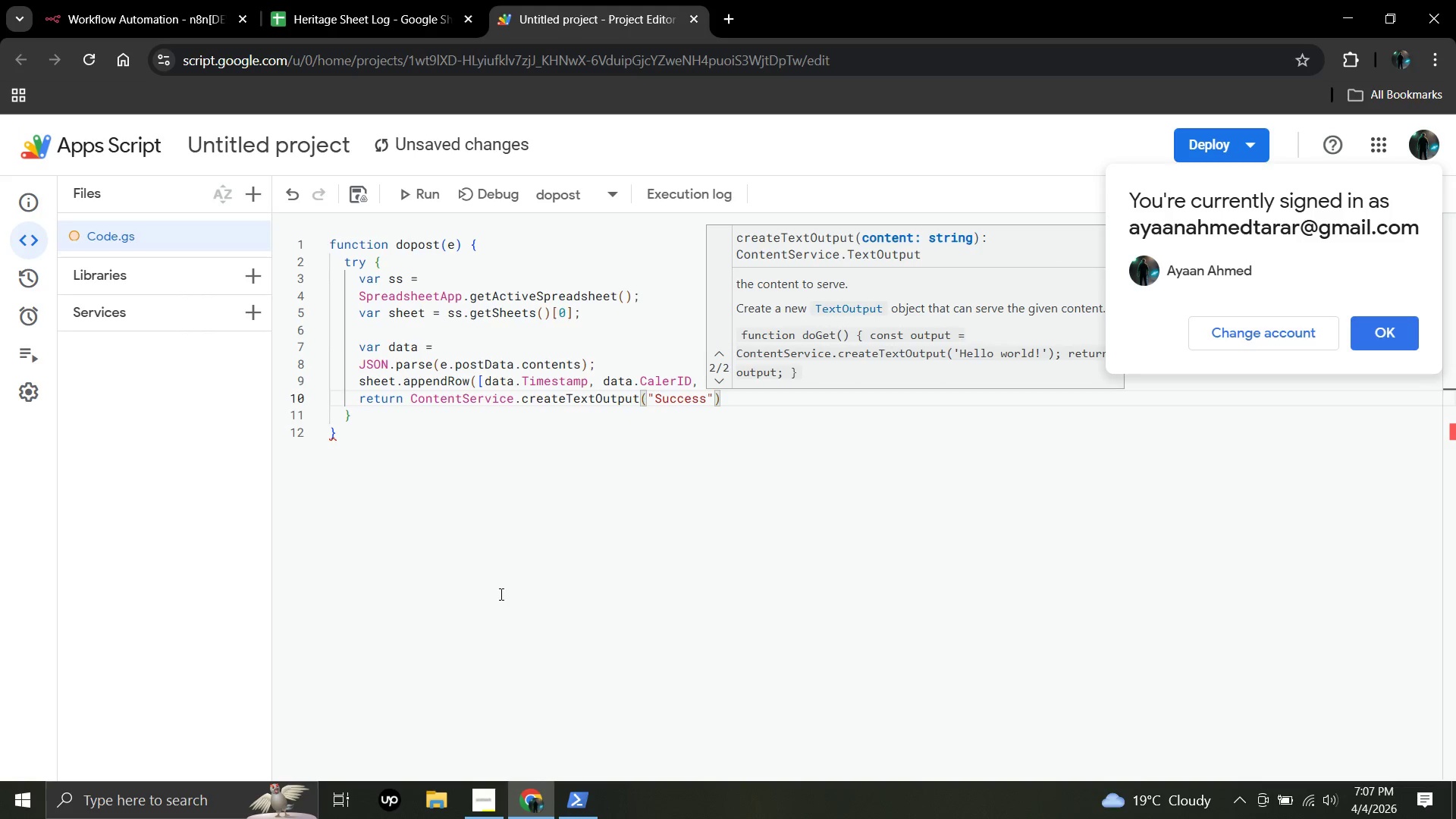 
key(ArrowRight)
 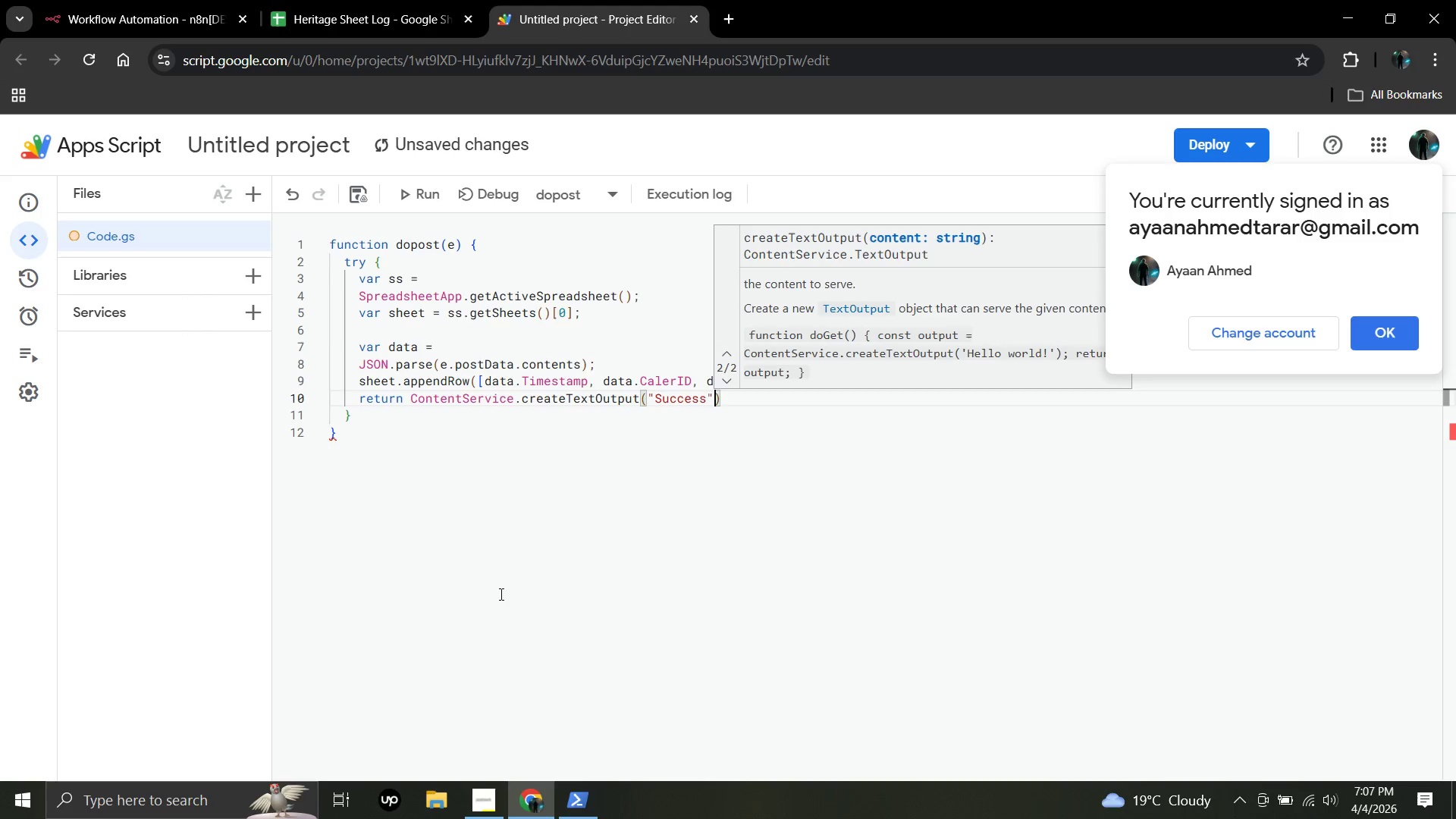 
key(ArrowRight)
 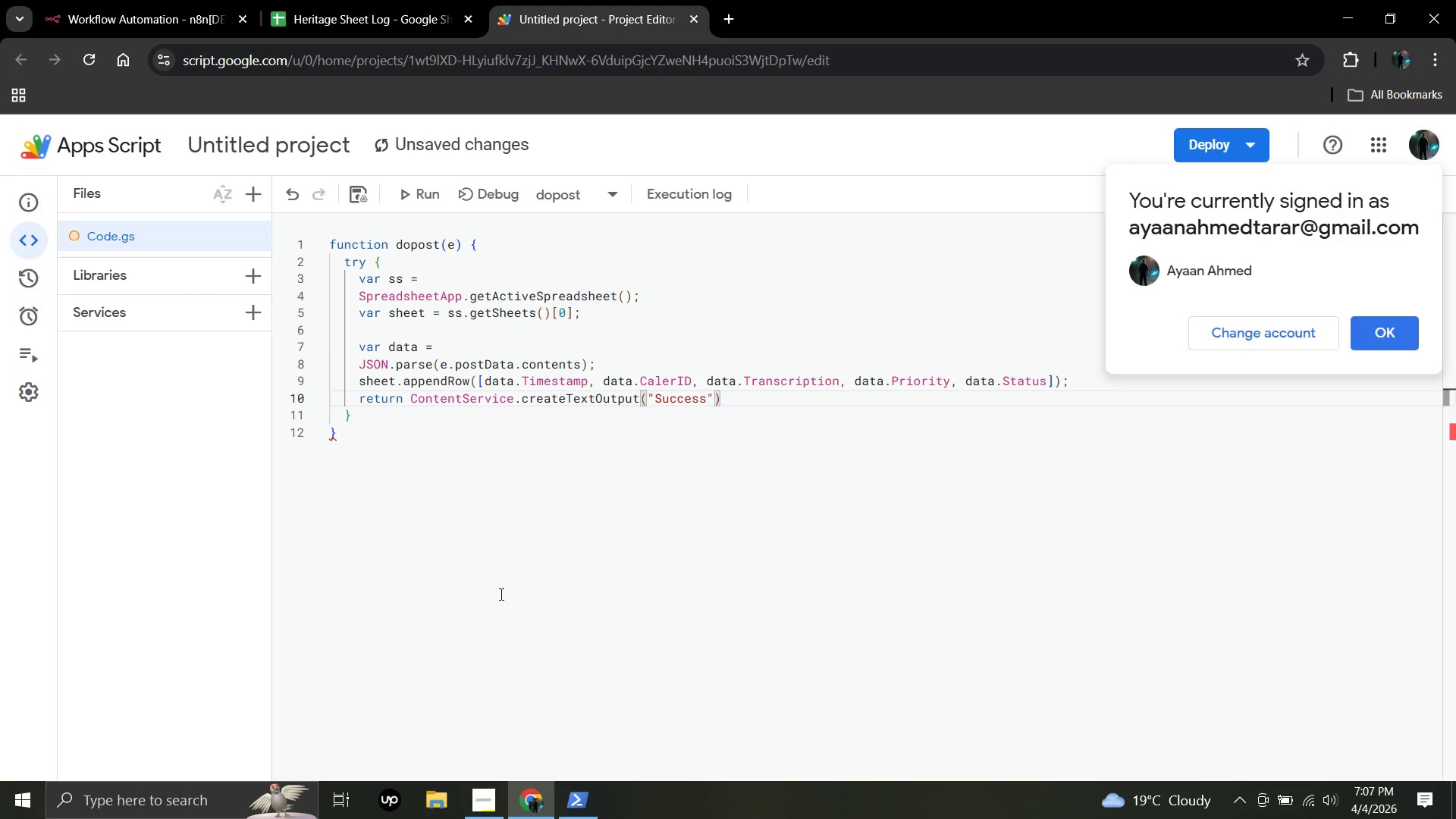 
type(.setMimeType(Content )
 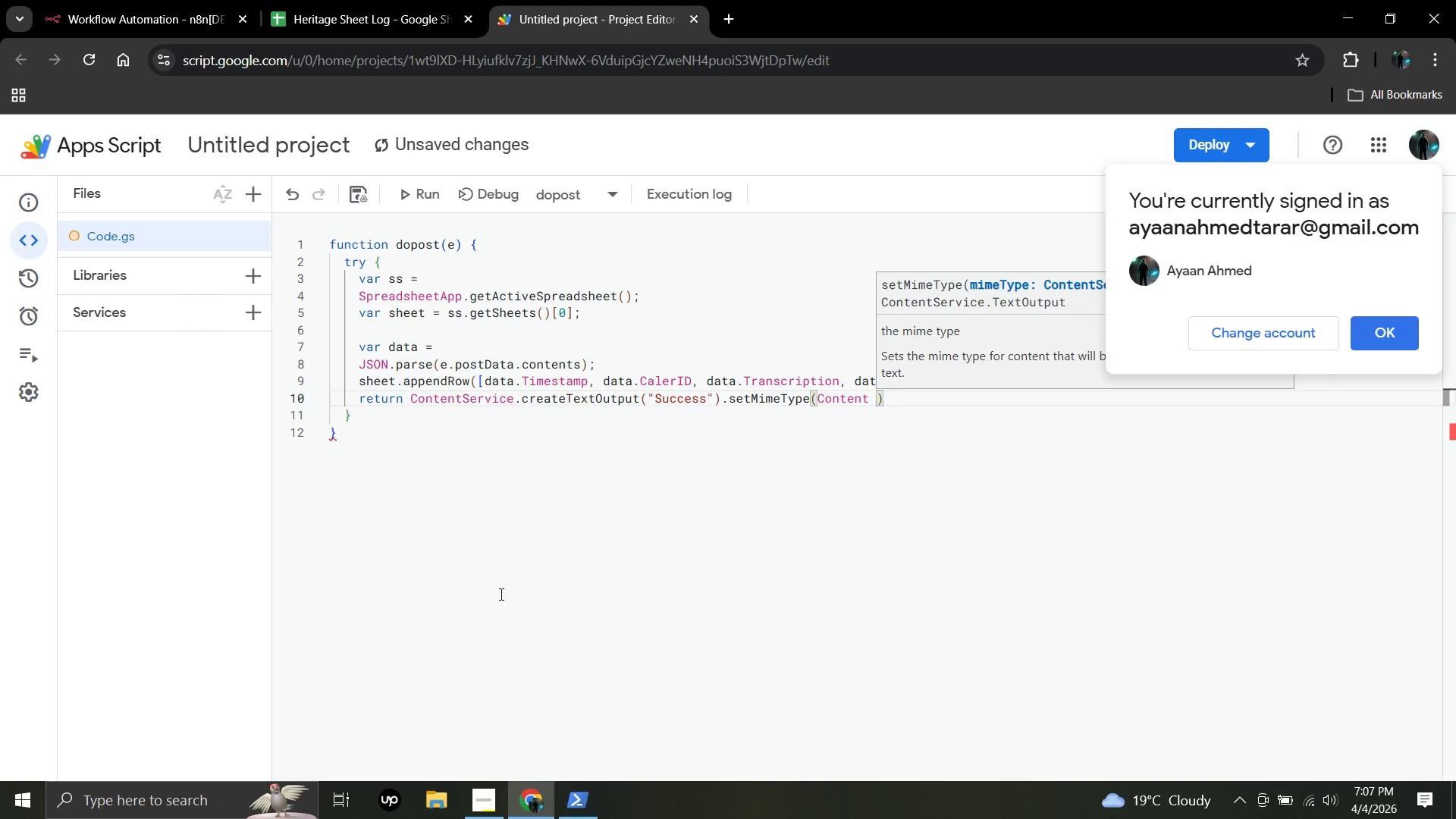 
 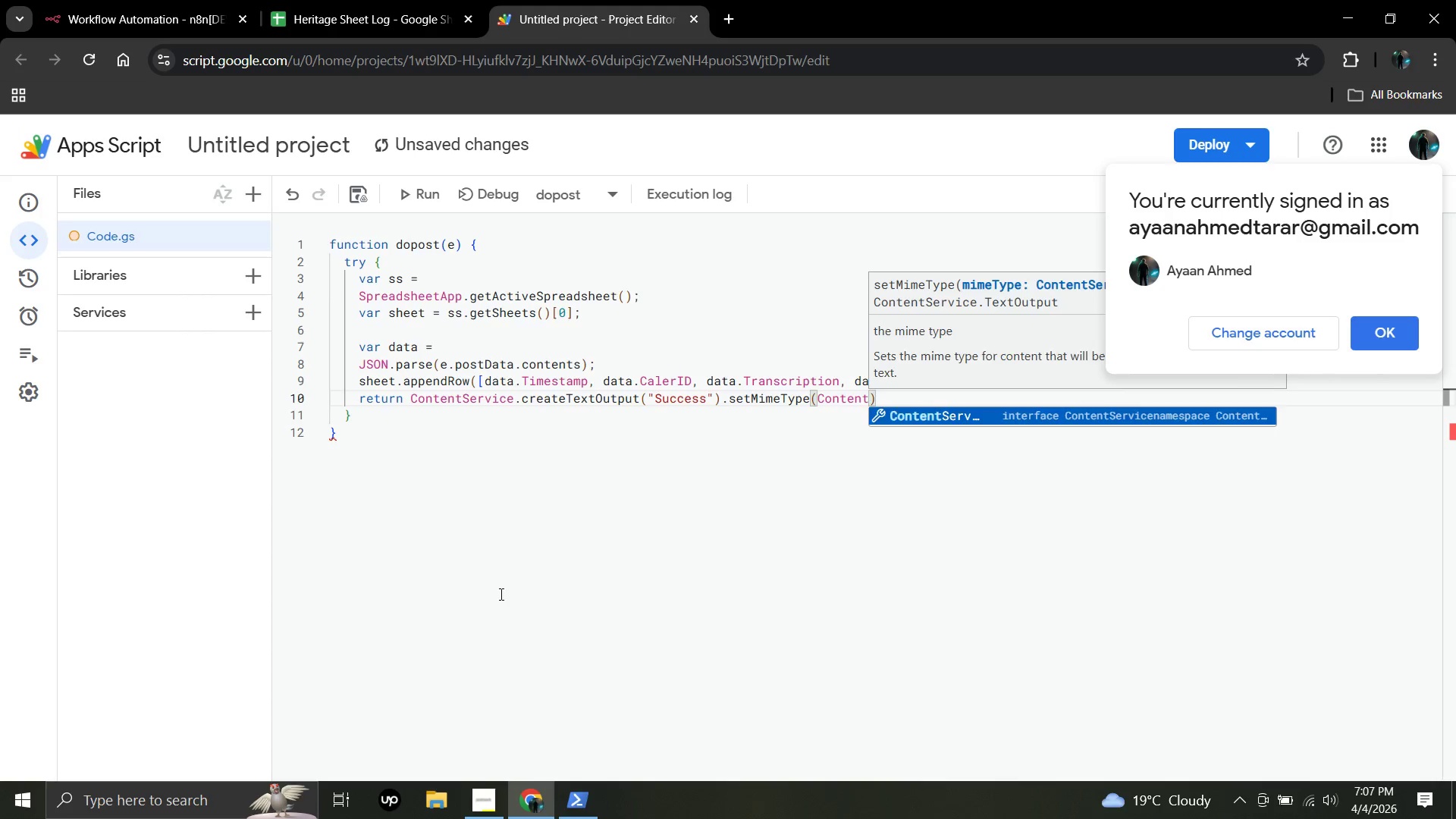 
key(Enter)
 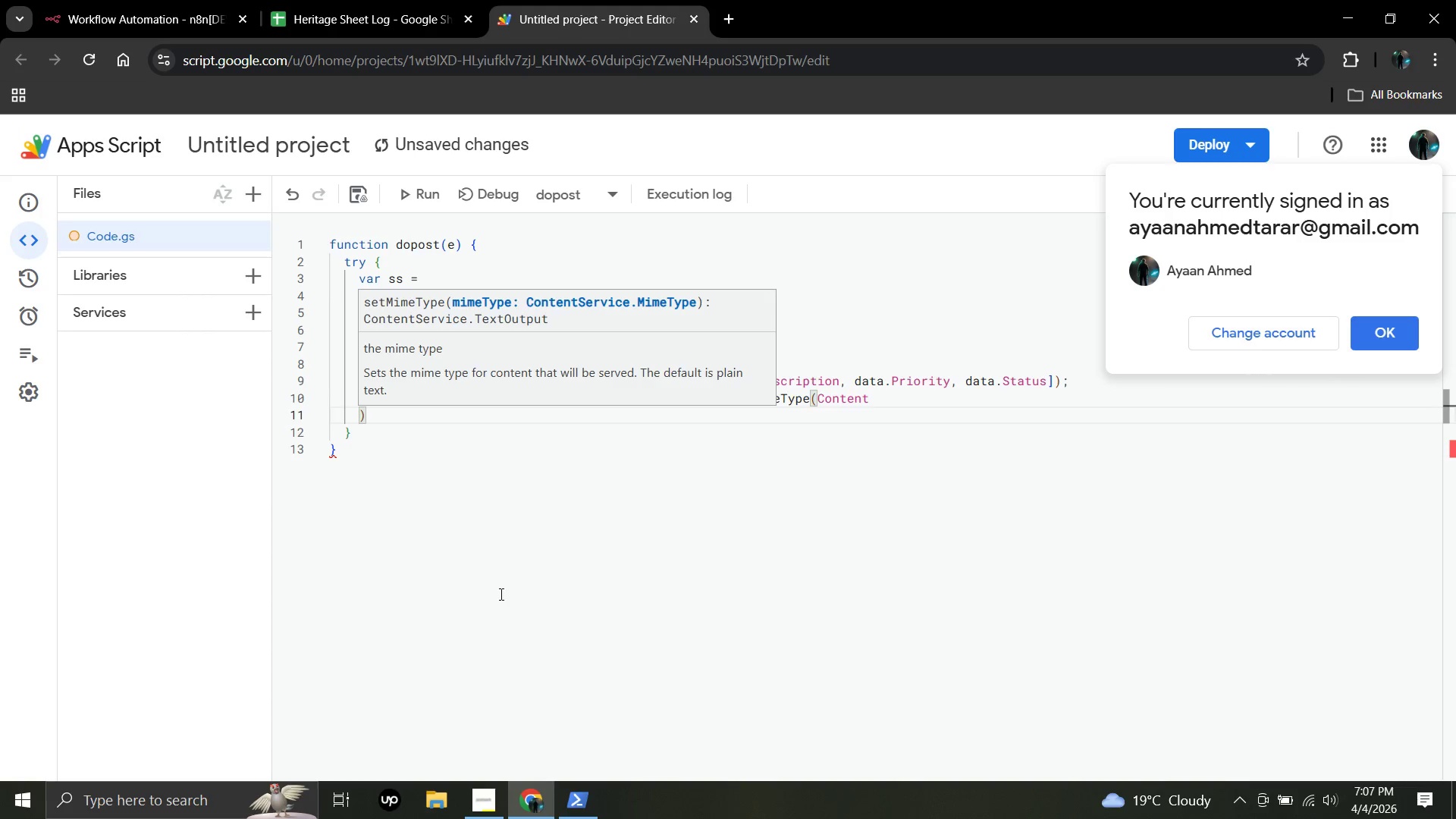 
key(Backspace)
key(Backspace)
key(Backspace)
key(Backspace)
type(Service.Mimetype)
 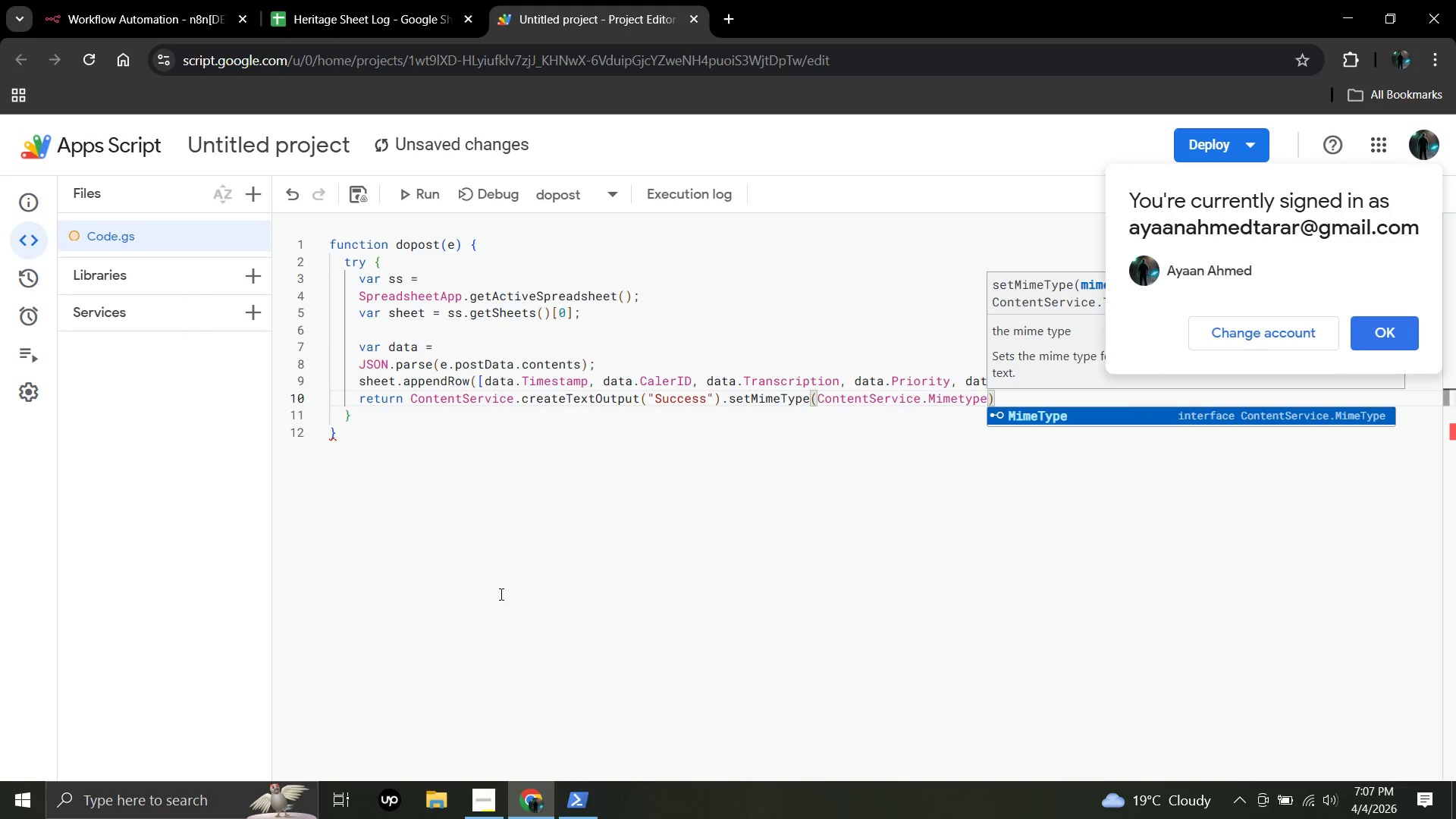 
wait(5.38)
 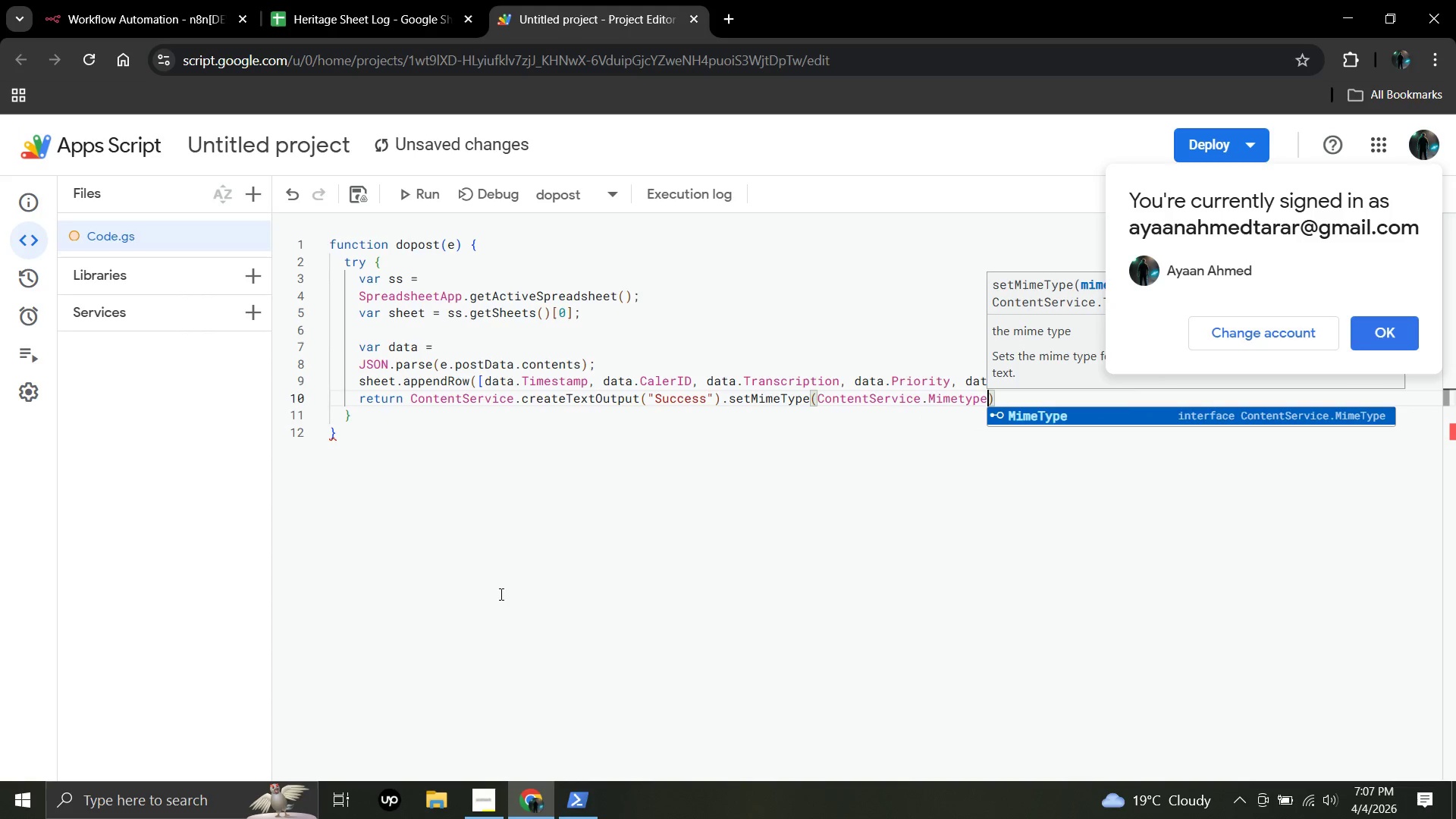 
key(Enter)
 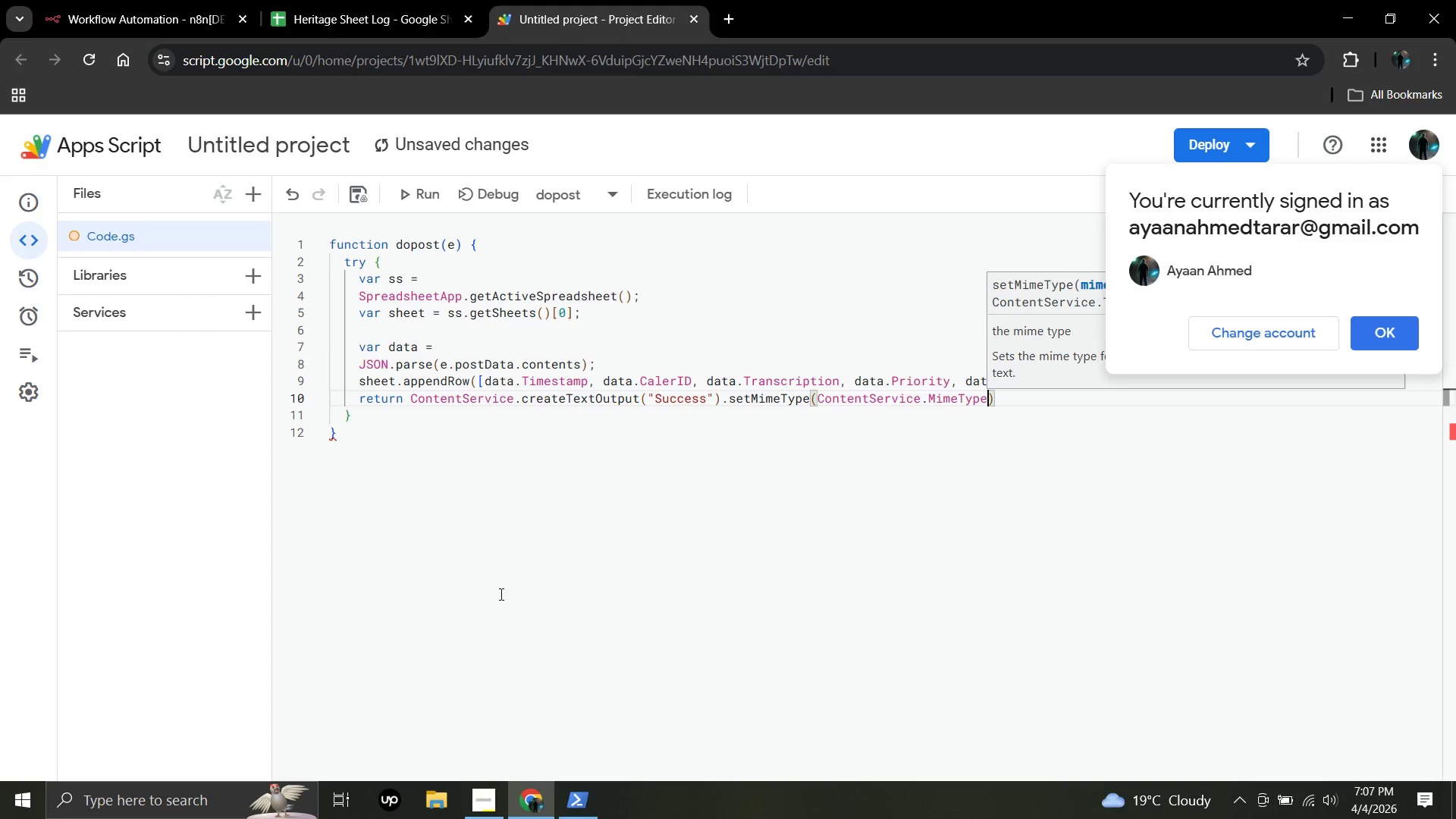 
key(Period)
 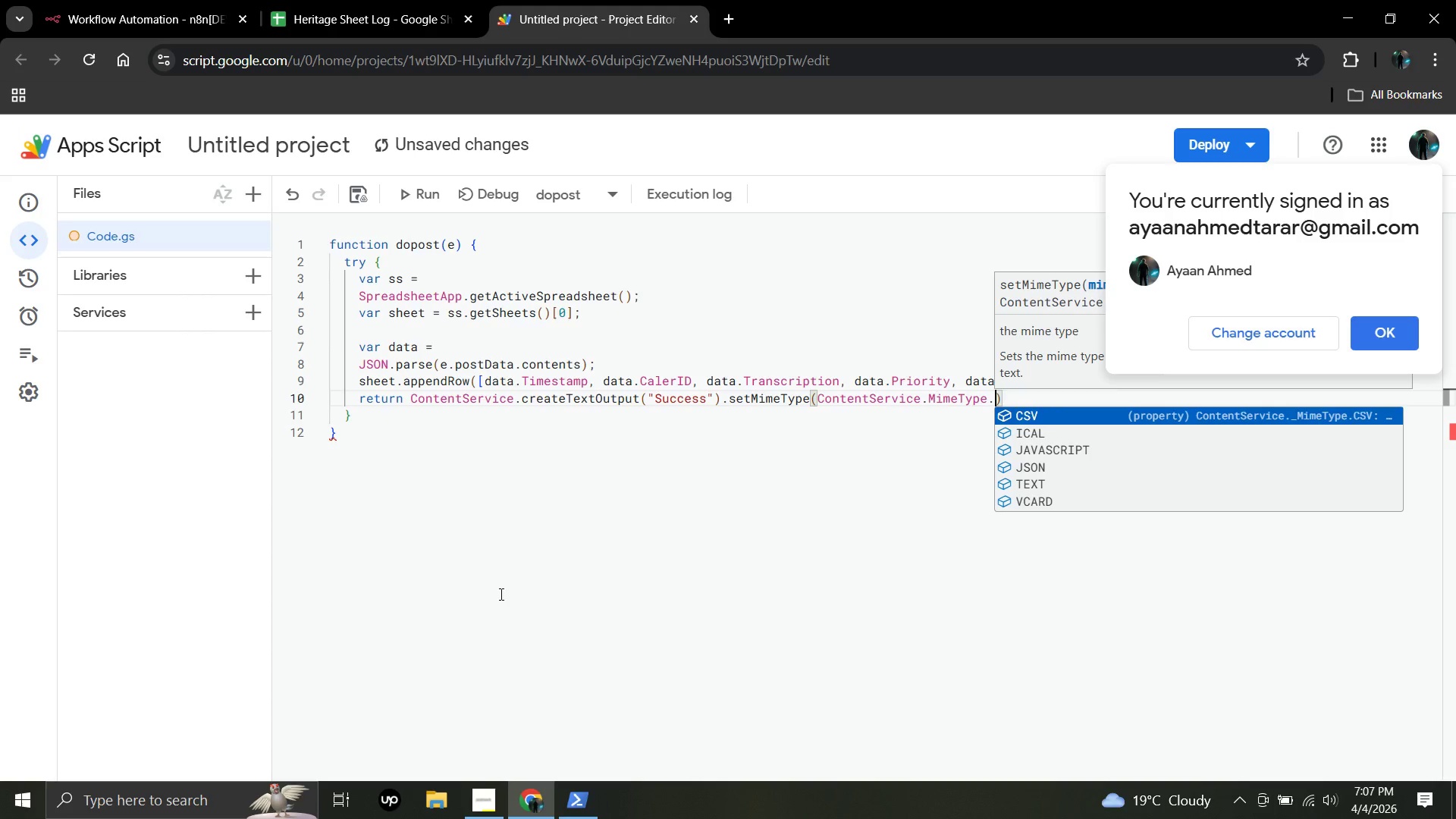 
key(Shift+T)
 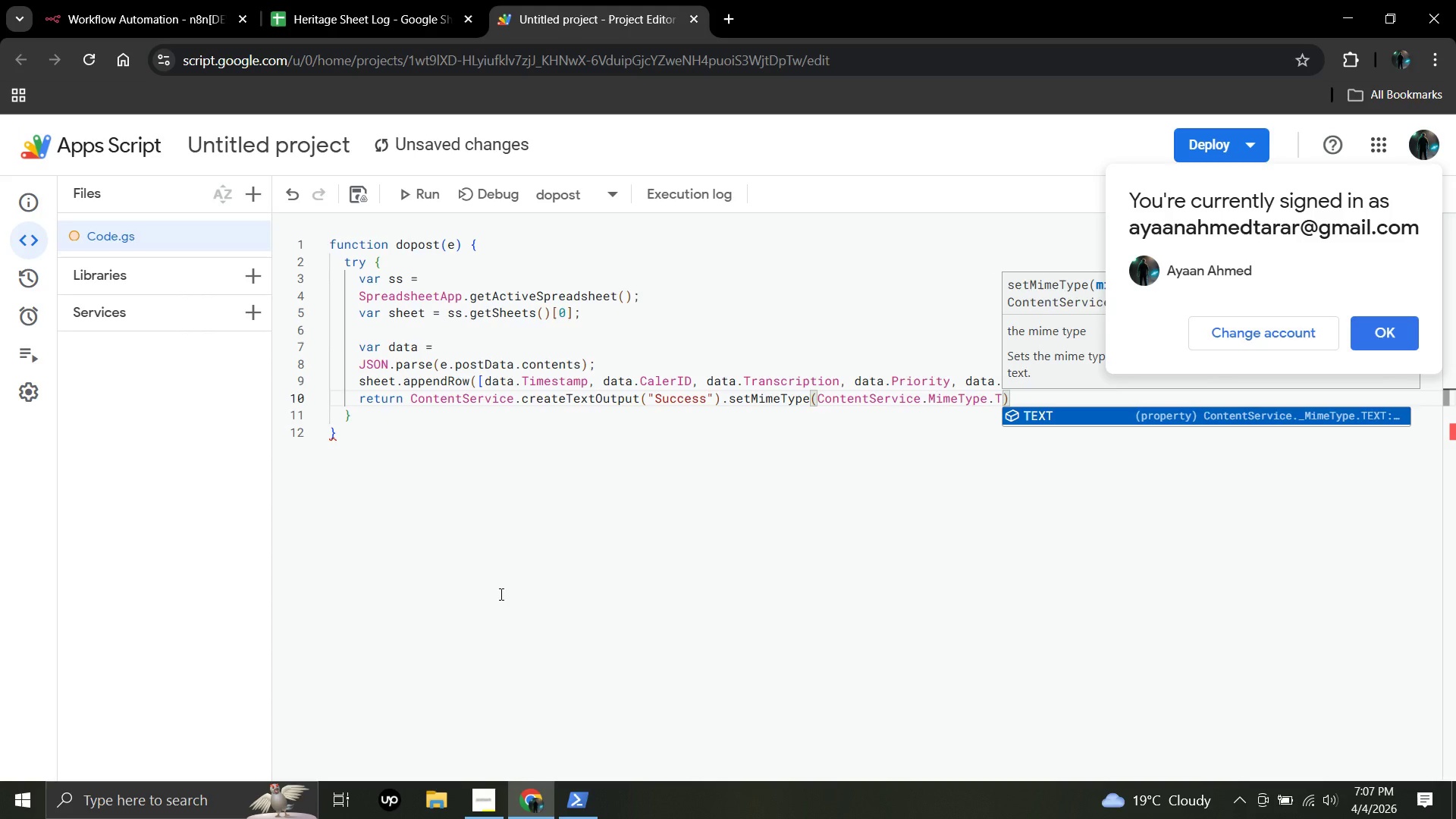 
hold_key(key=ShiftLeft, duration=0.47)
 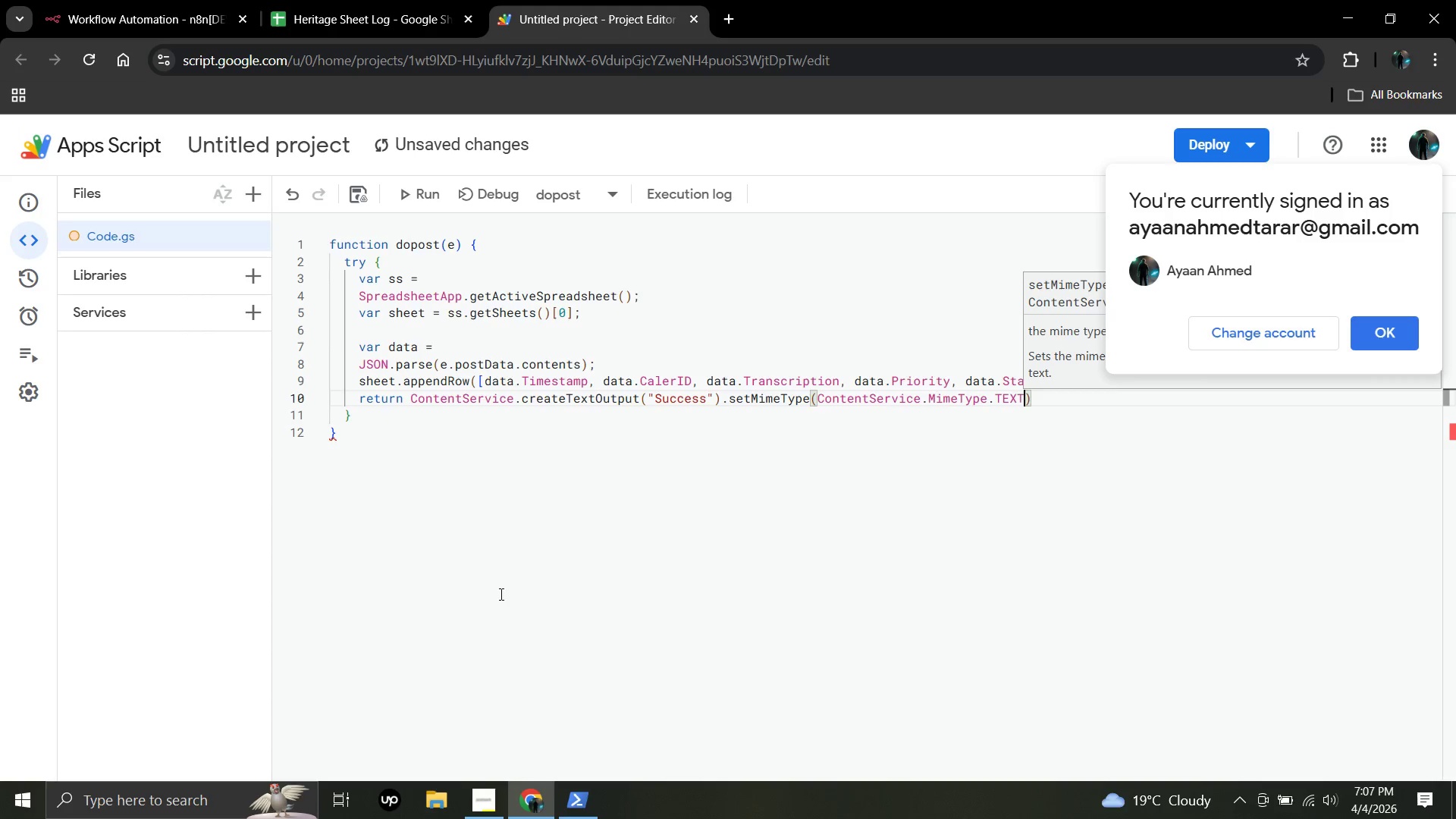 
key(Enter)
 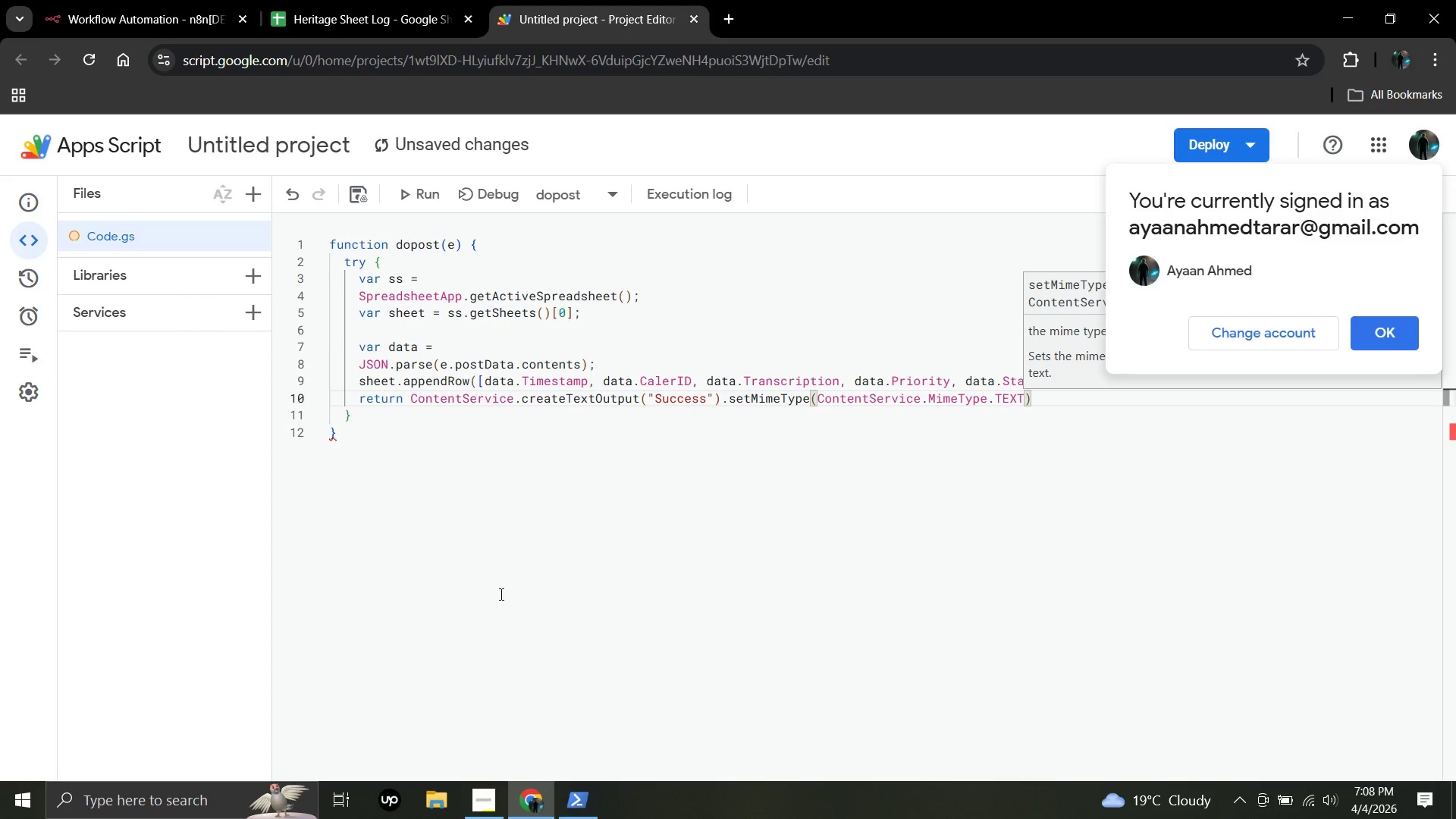 
key(ArrowRight)
 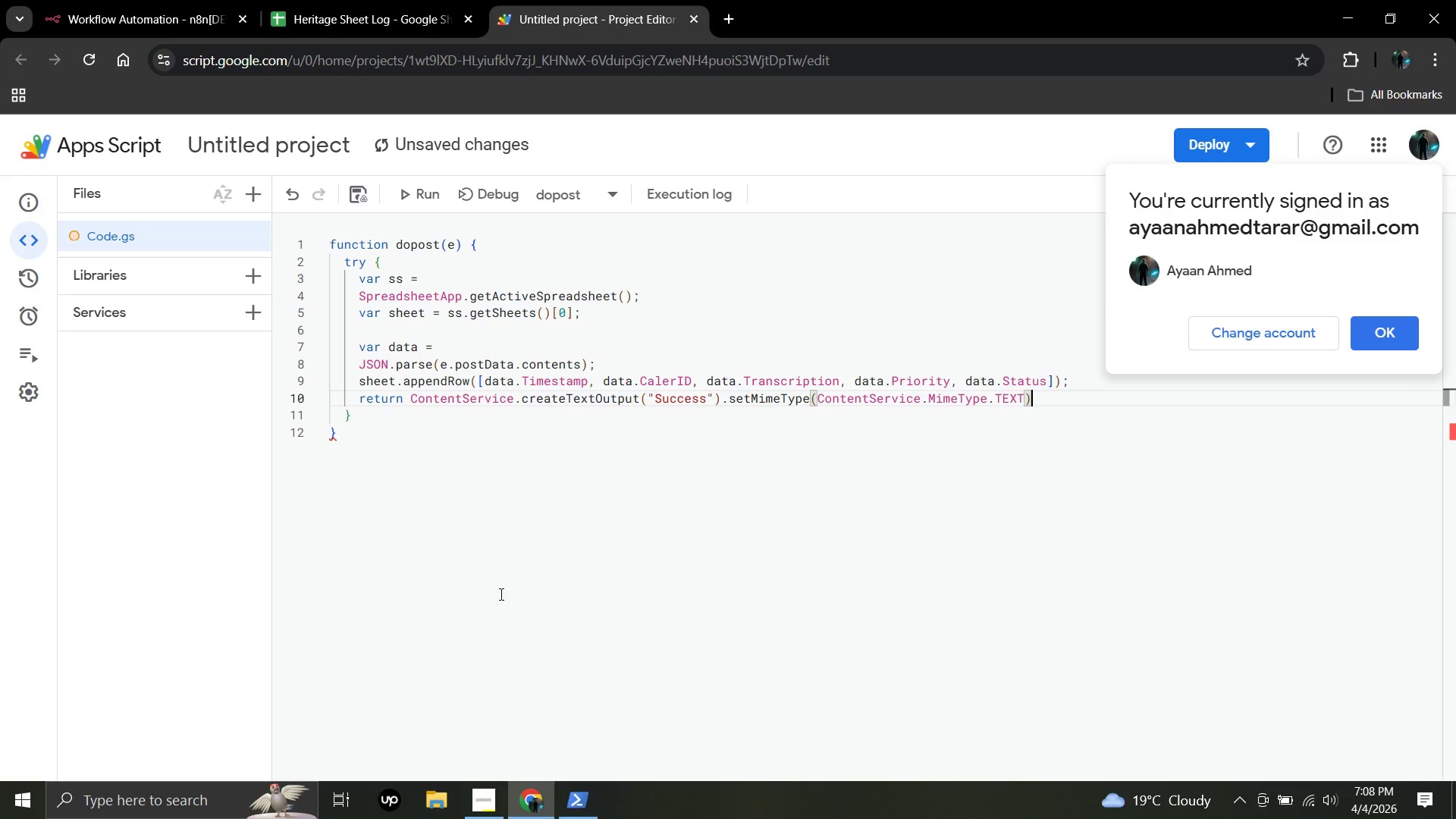 
key(Semicolon)
 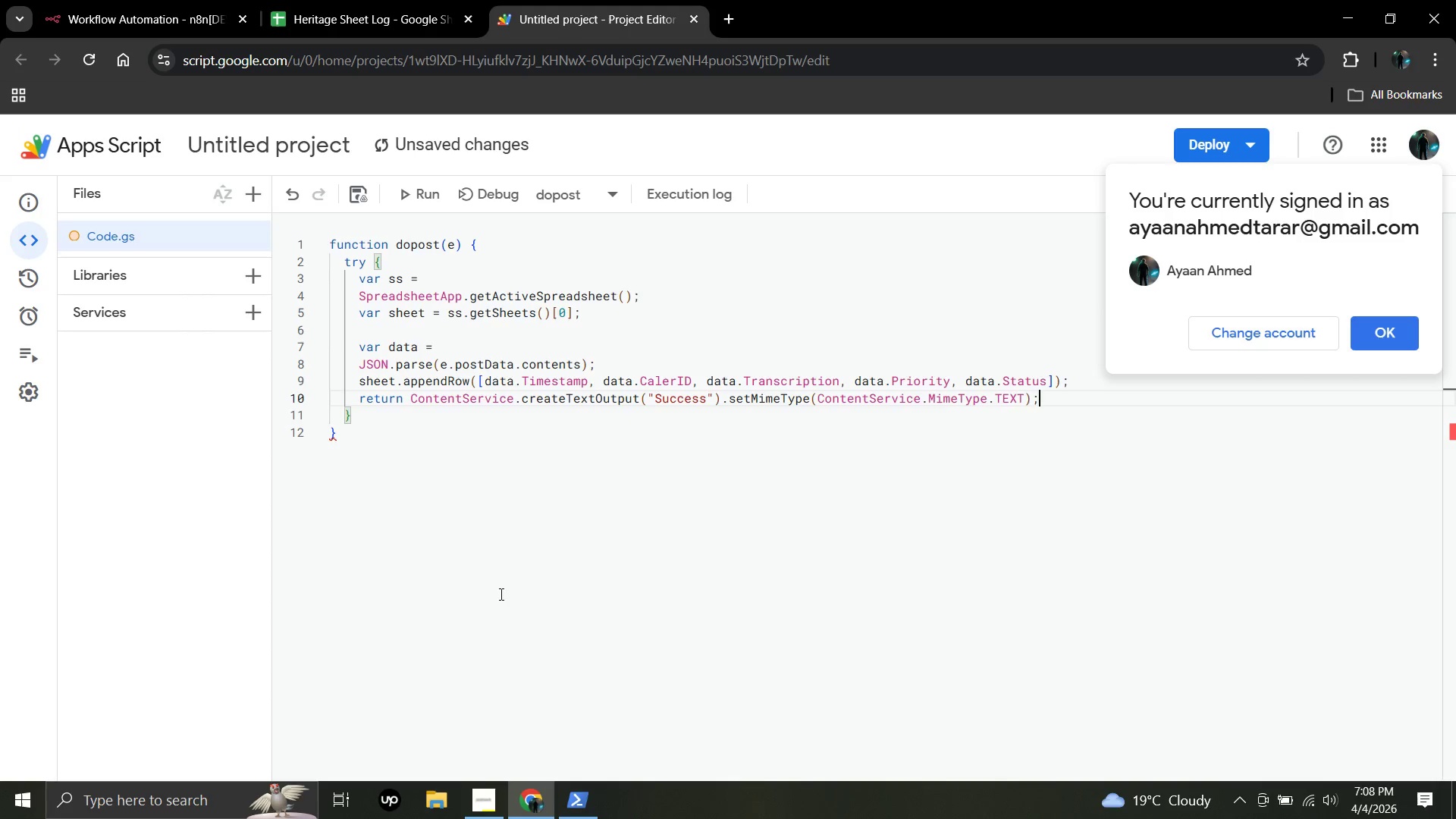 
key(ArrowDown)
 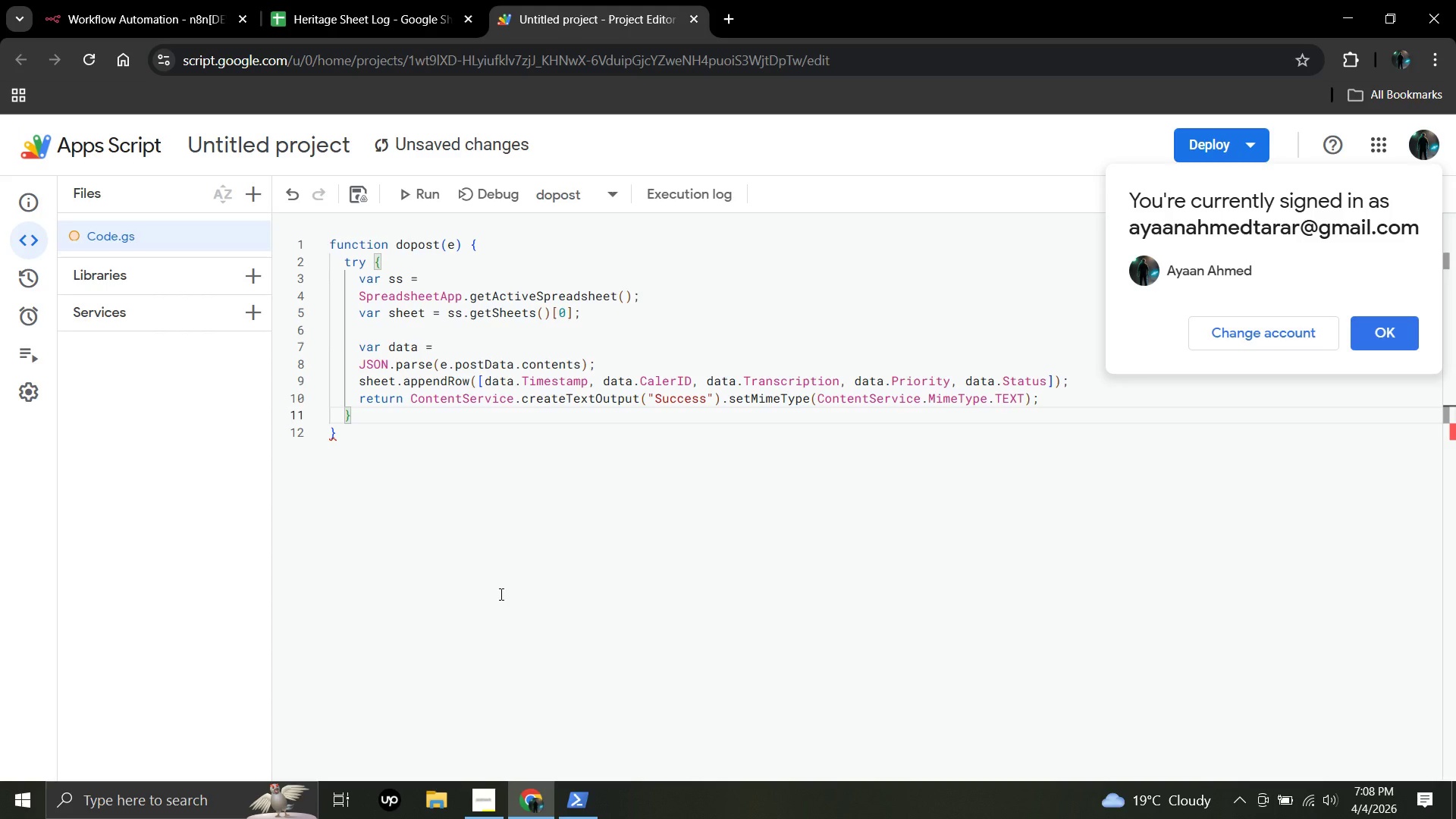 
type( catch(err)
 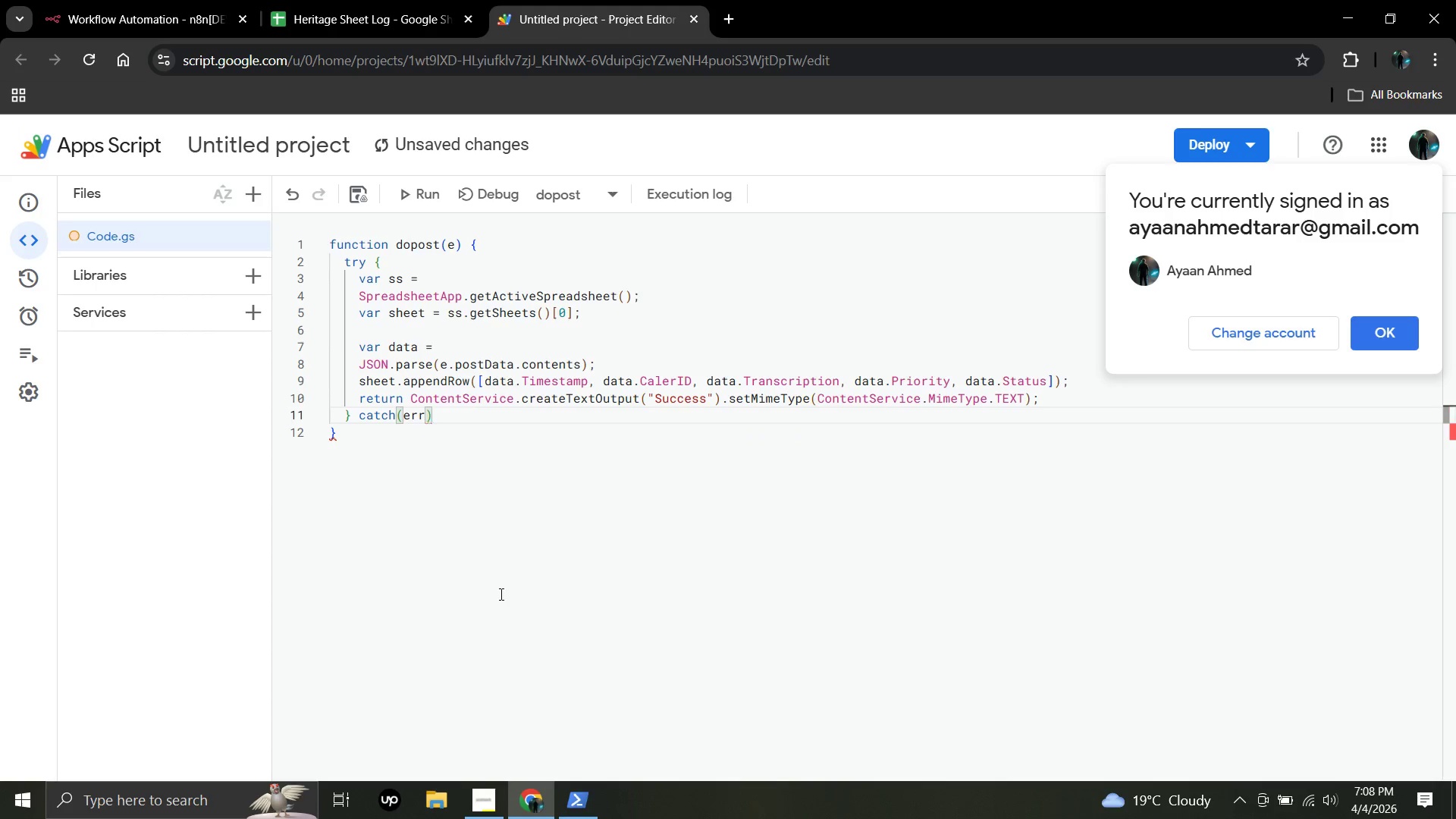 
 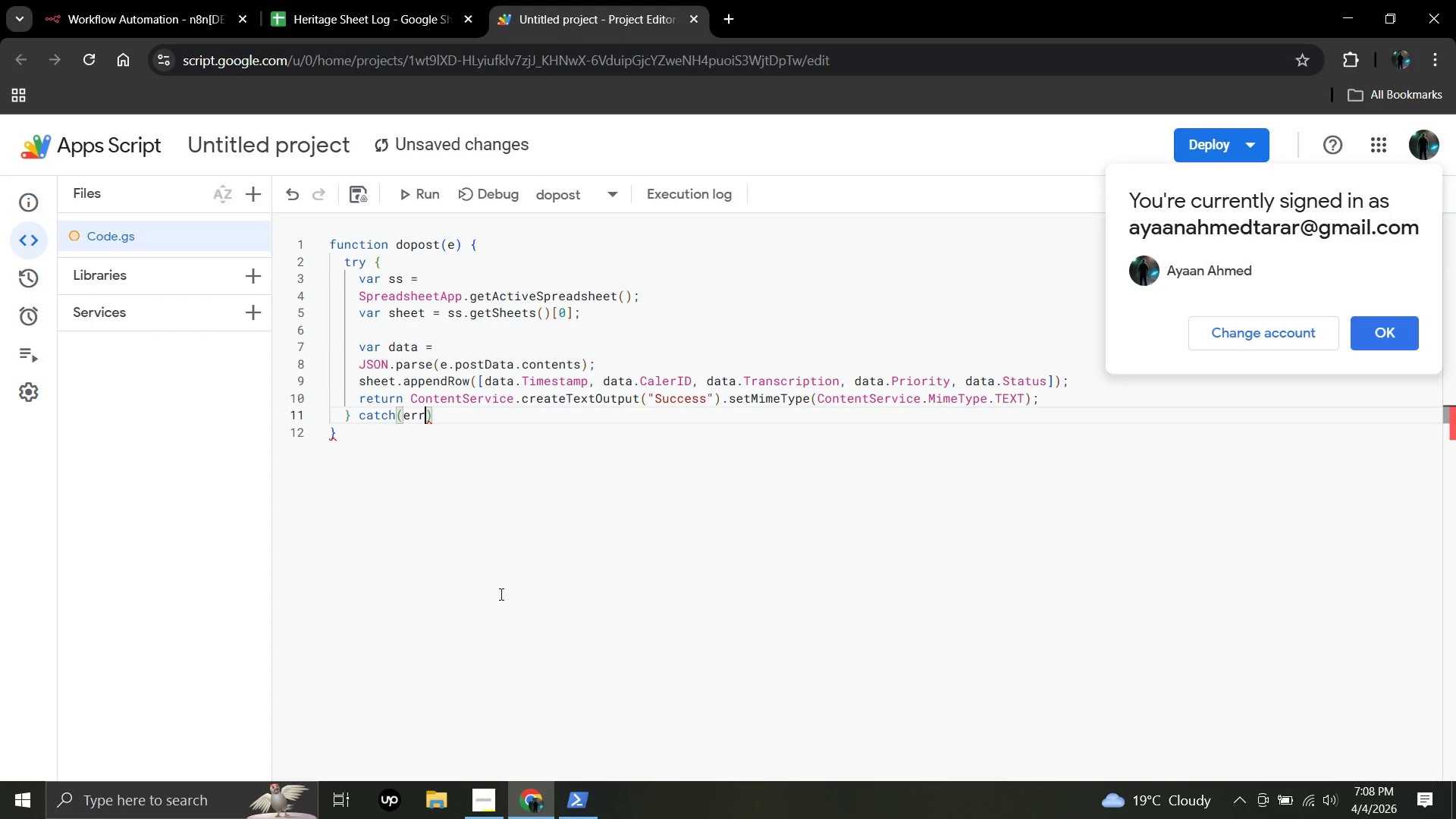 
key(ArrowRight)
 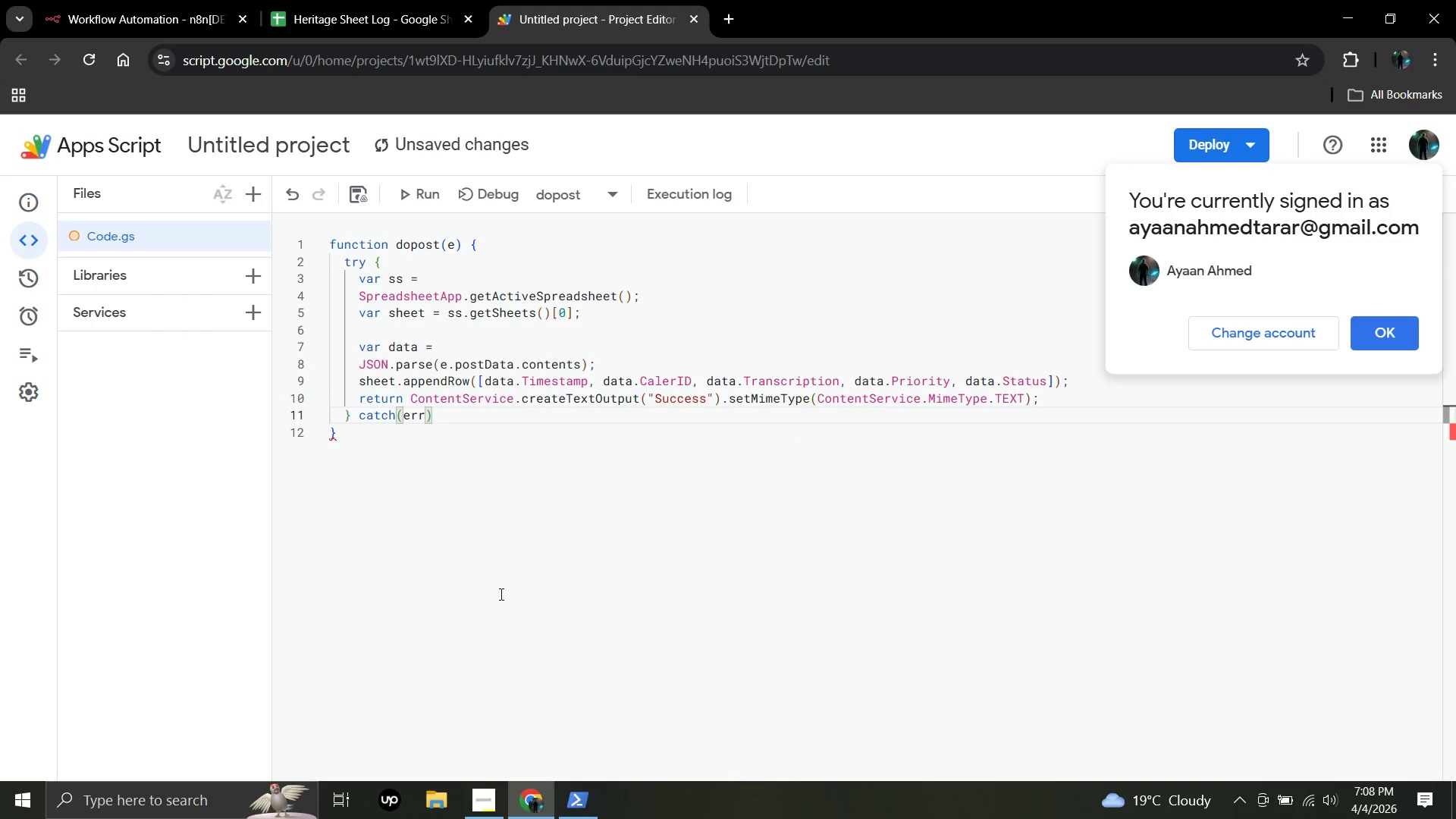 
key(Shift+ShiftLeft)
 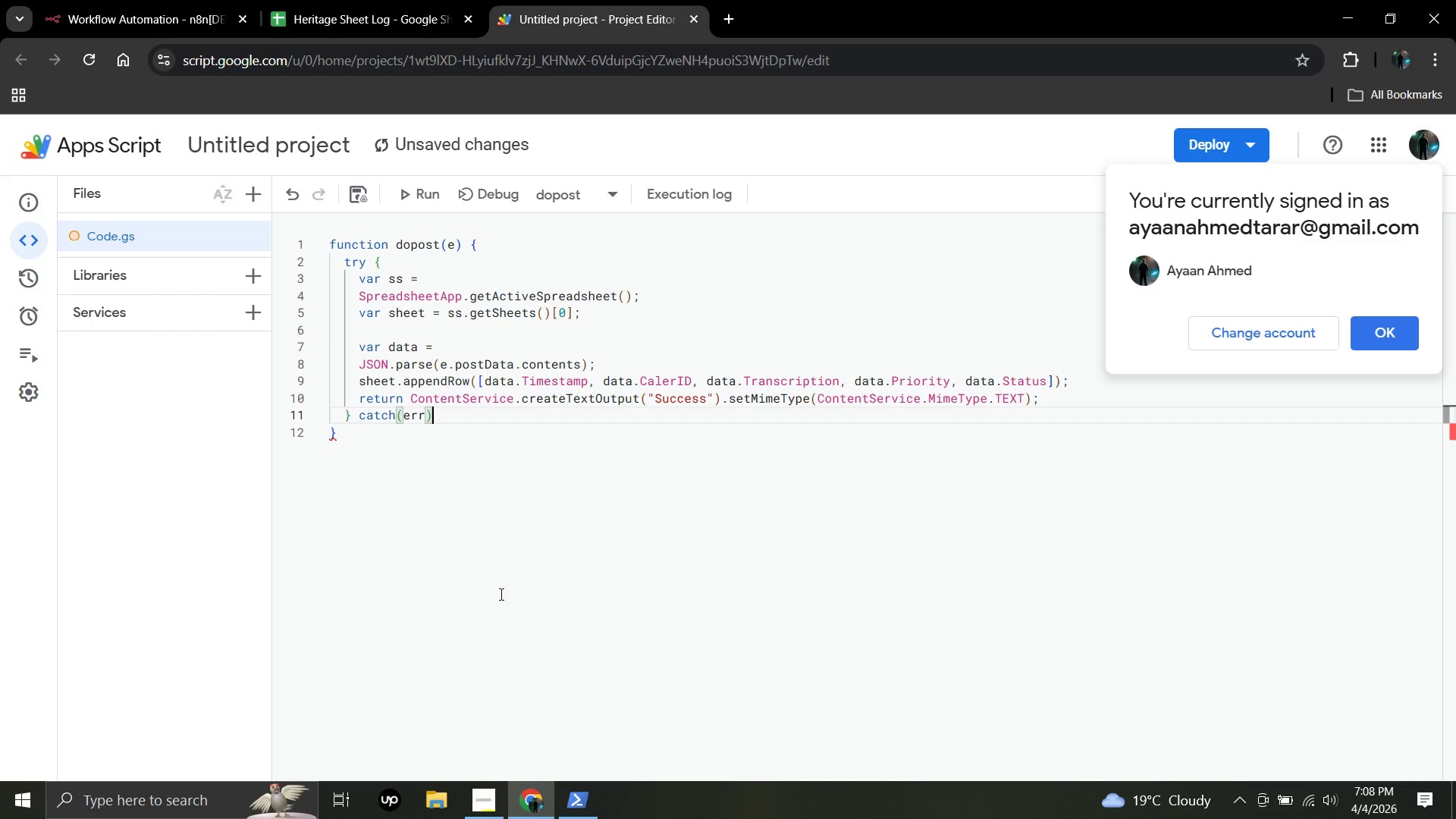 
key(Space)
 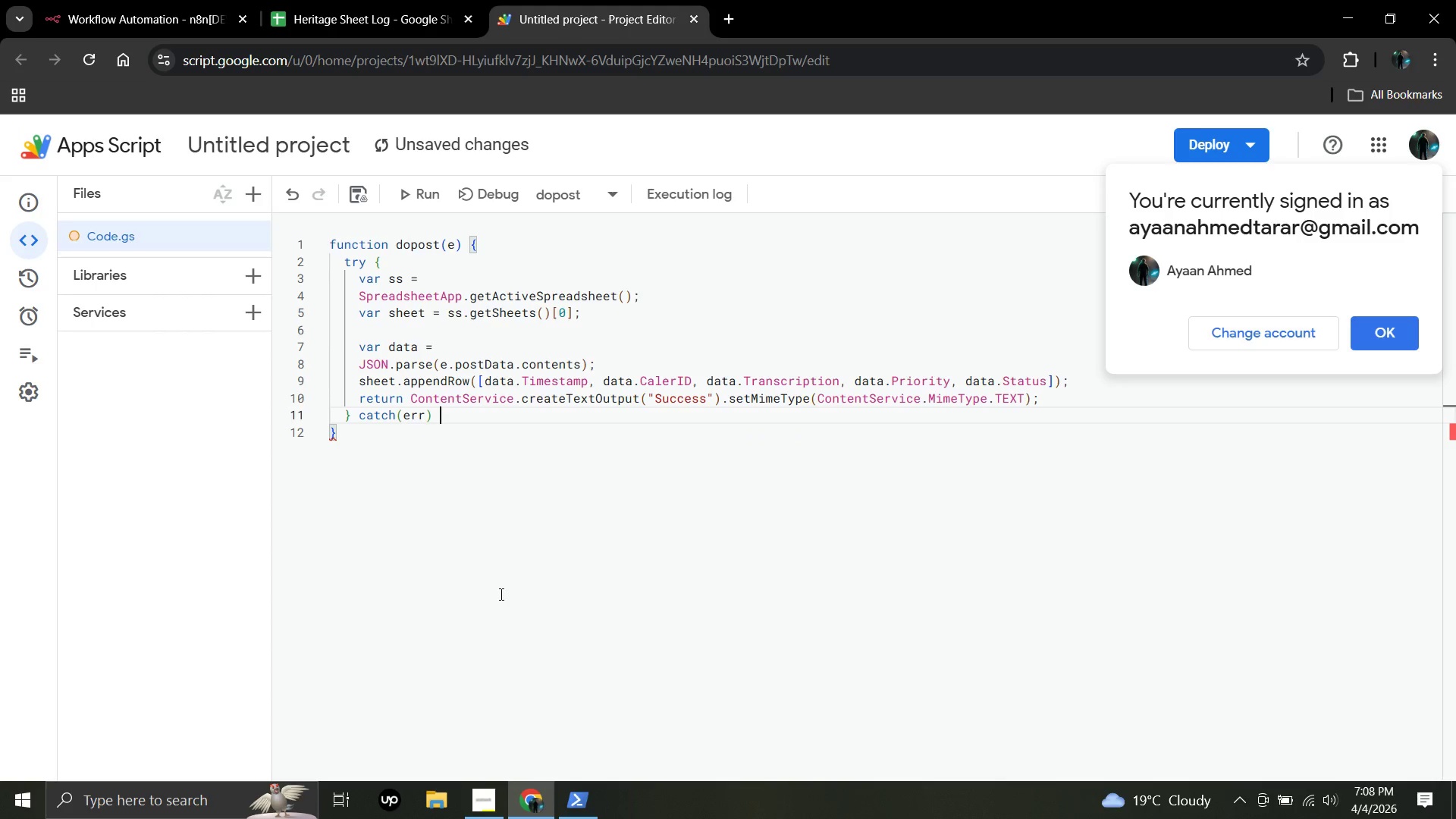 
key(Shift+ShiftLeft)
 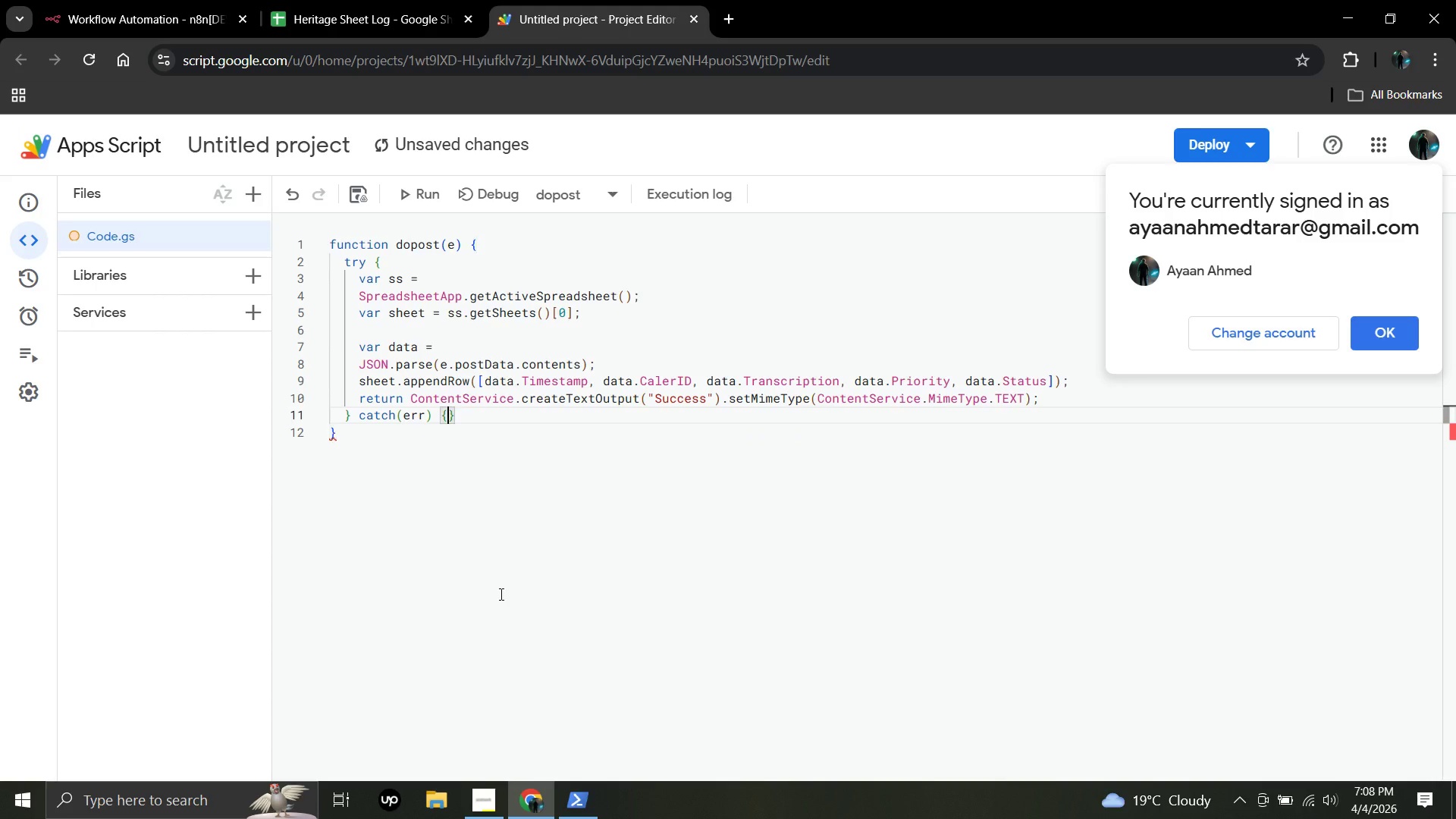 
key(Shift+BracketLeft)
 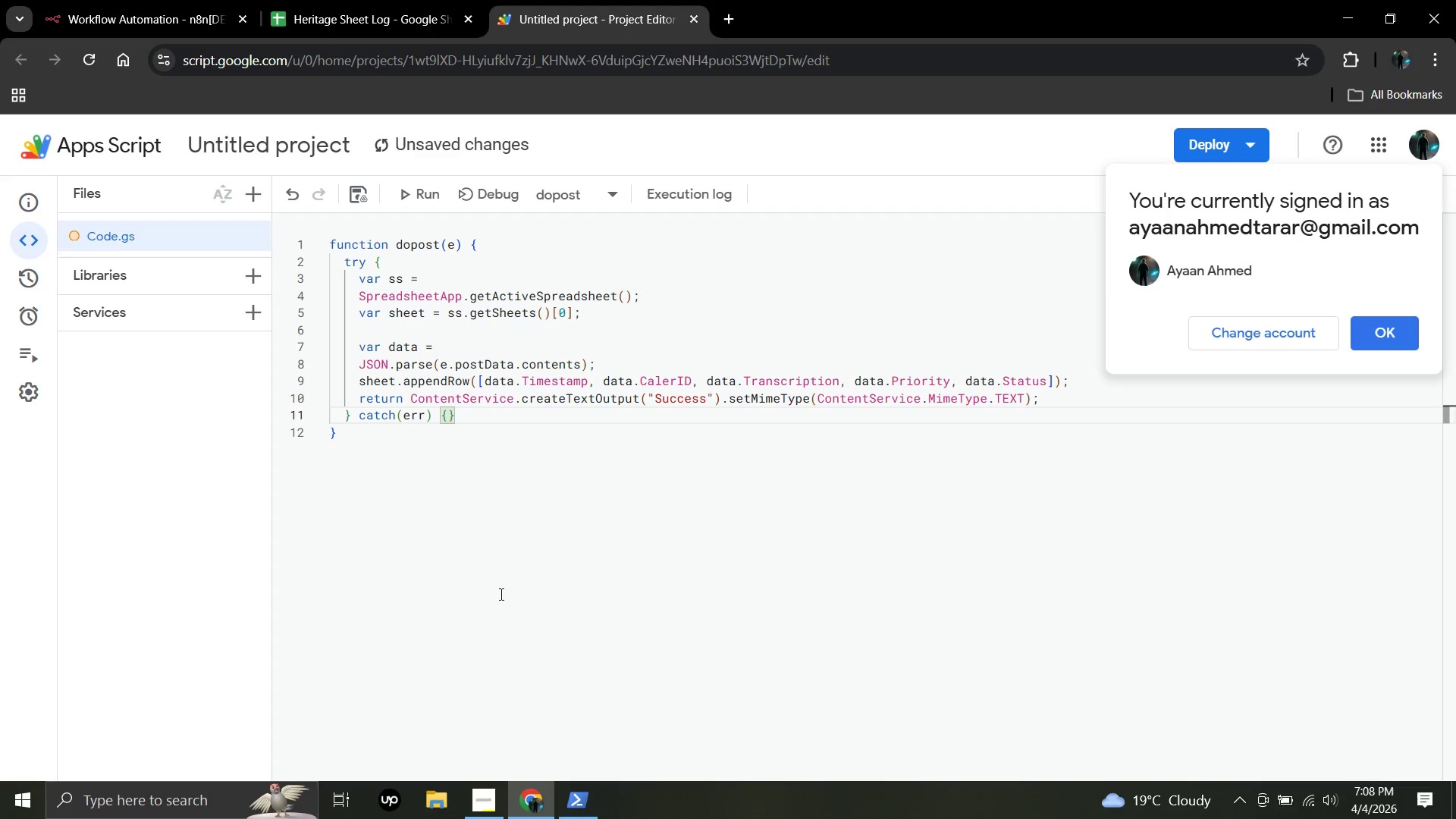 
key(Enter)
 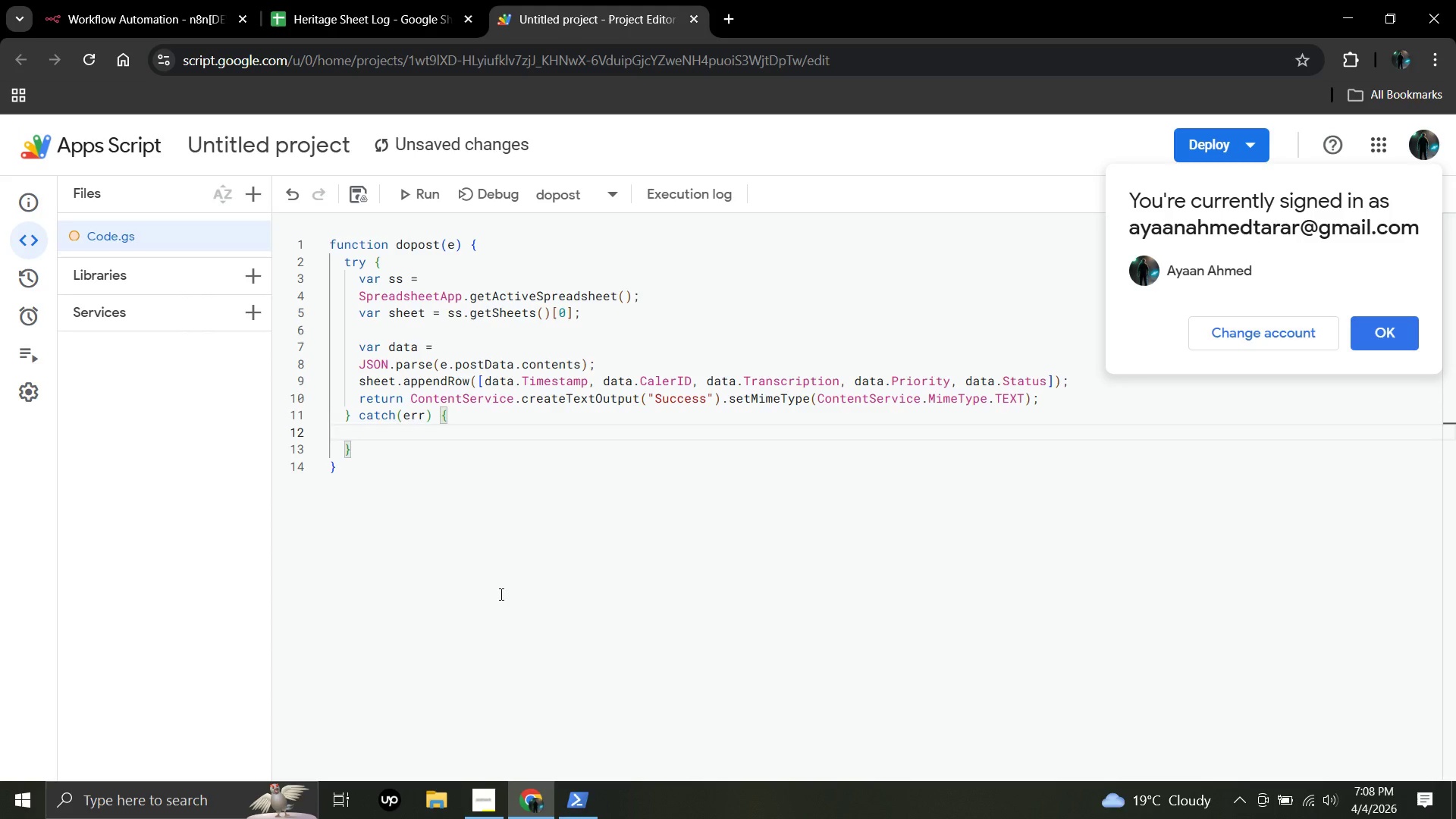 
type(return)
 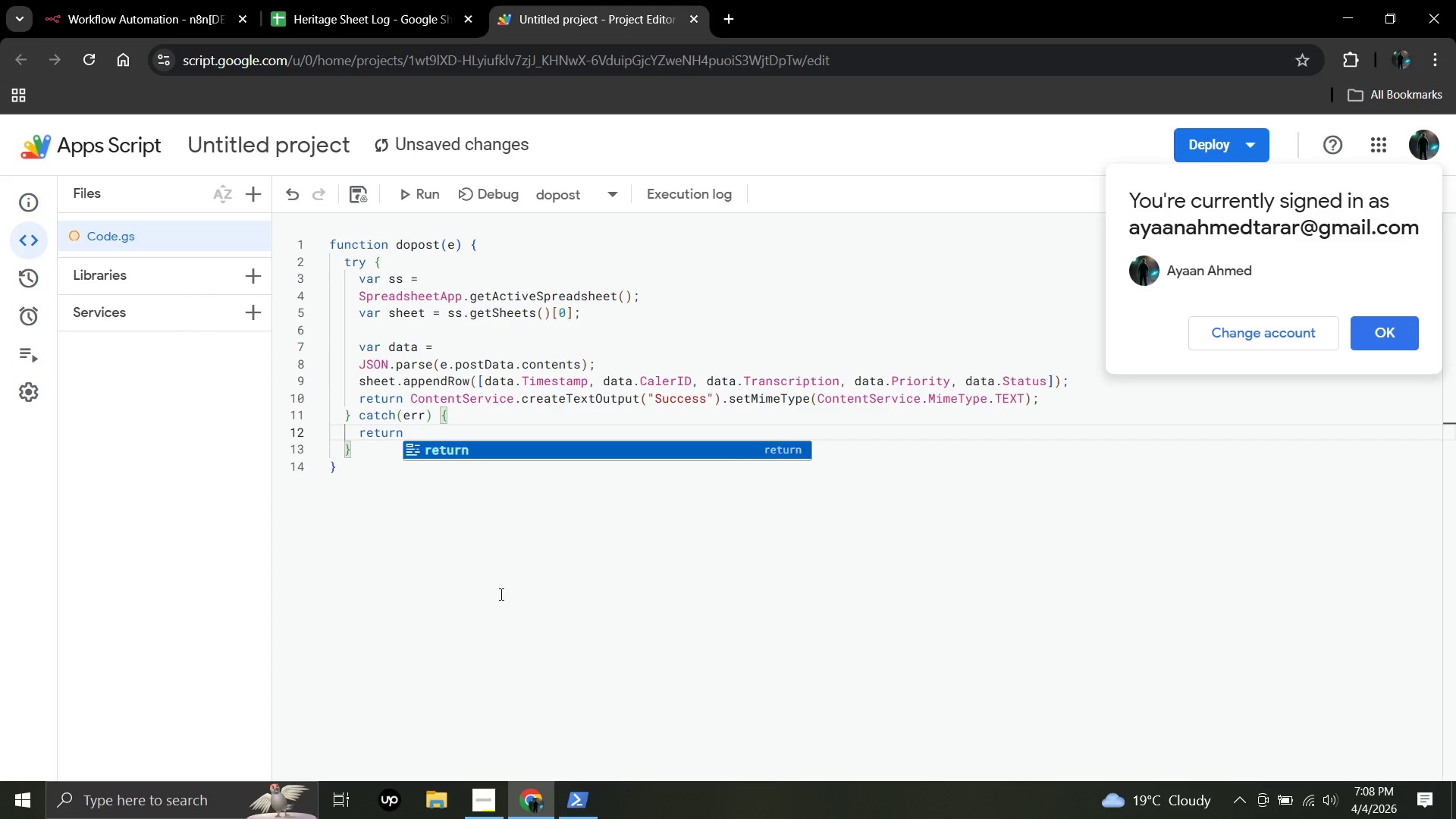 
key(Enter)
 